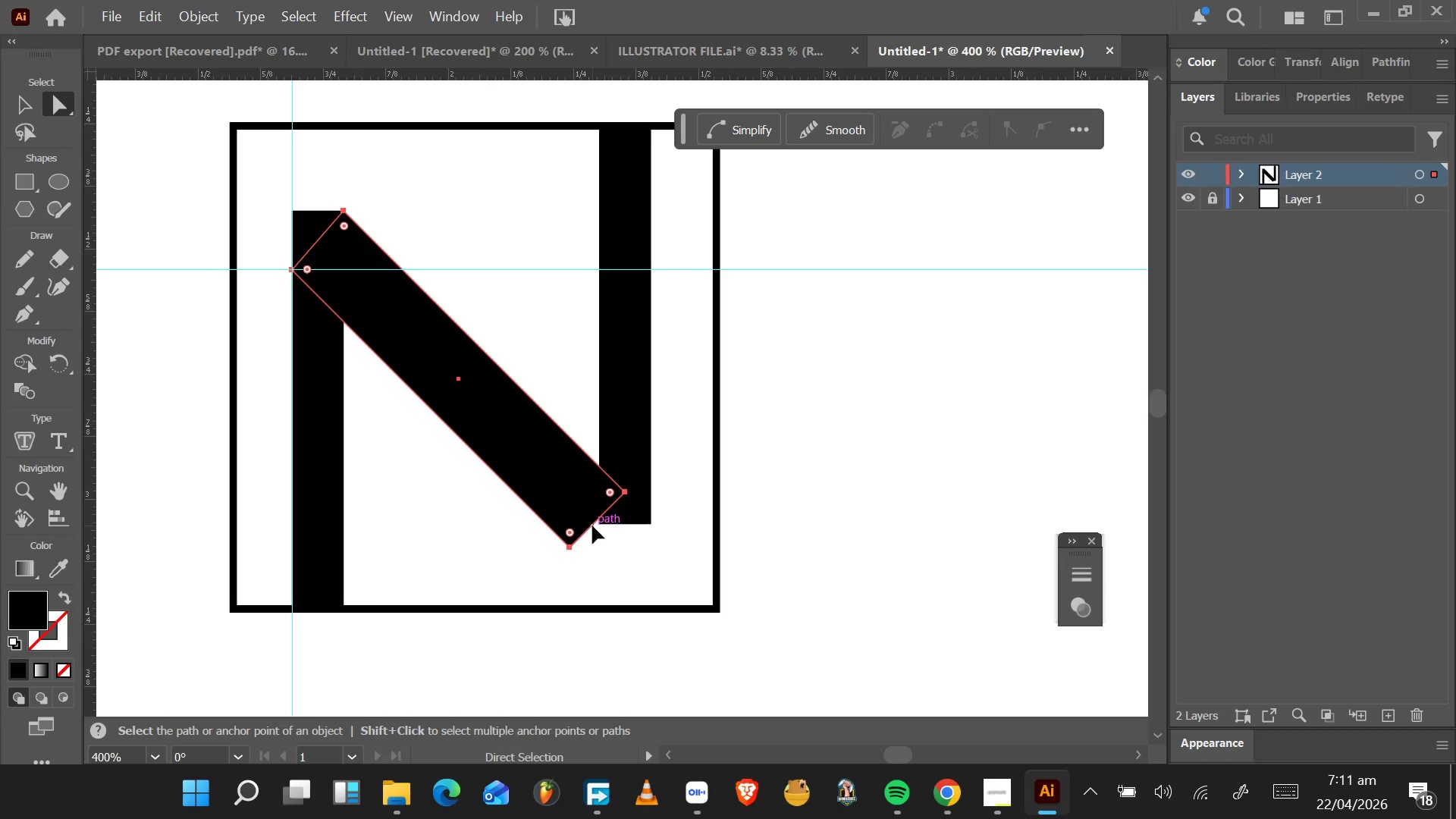 
left_click_drag(start_coordinate=[592, 526], to_coordinate=[613, 507])
 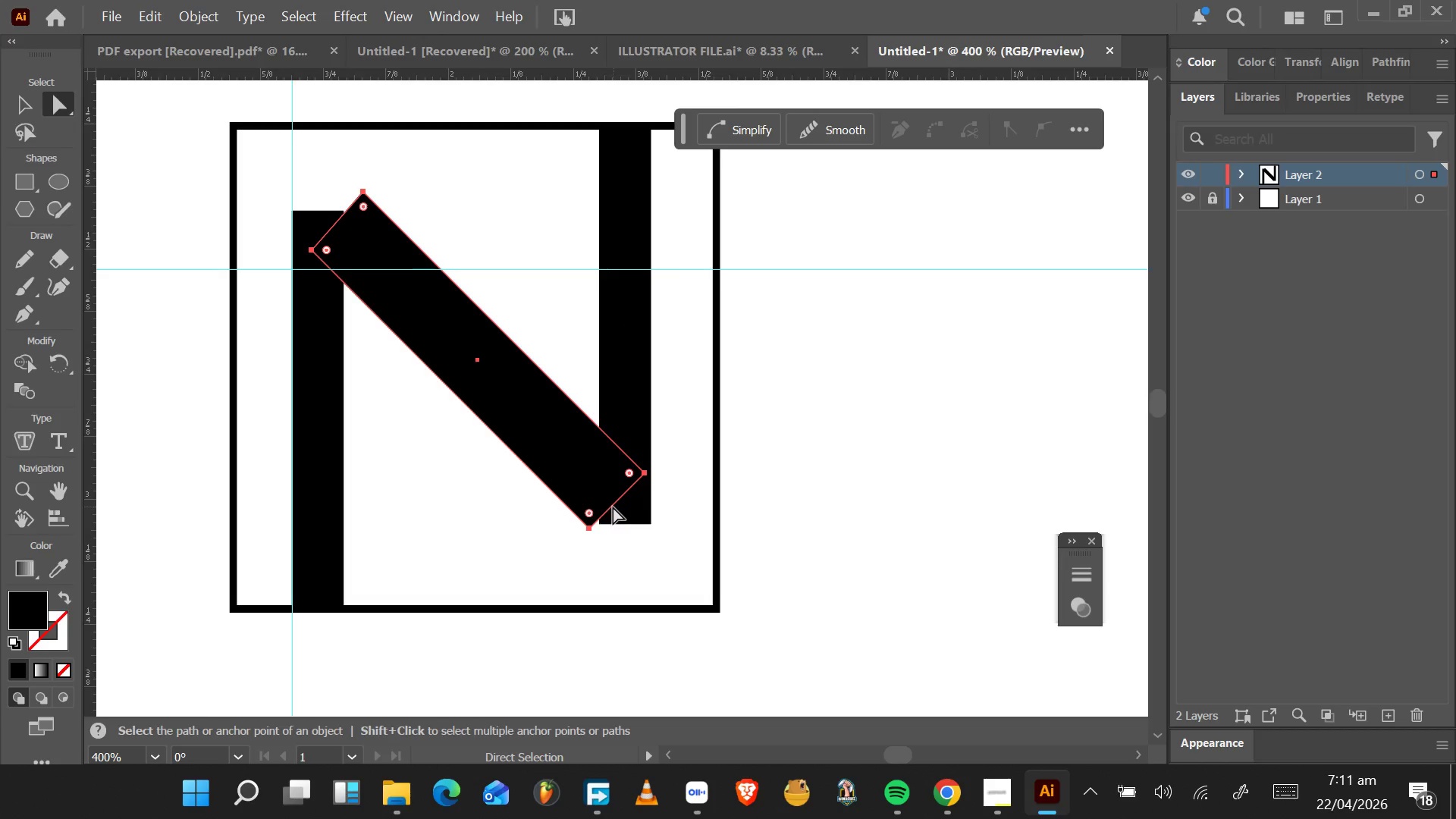 
key(Control+Z)
 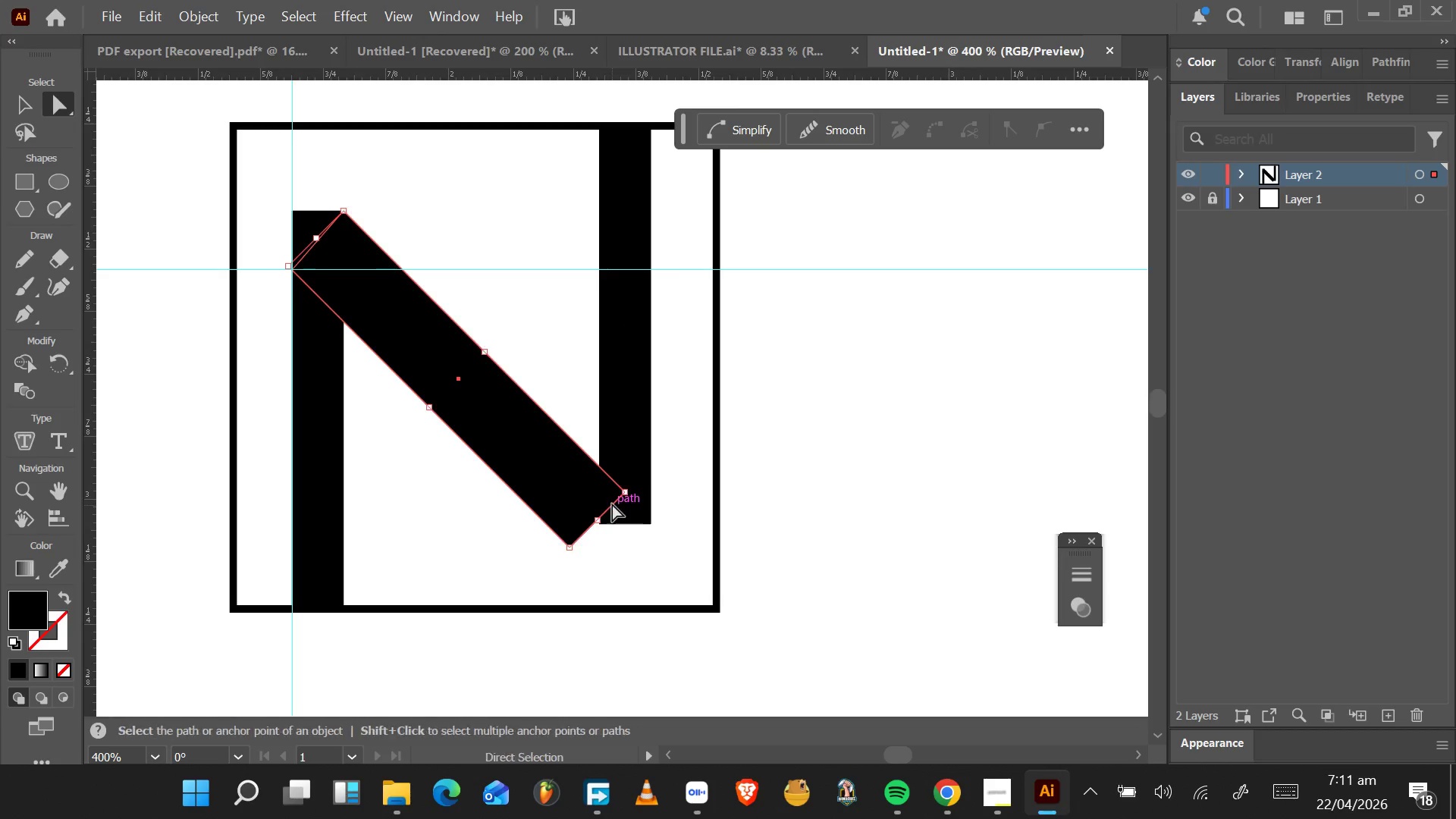 
key(Alt+Tab)
 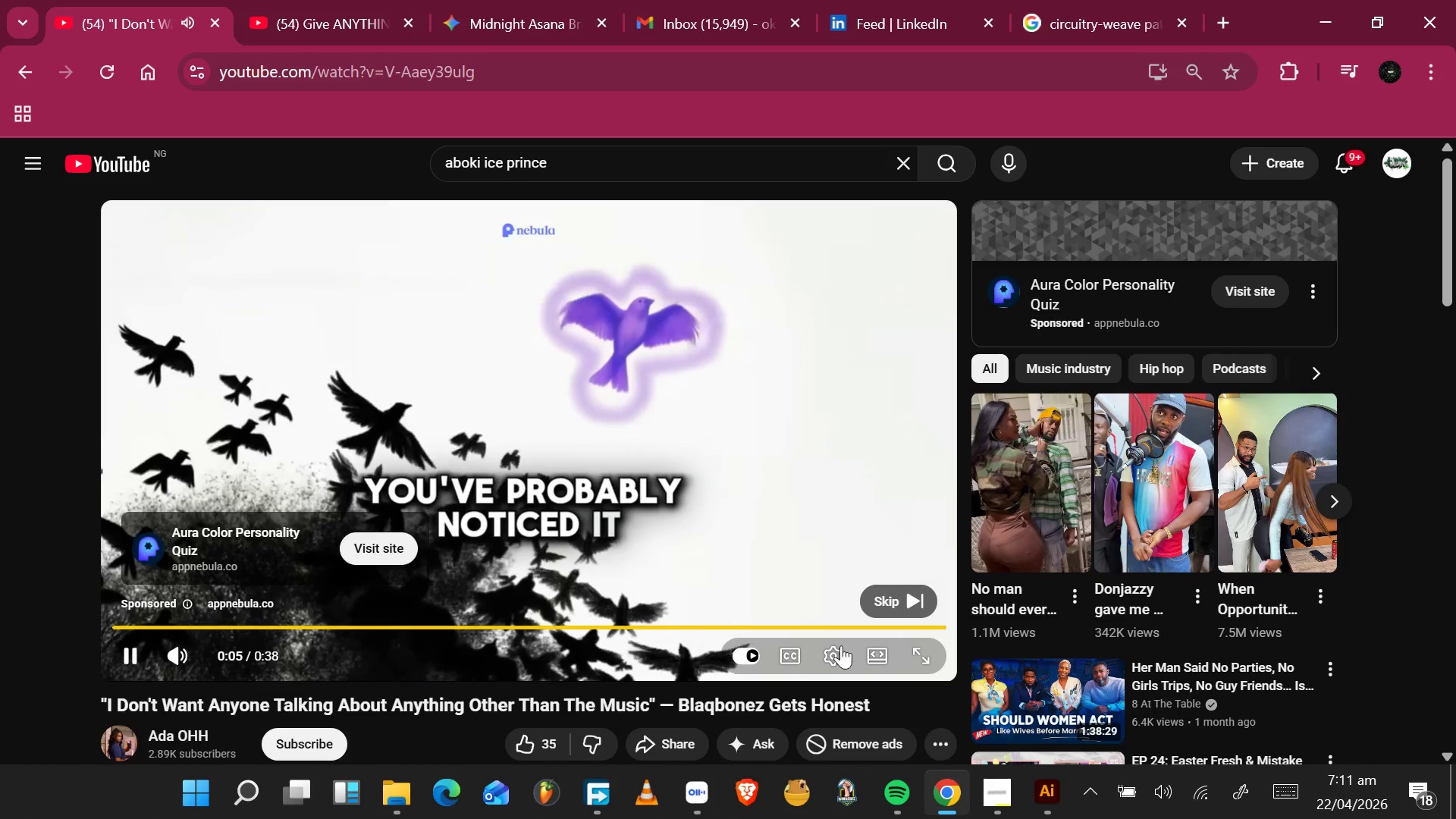 
left_click([896, 601])
 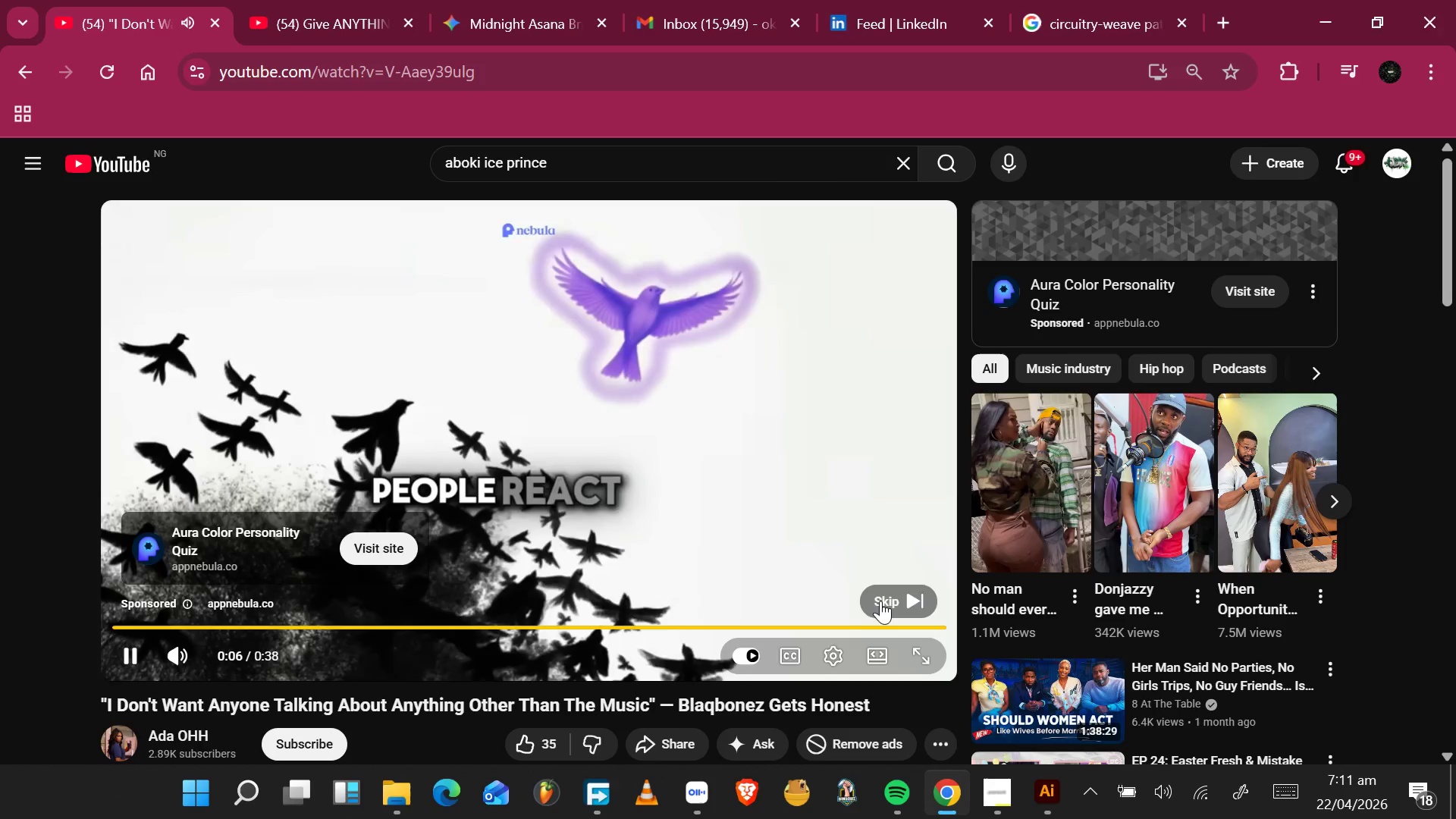 
key(Alt+Tab)
 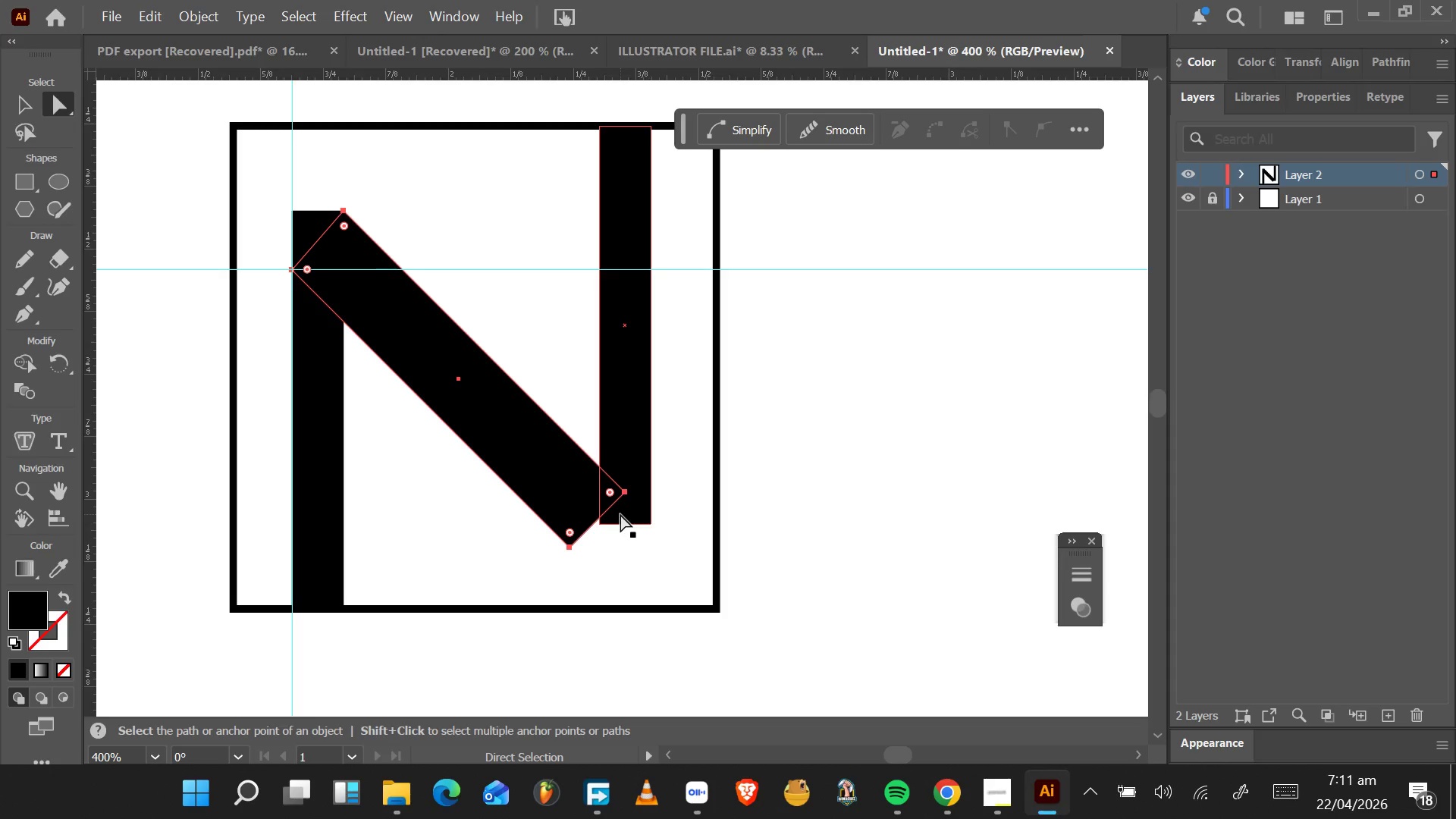 
wait(20.98)
 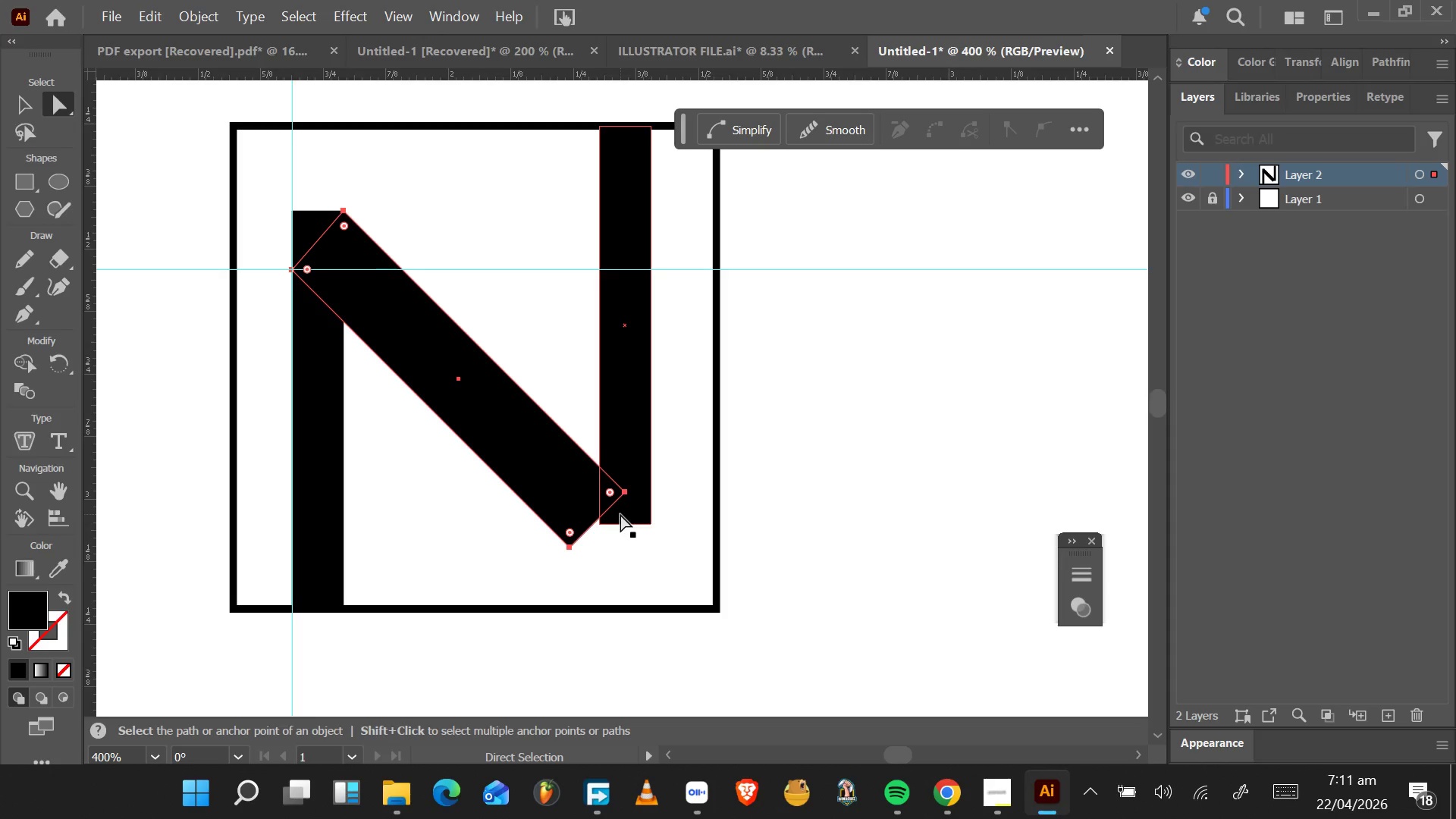 
left_click([559, 487])
 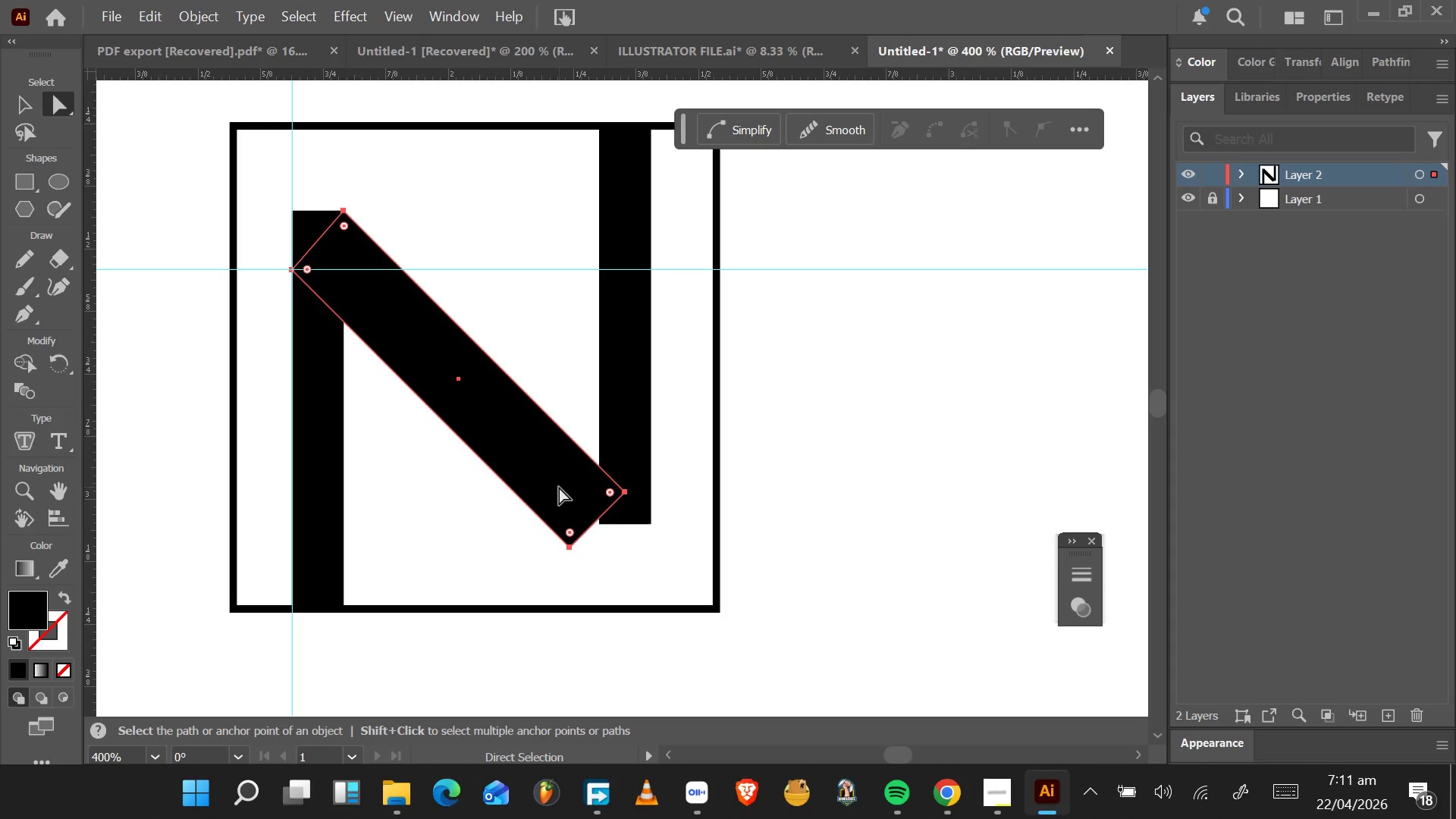 
key(Delete)
 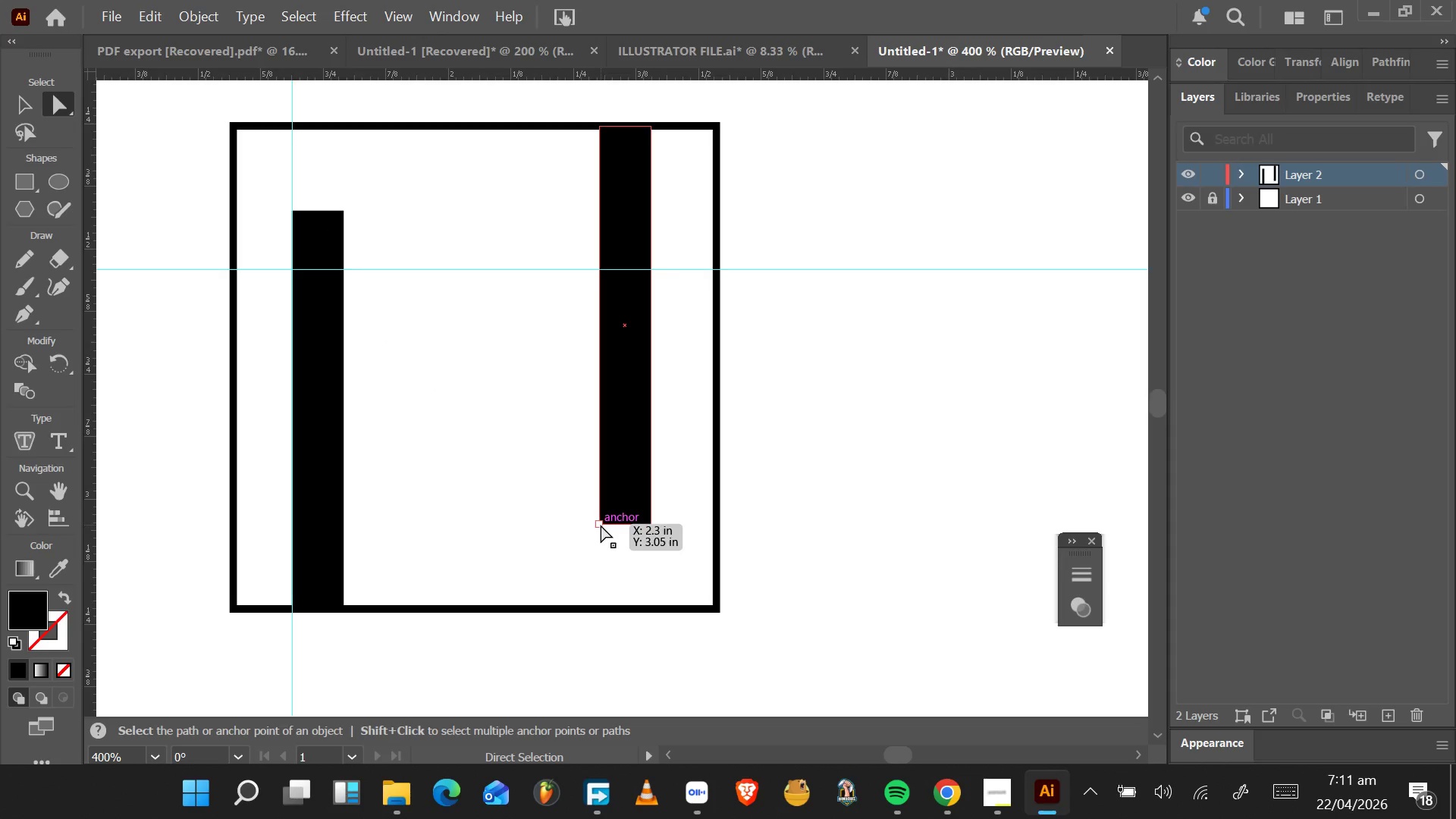 
left_click_drag(start_coordinate=[601, 526], to_coordinate=[567, 492])
 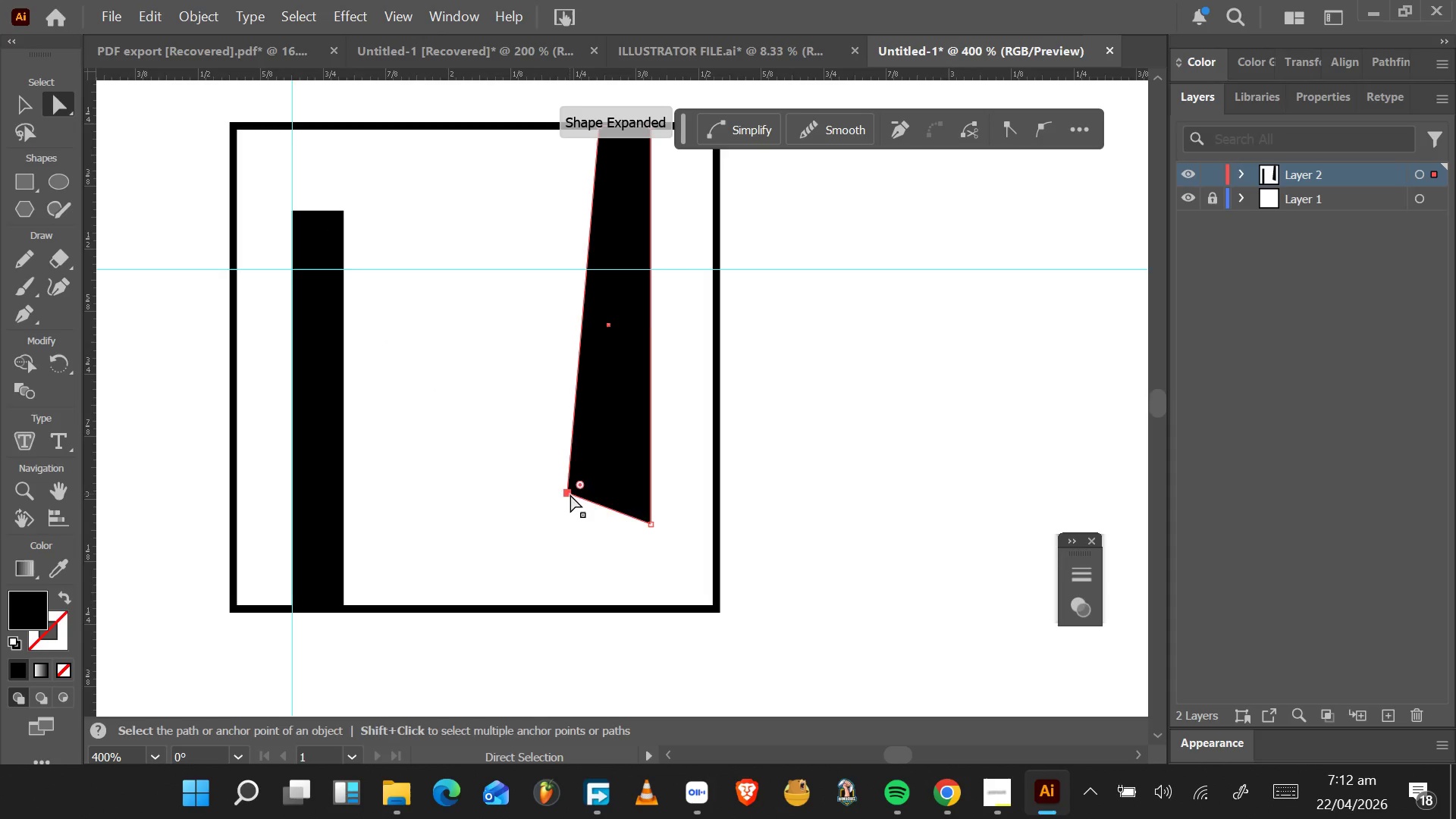 
key(Control+Z)
 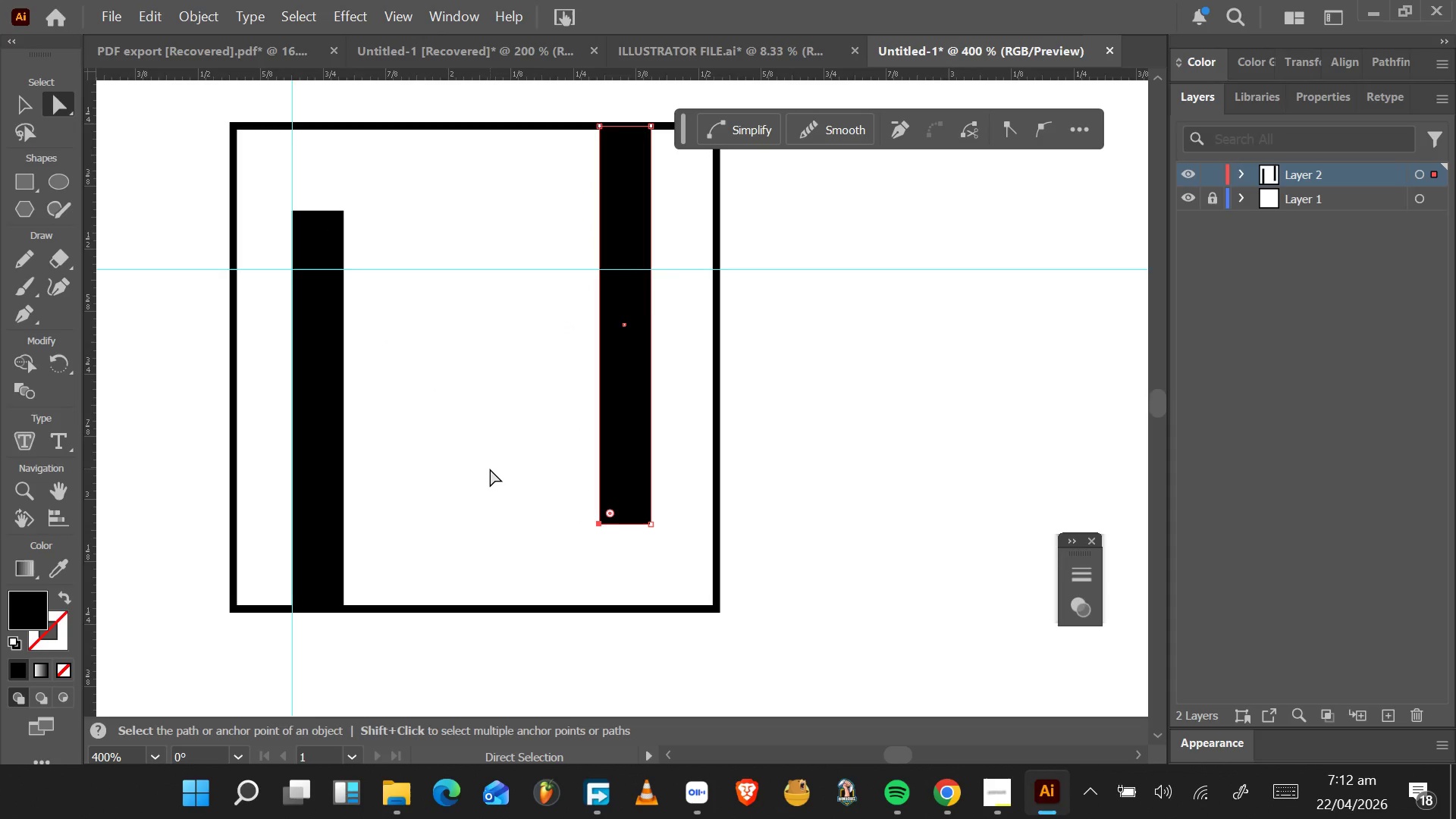 
key(U)
 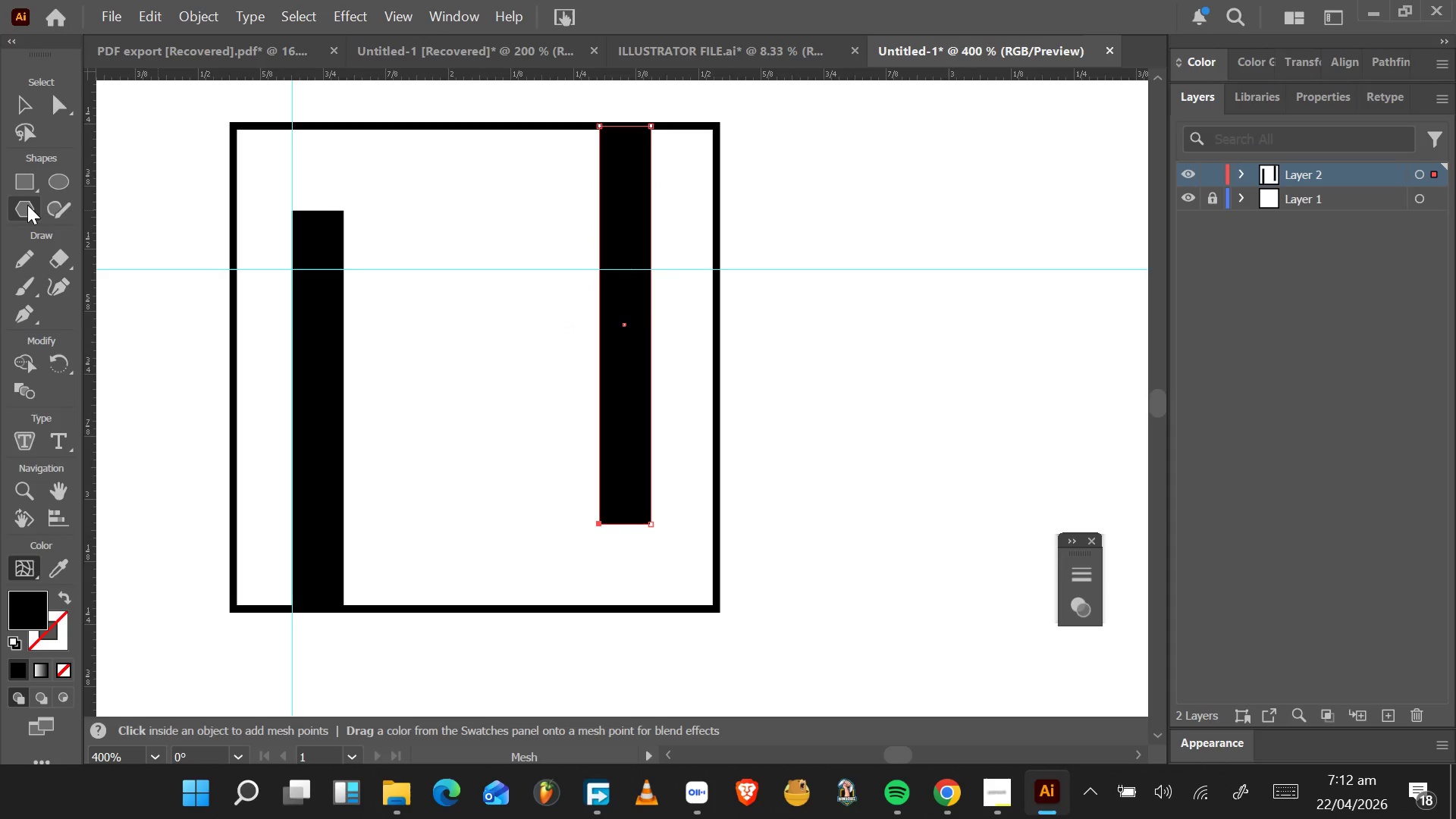 
left_click([28, 193])
 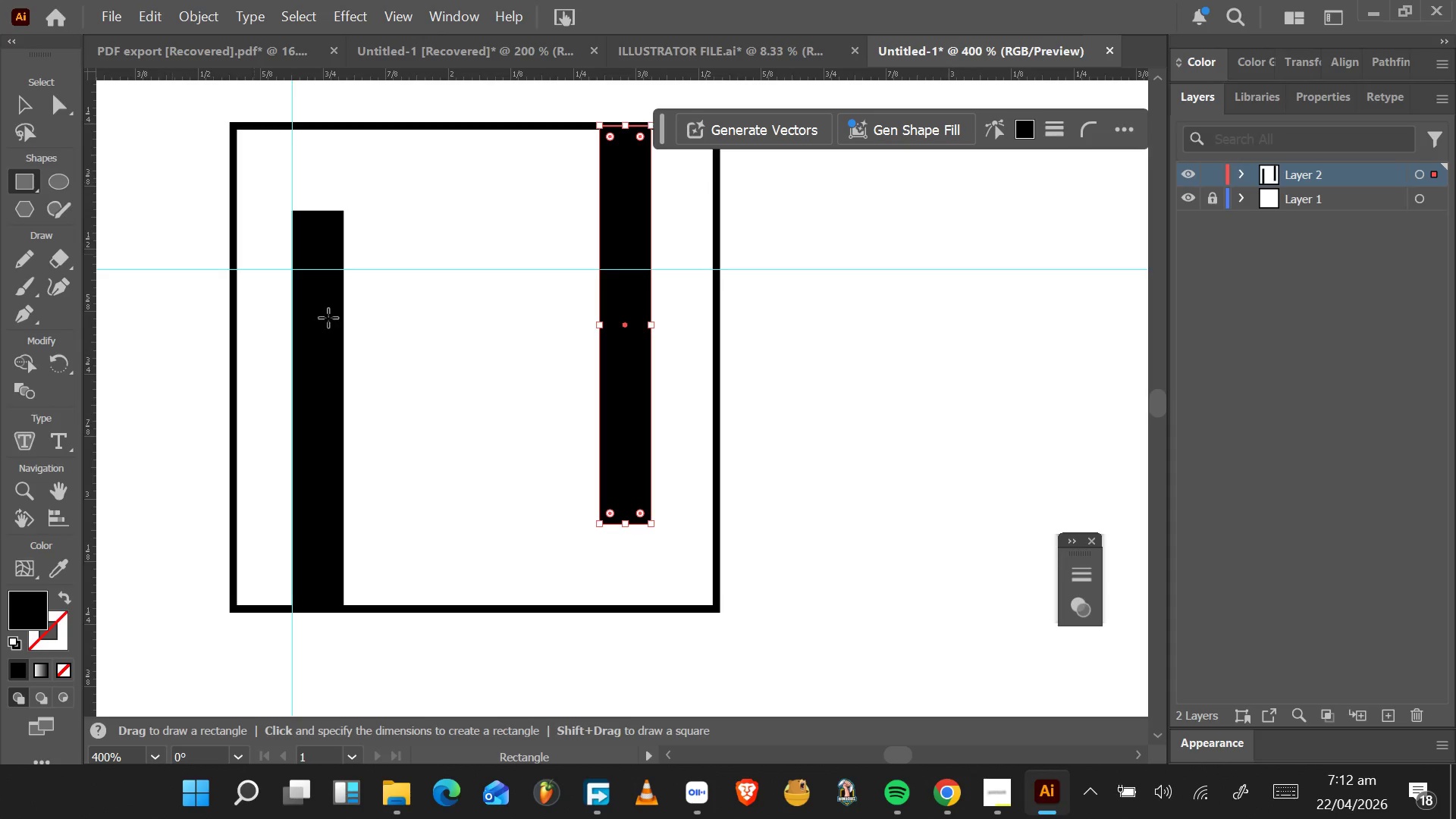 
left_click_drag(start_coordinate=[444, 219], to_coordinate=[519, 592])
 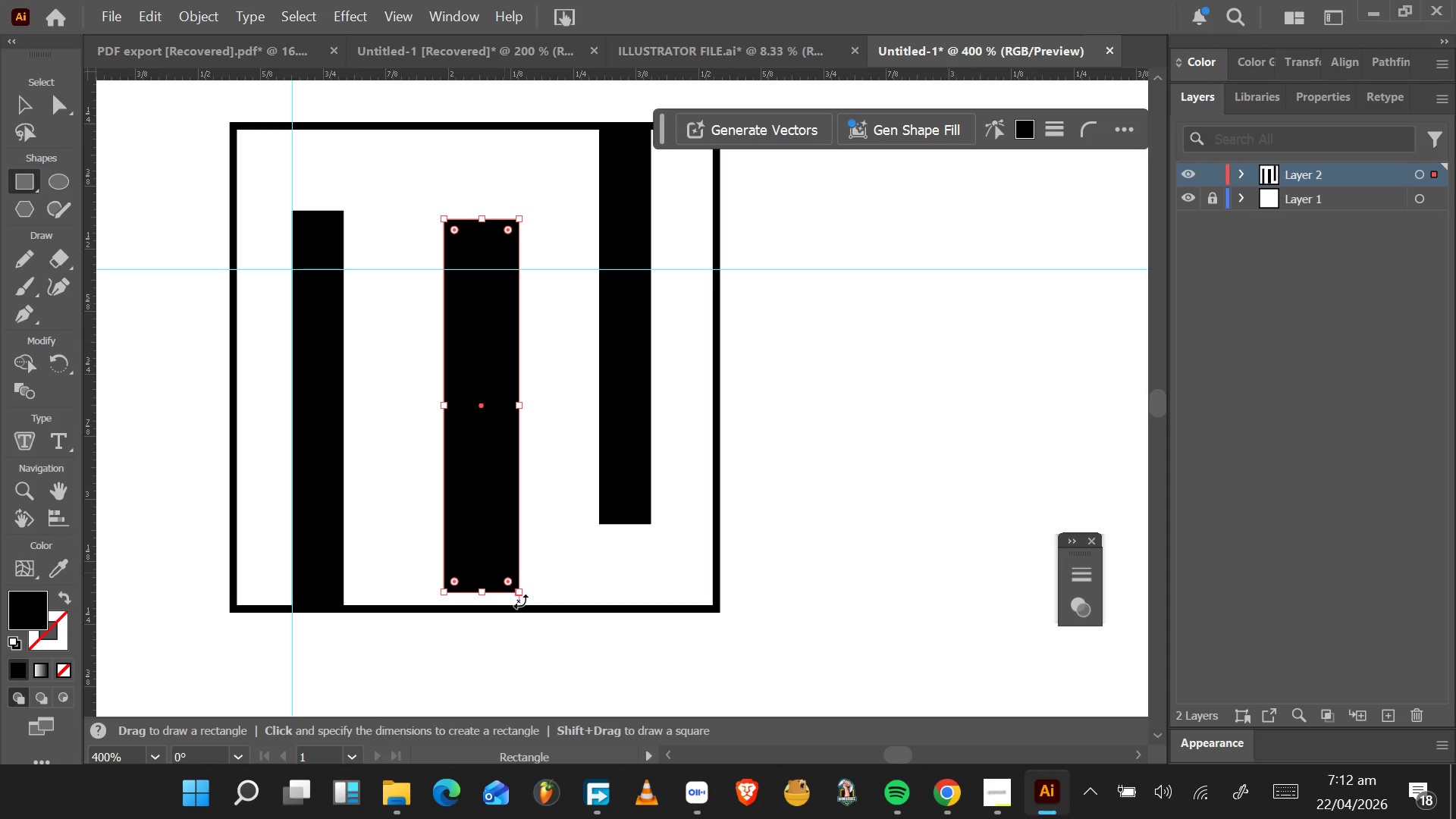 
left_click_drag(start_coordinate=[521, 601], to_coordinate=[587, 462])
 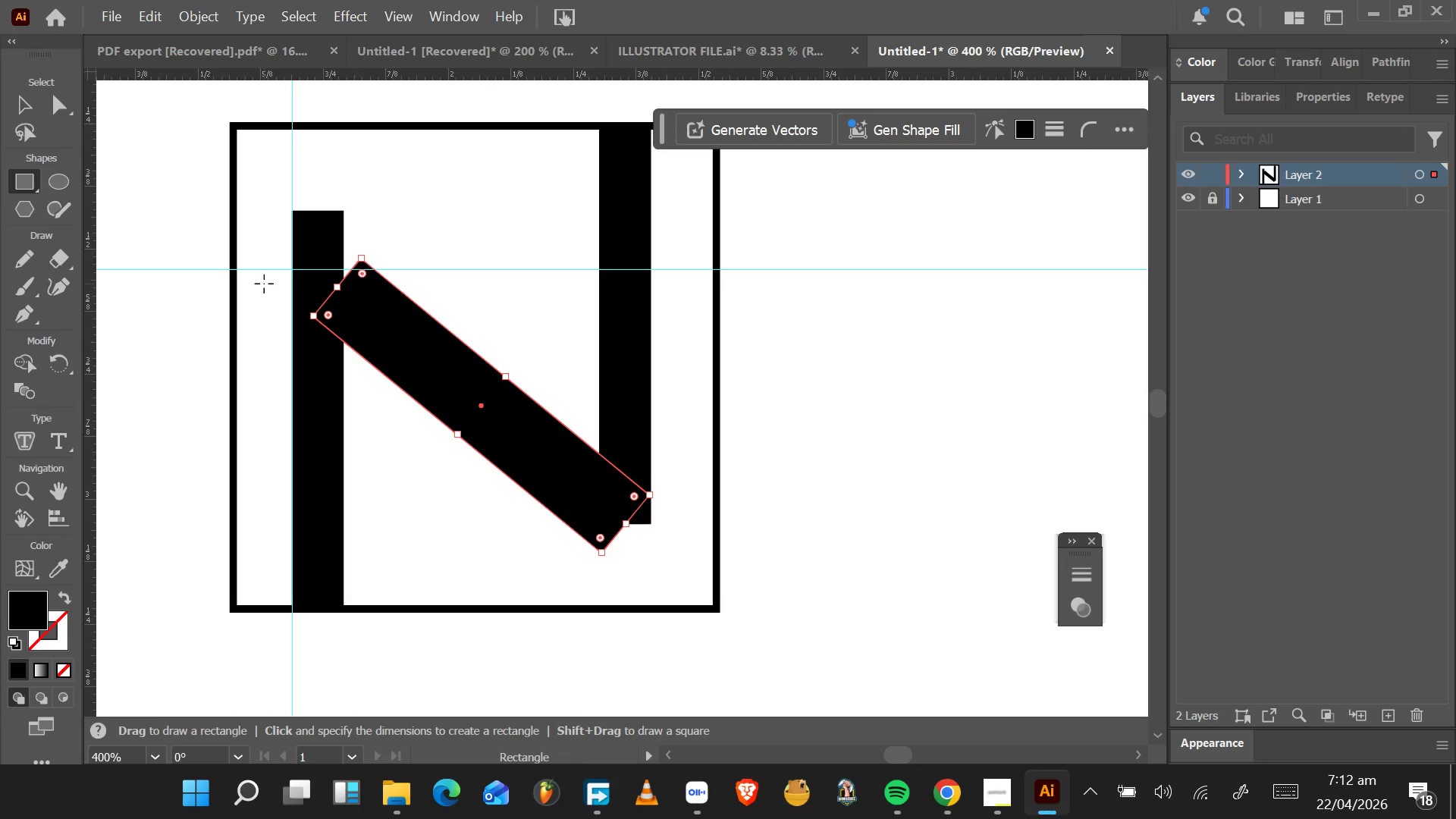 
wait(16.2)
 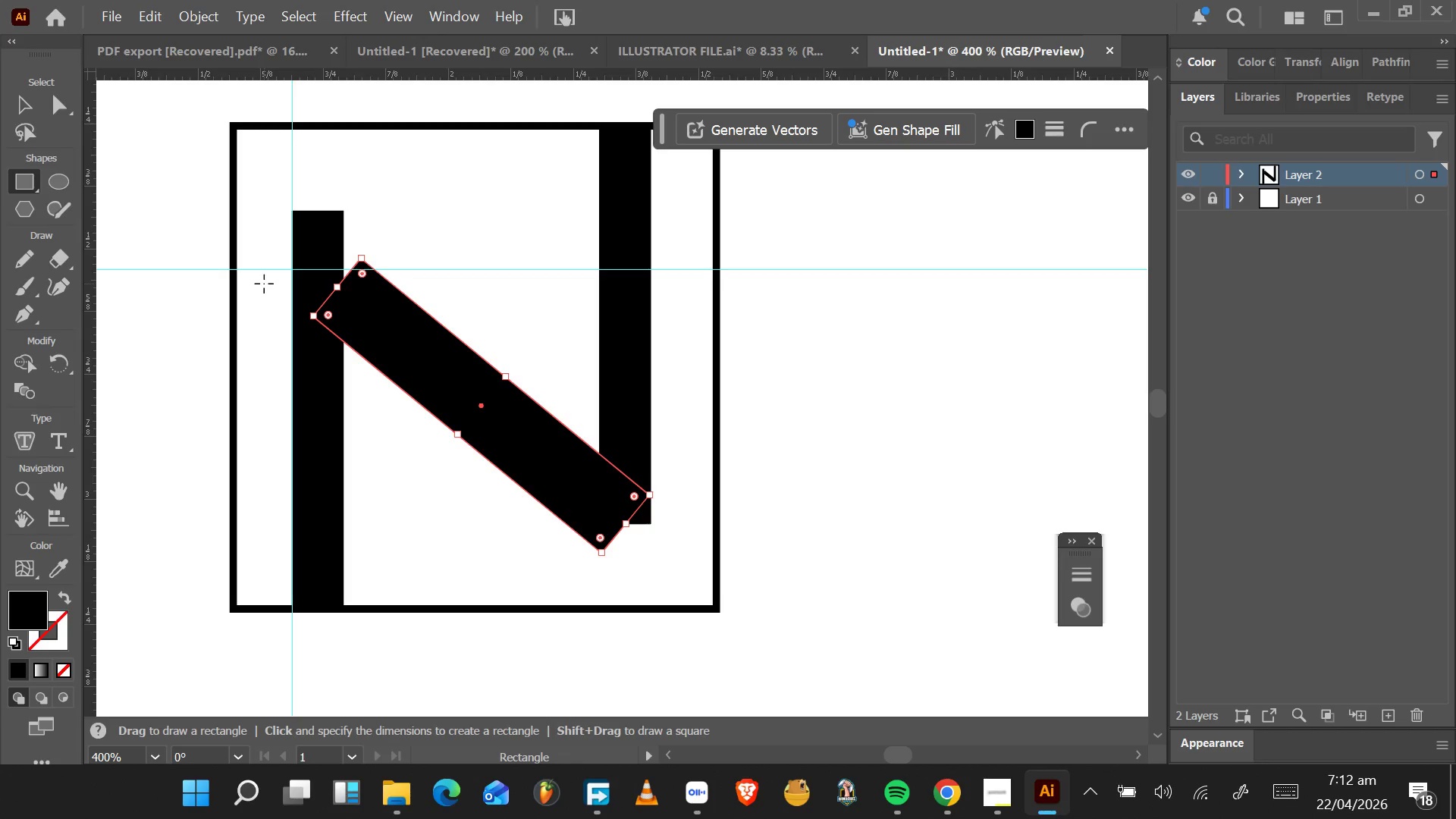 
left_click([20, 110])
 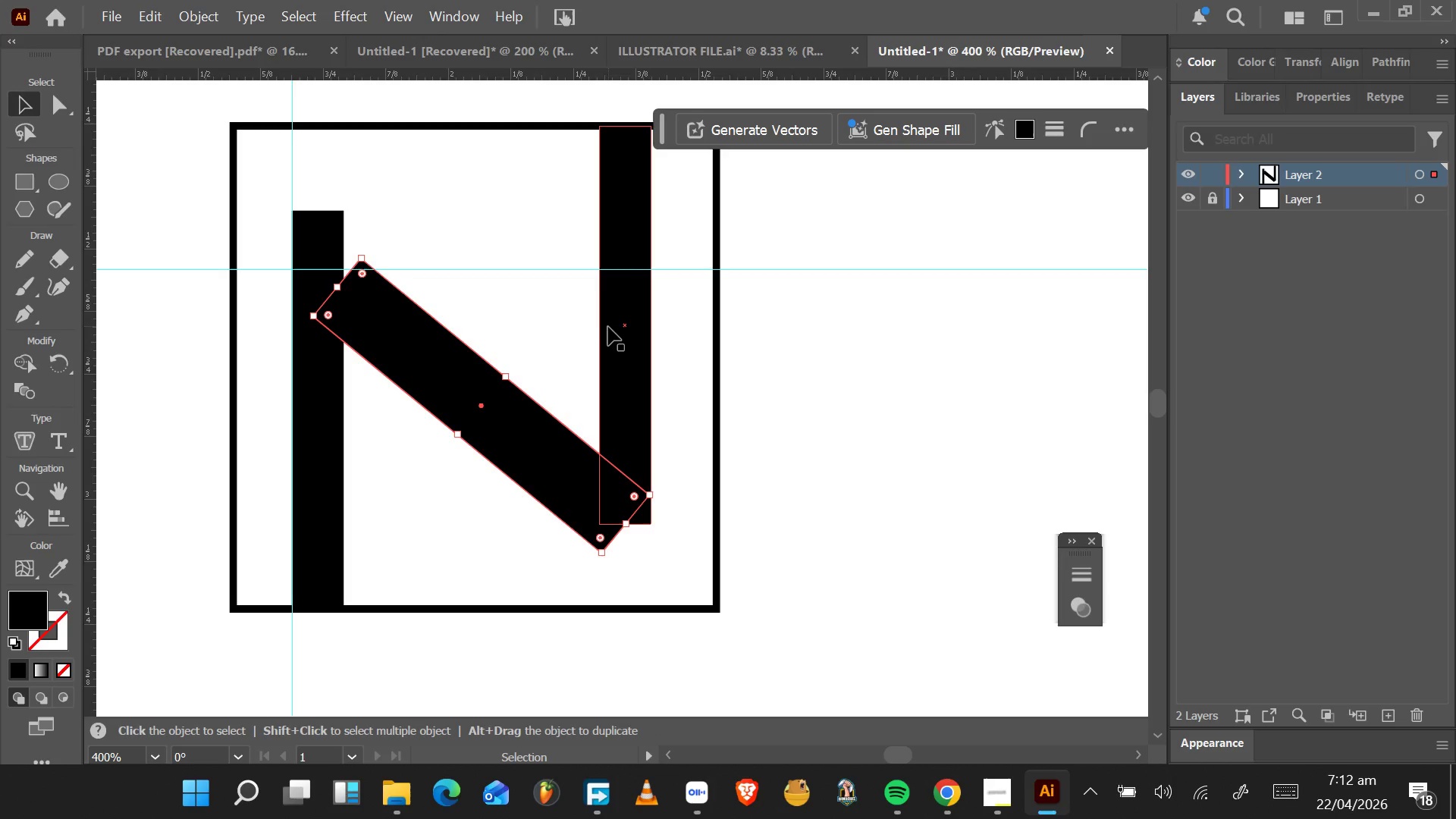 
left_click([617, 345])
 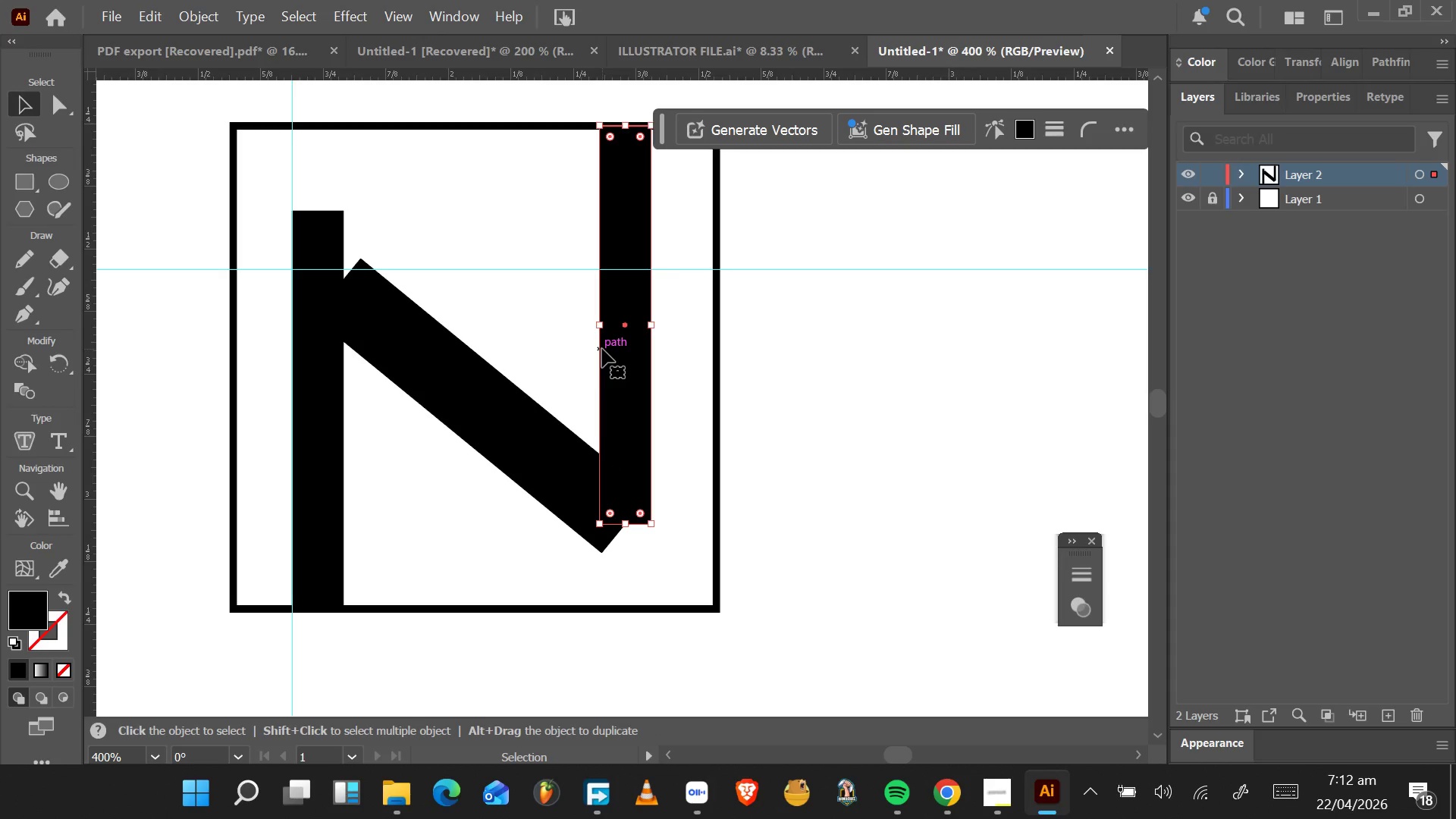 
key(Delete)
 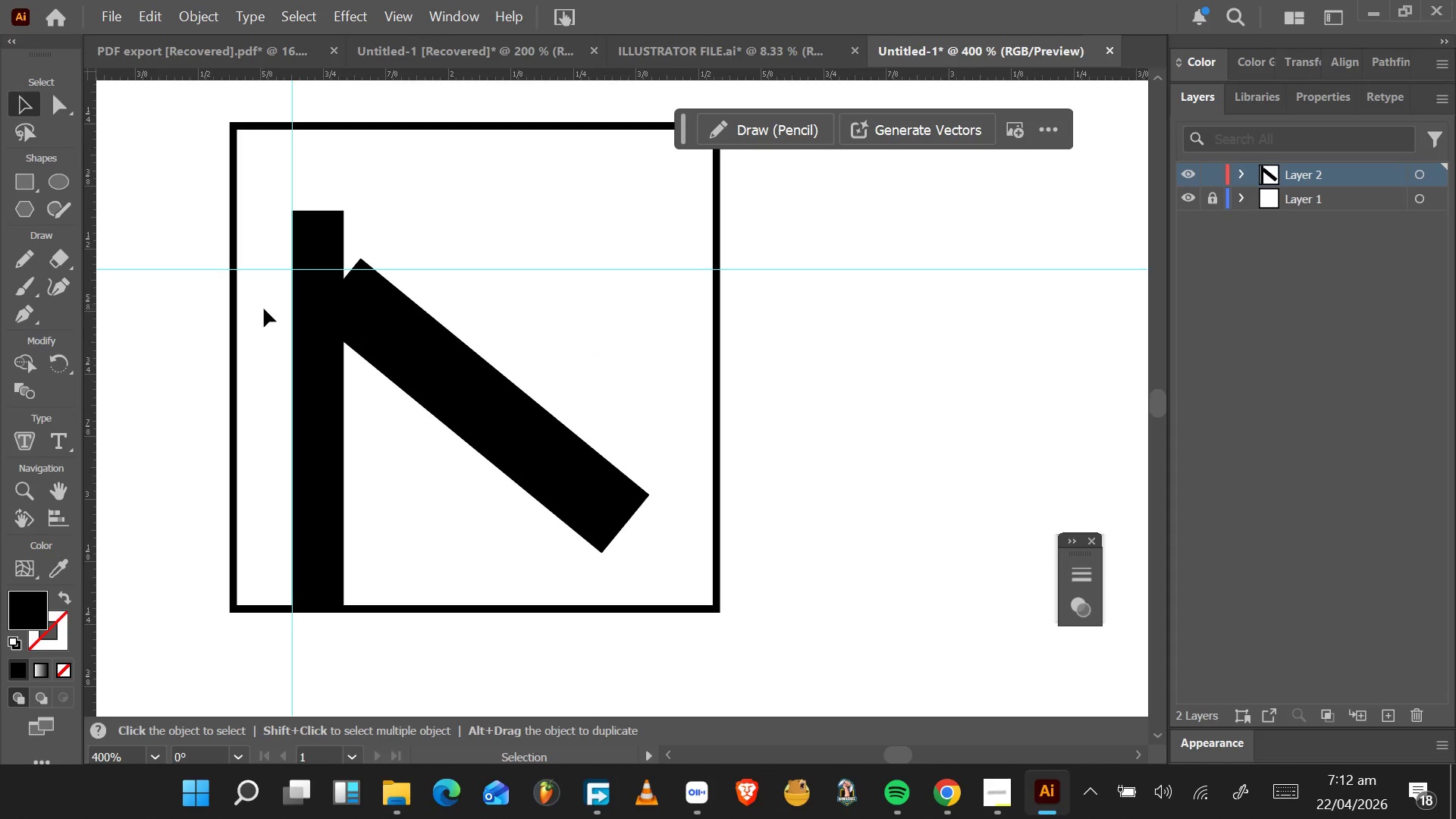 
left_click_drag(start_coordinate=[276, 243], to_coordinate=[310, 297])
 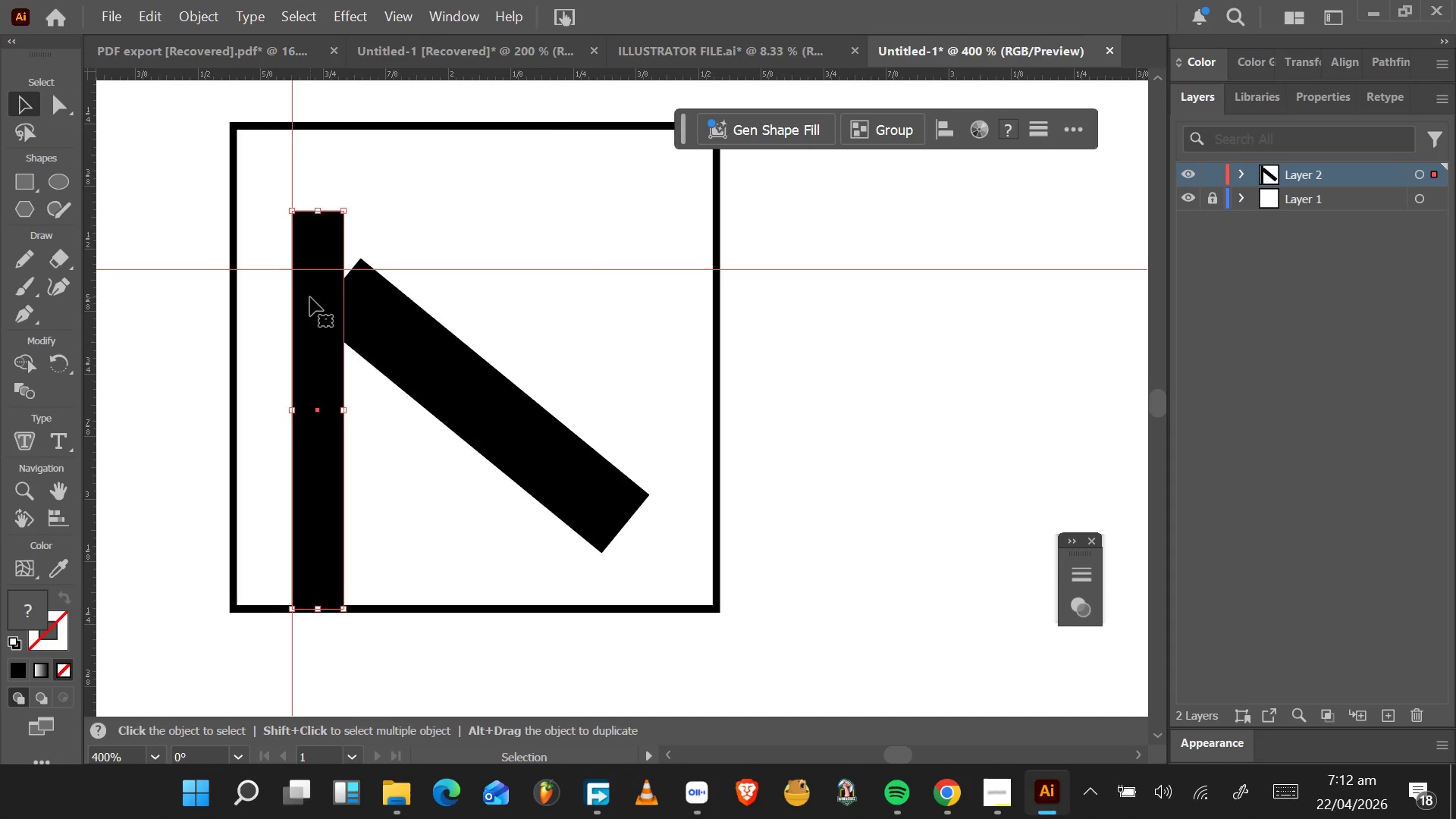 
right_click([310, 297])
 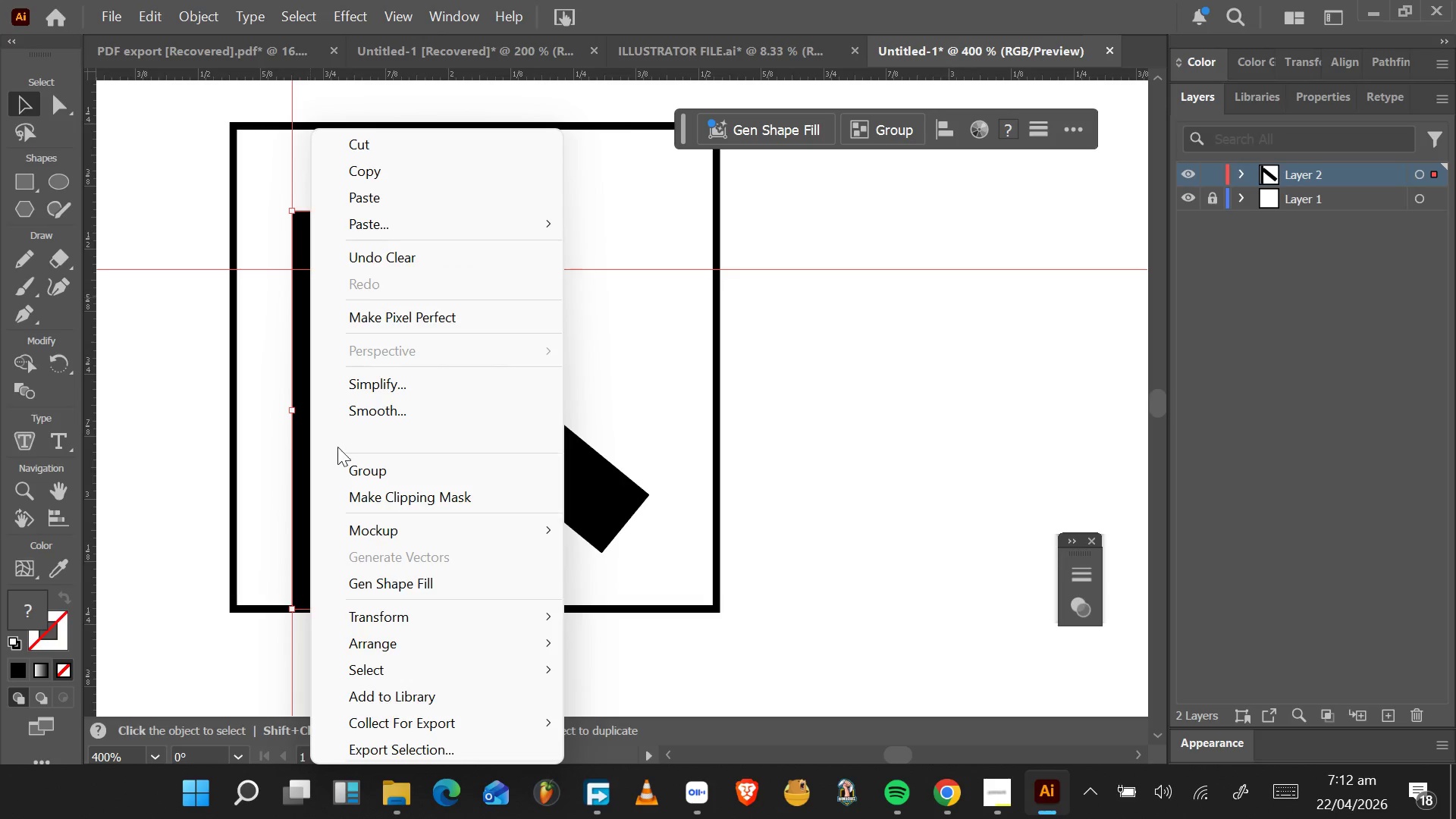 
left_click([262, 391])
 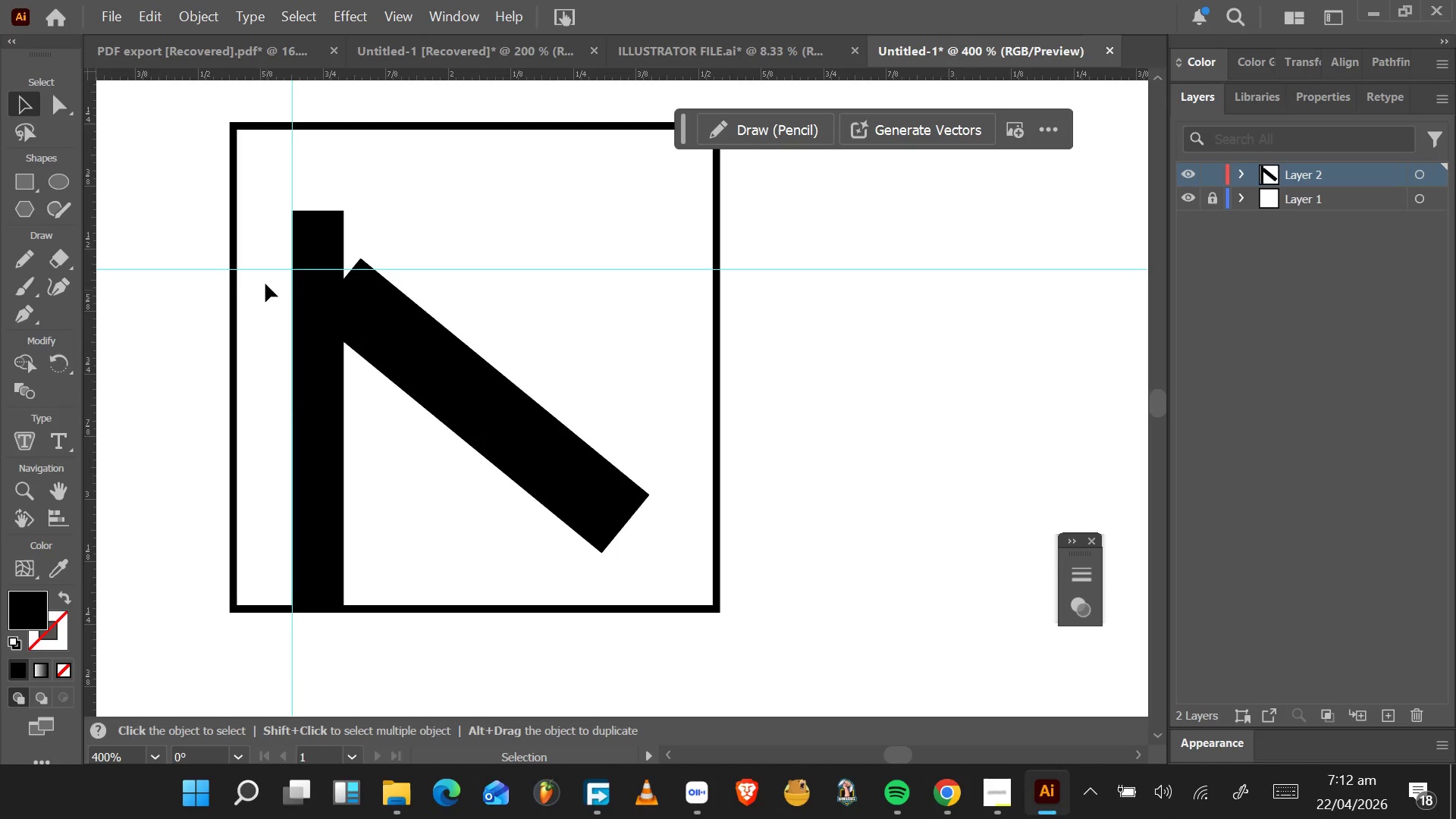 
left_click_drag(start_coordinate=[262, 247], to_coordinate=[326, 300])
 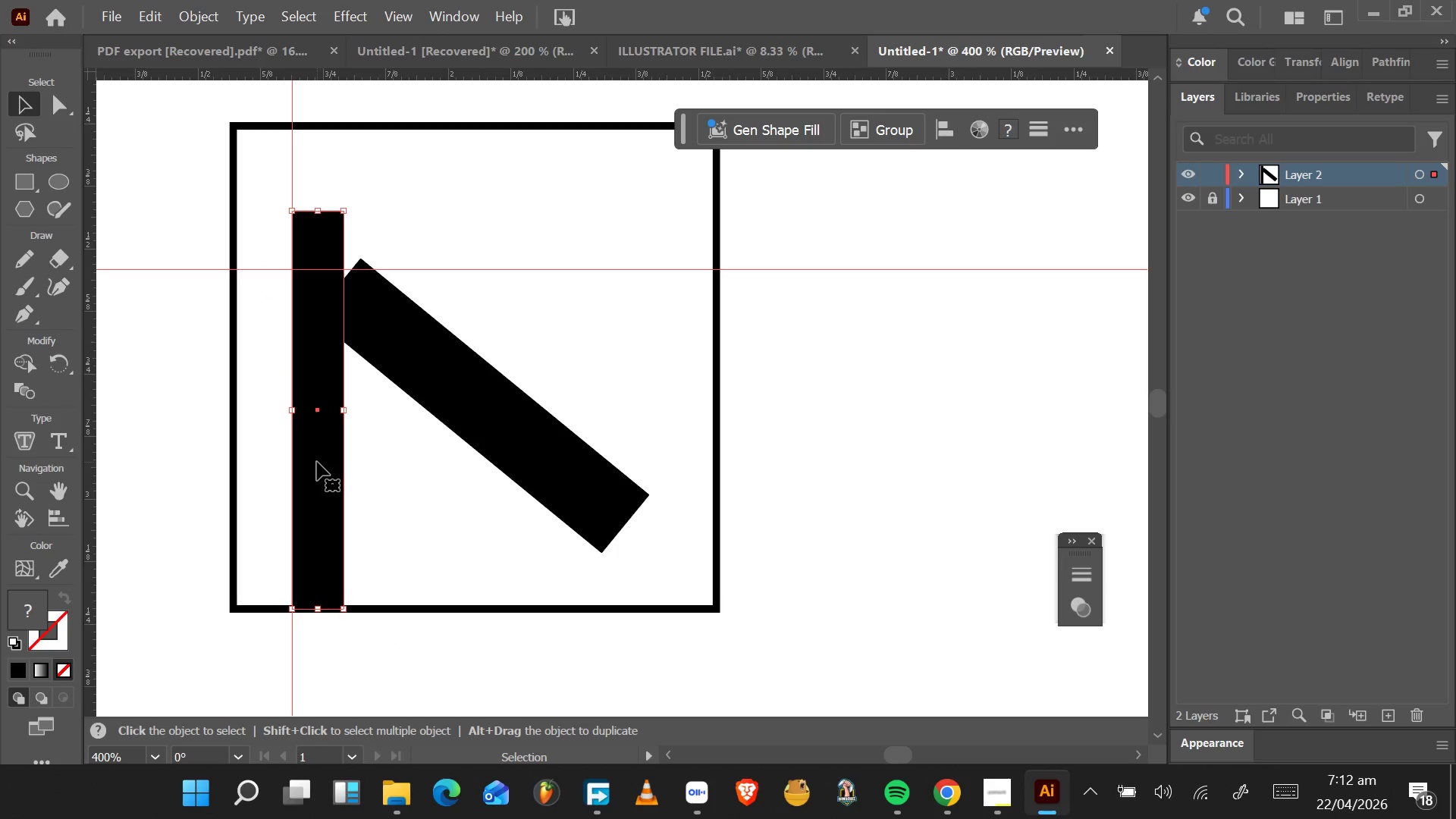 
hold_key(key=AltLeft, duration=1.5)
left_click_drag(start_coordinate=[317, 462], to_coordinate=[543, 552])
 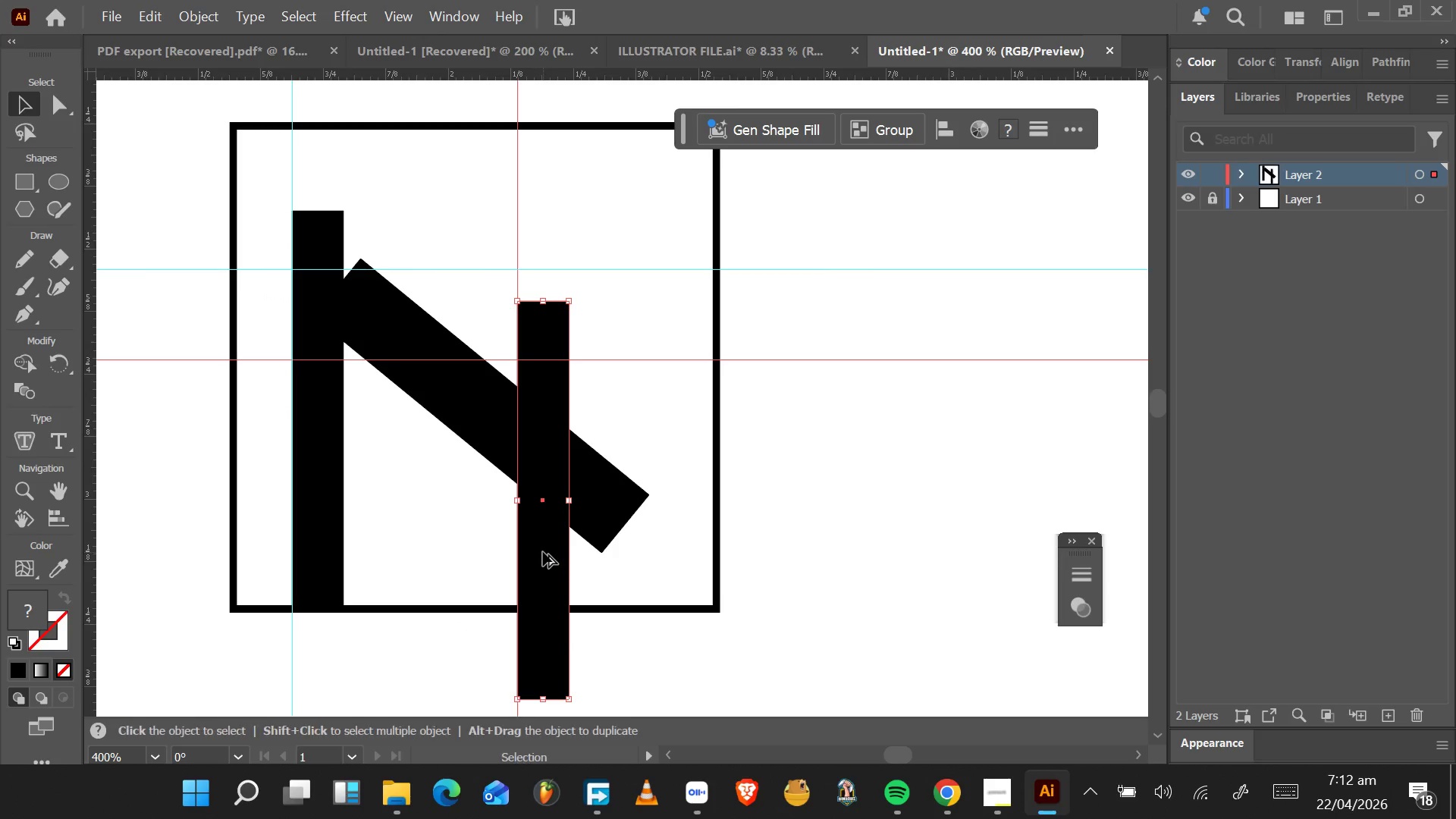 
hold_key(key=AltLeft, duration=0.34)
 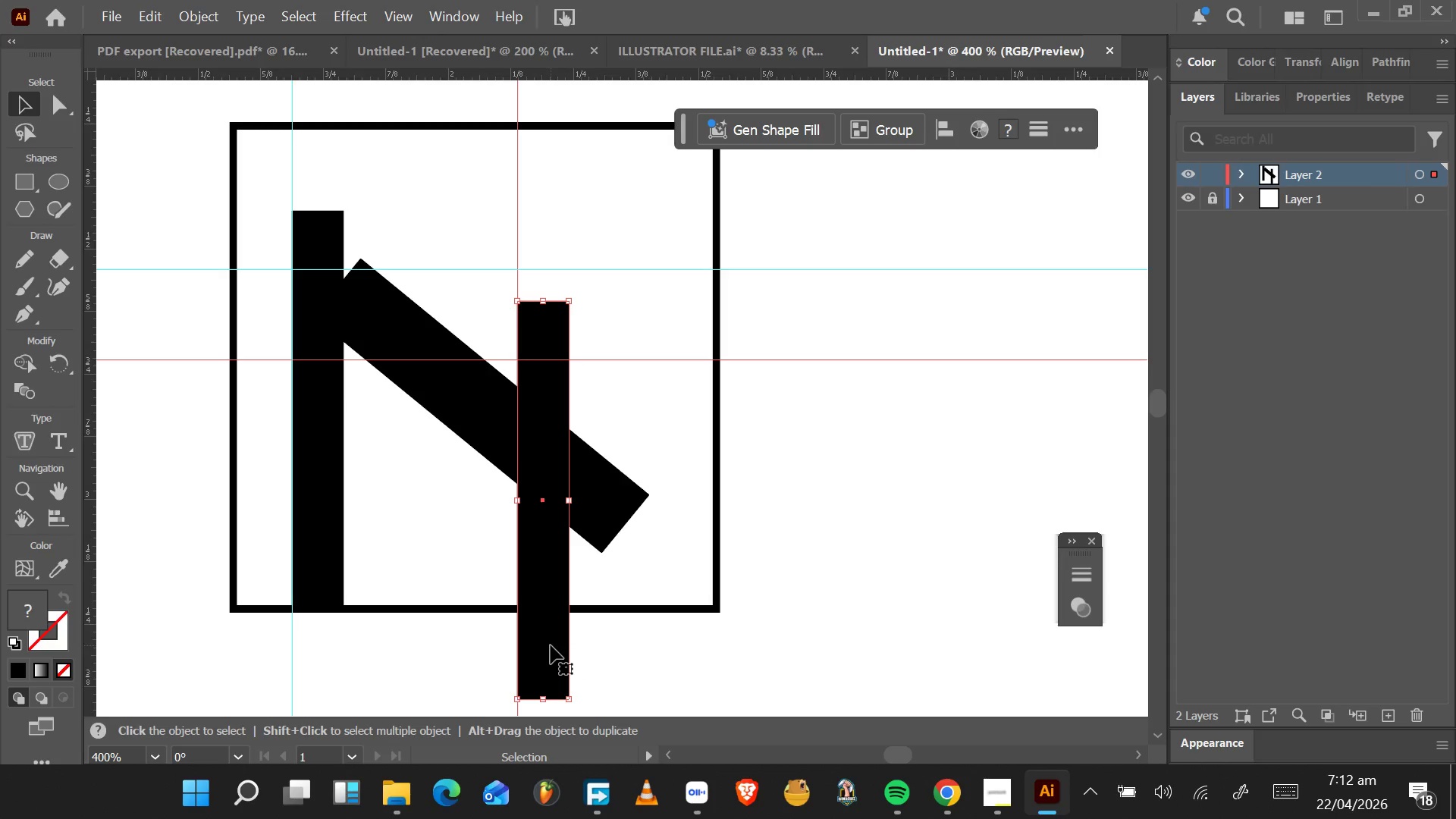 
key(V)
 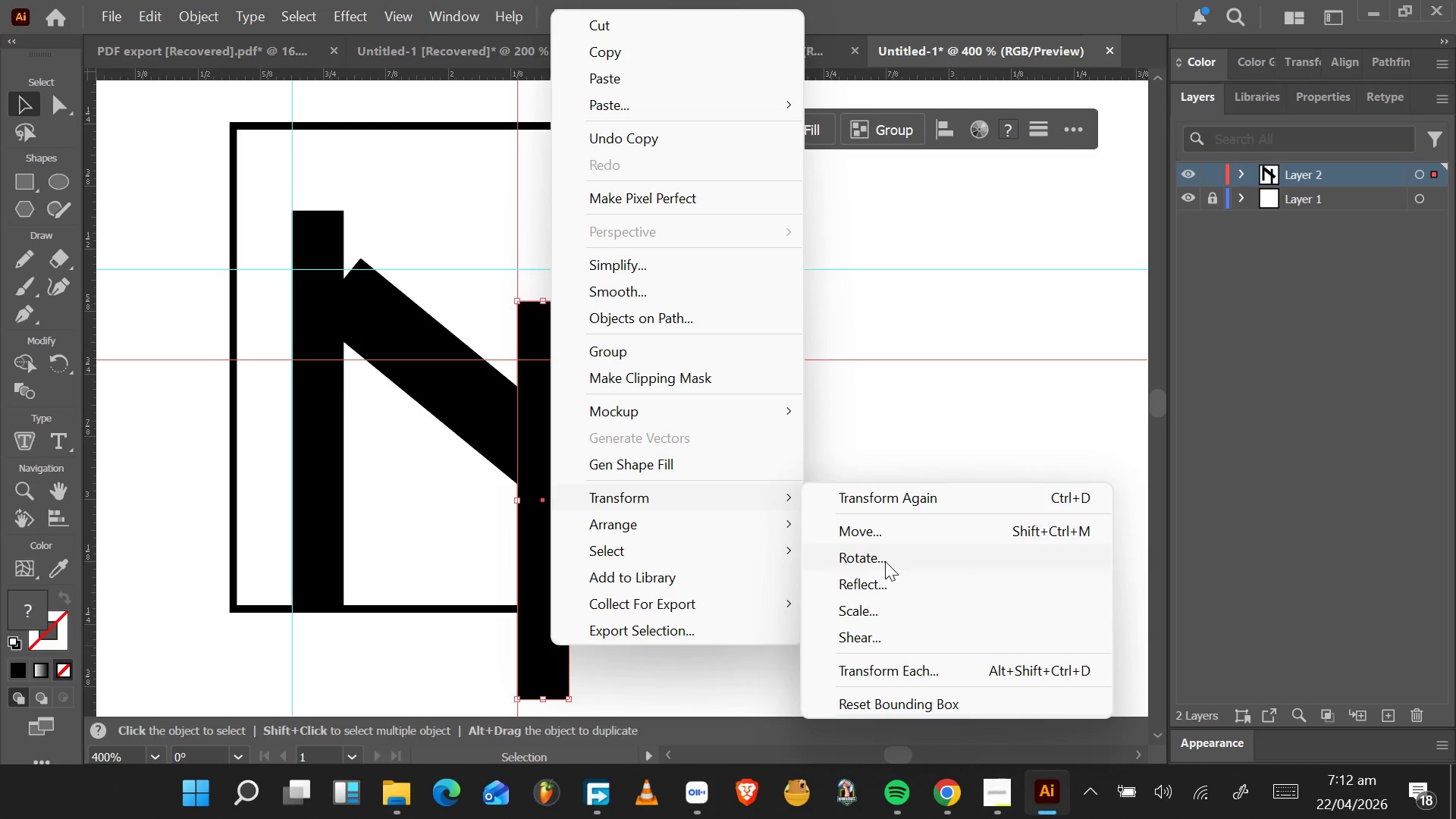 
wait(6.89)
 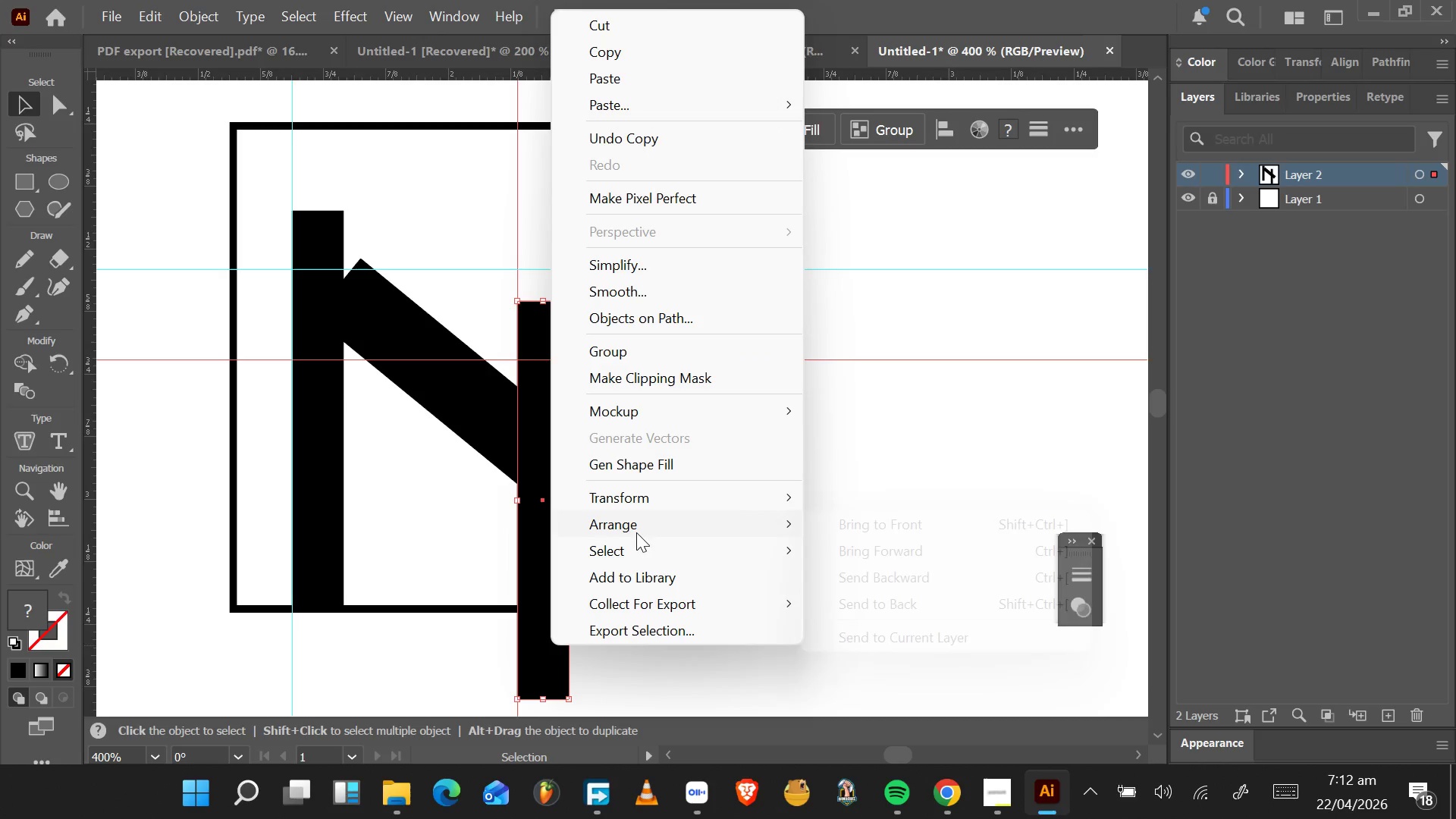 
left_click([882, 595])
 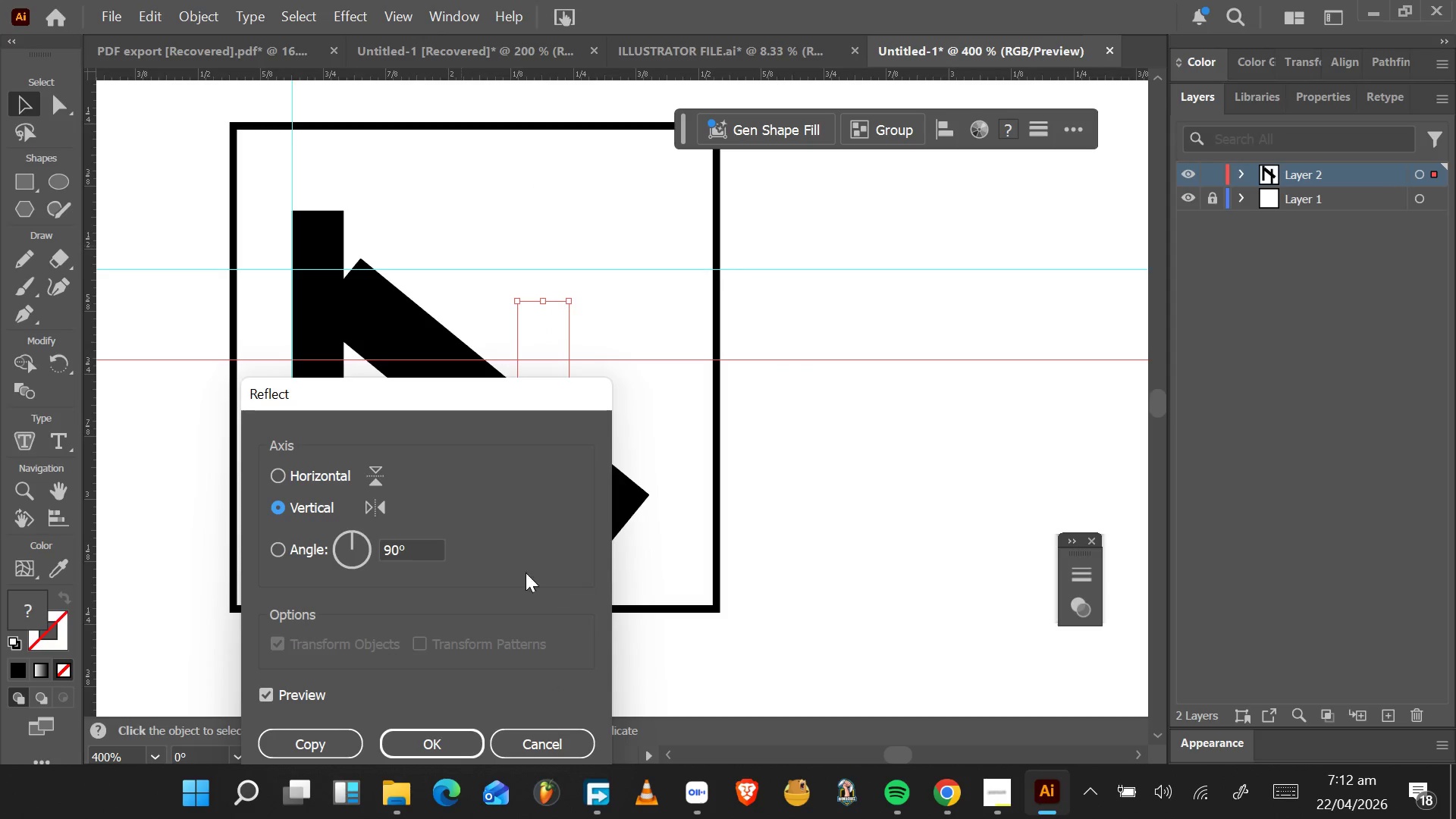 
left_click_drag(start_coordinate=[434, 407], to_coordinate=[958, 298])
 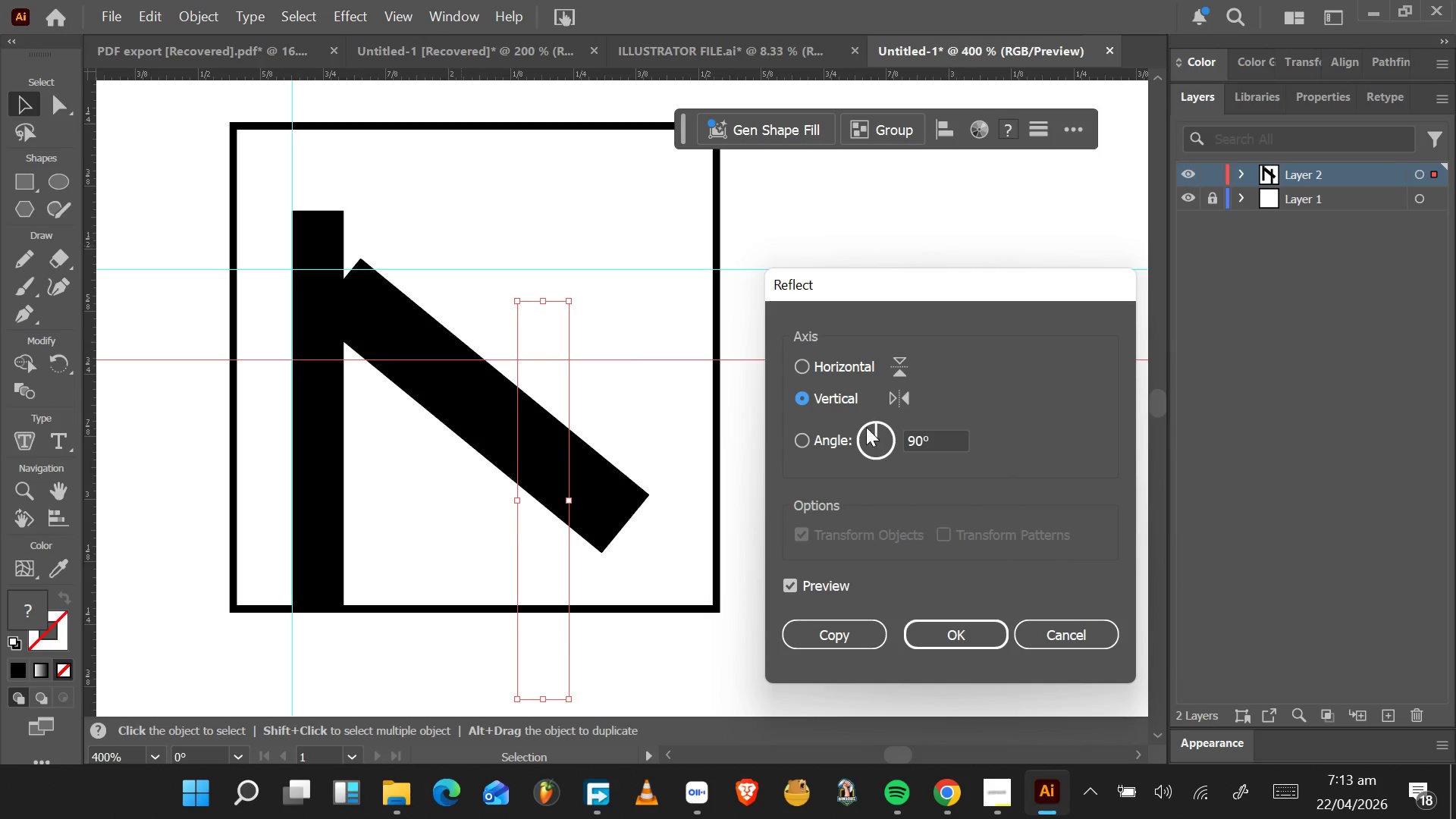 
left_click([844, 371])
 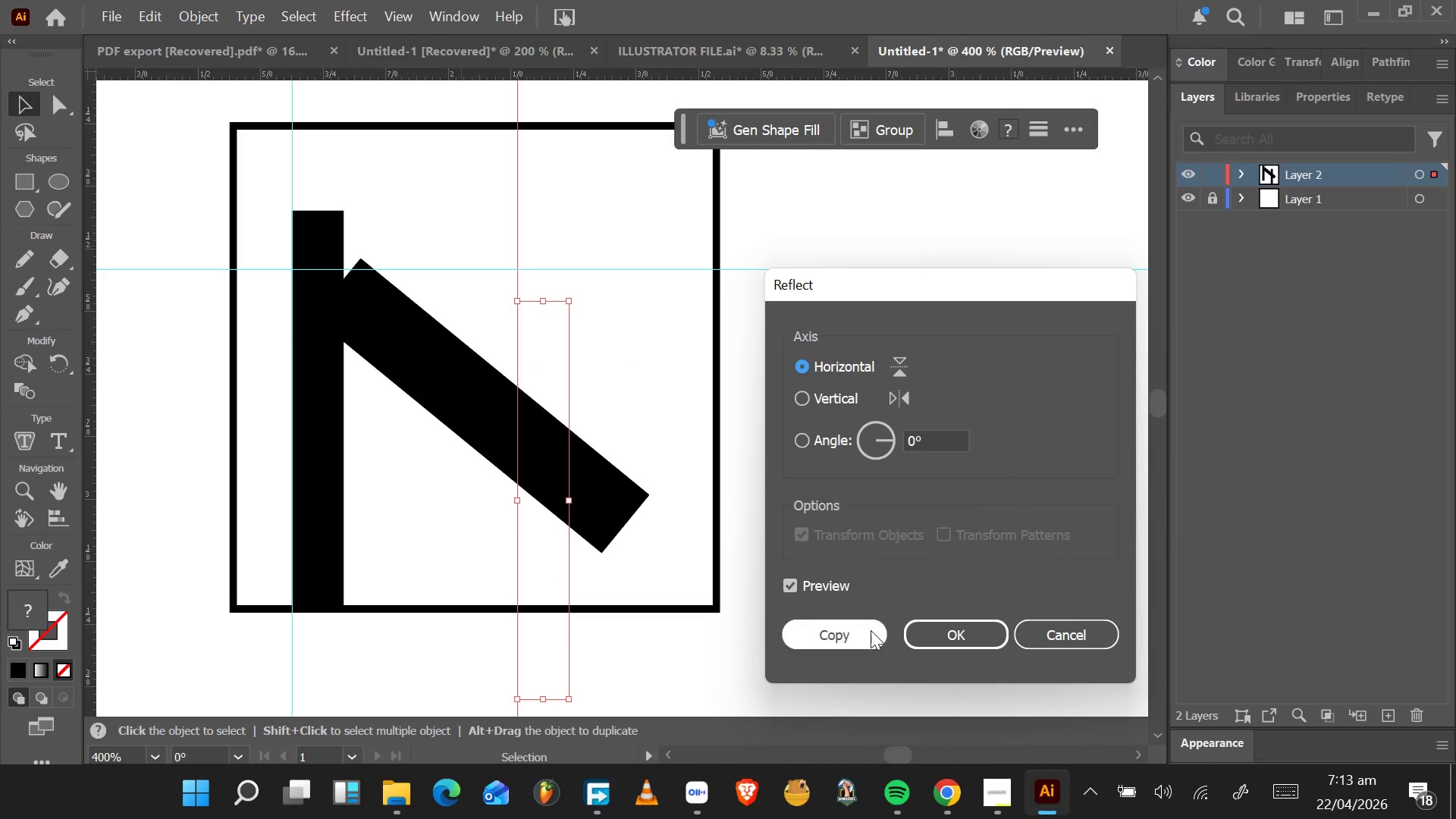 
left_click([946, 635])
 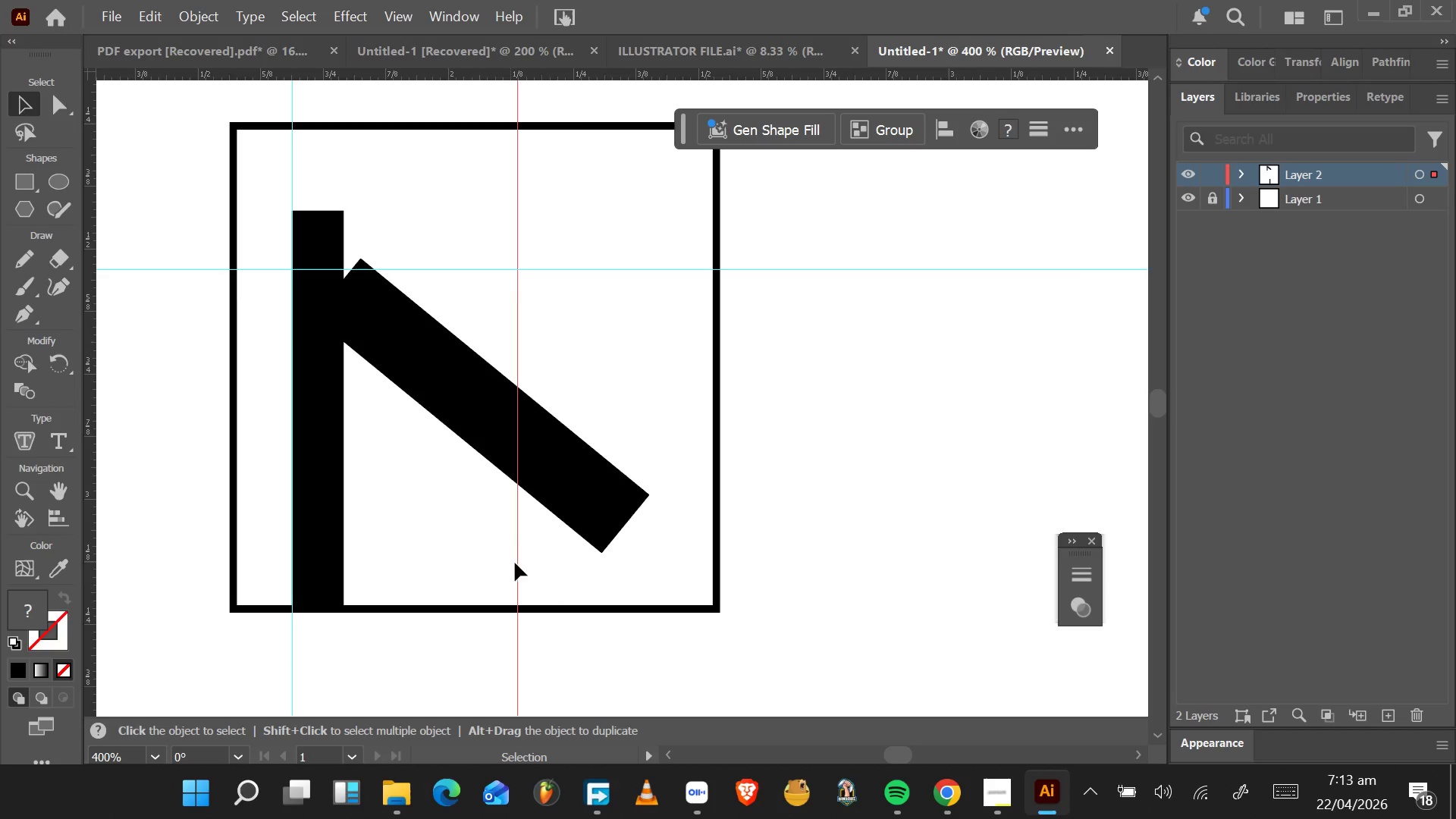 
key(Control+Z)
 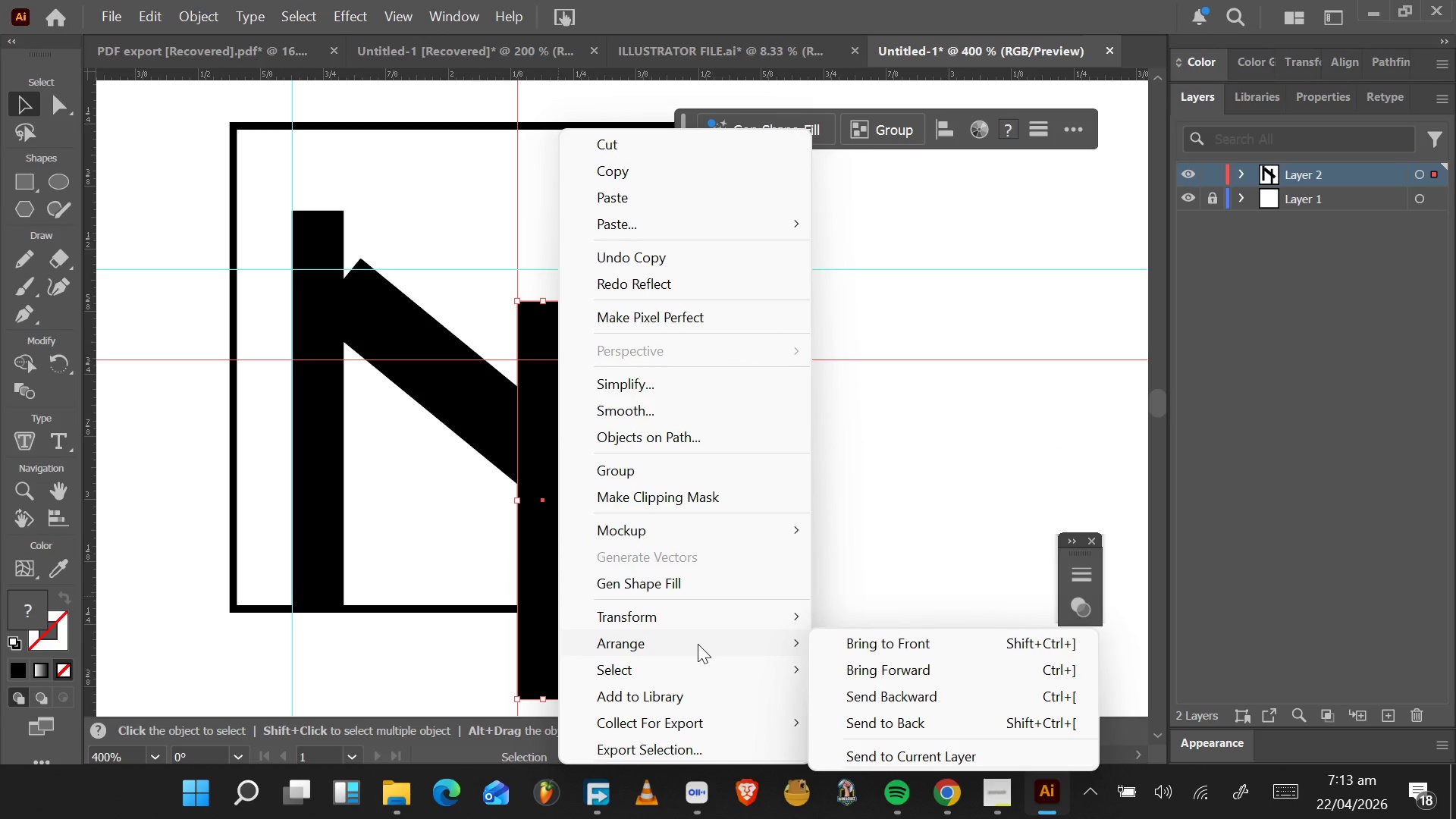 
left_click([542, 586])
 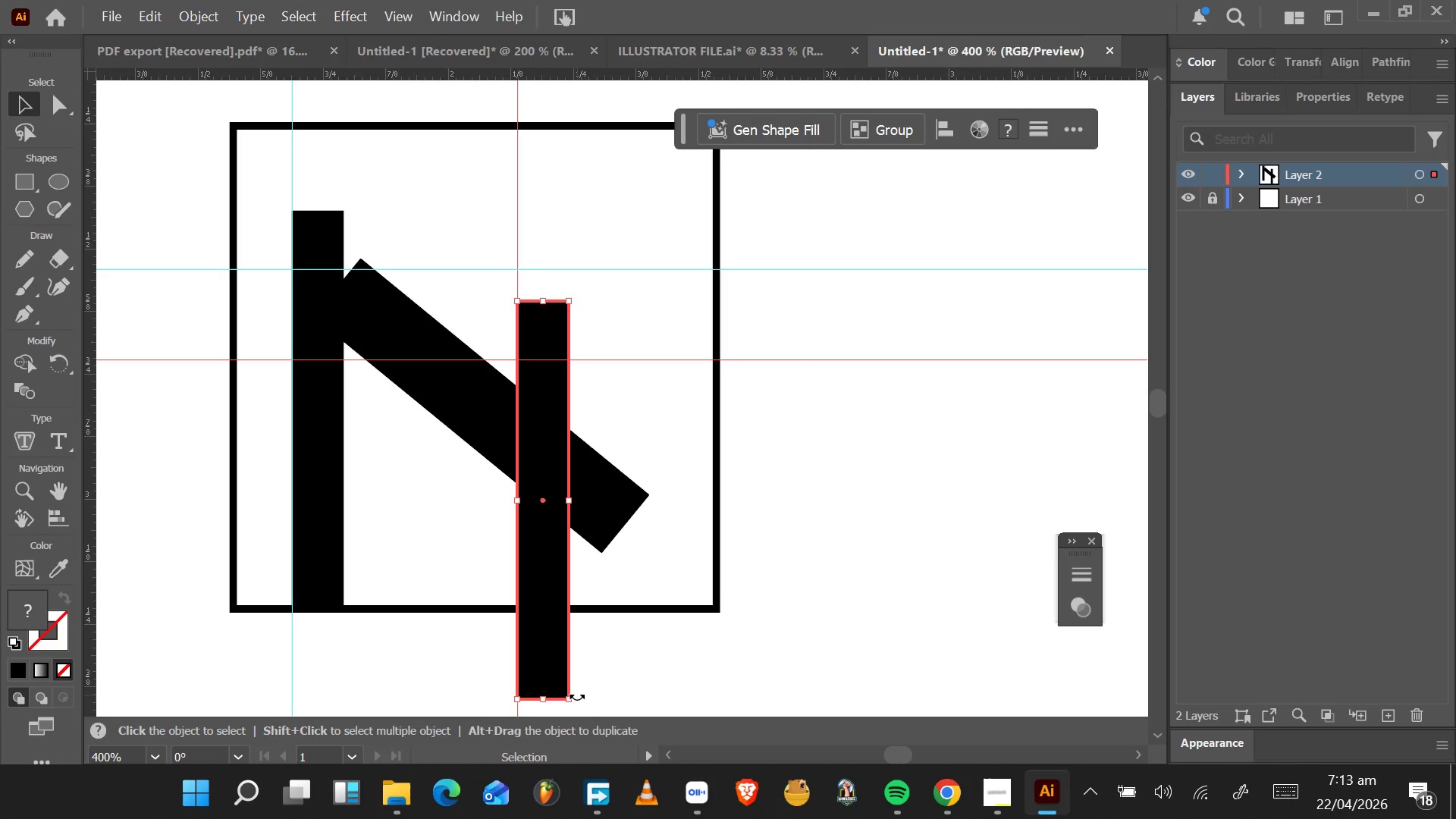 
left_click_drag(start_coordinate=[576, 702], to_coordinate=[500, 253])
 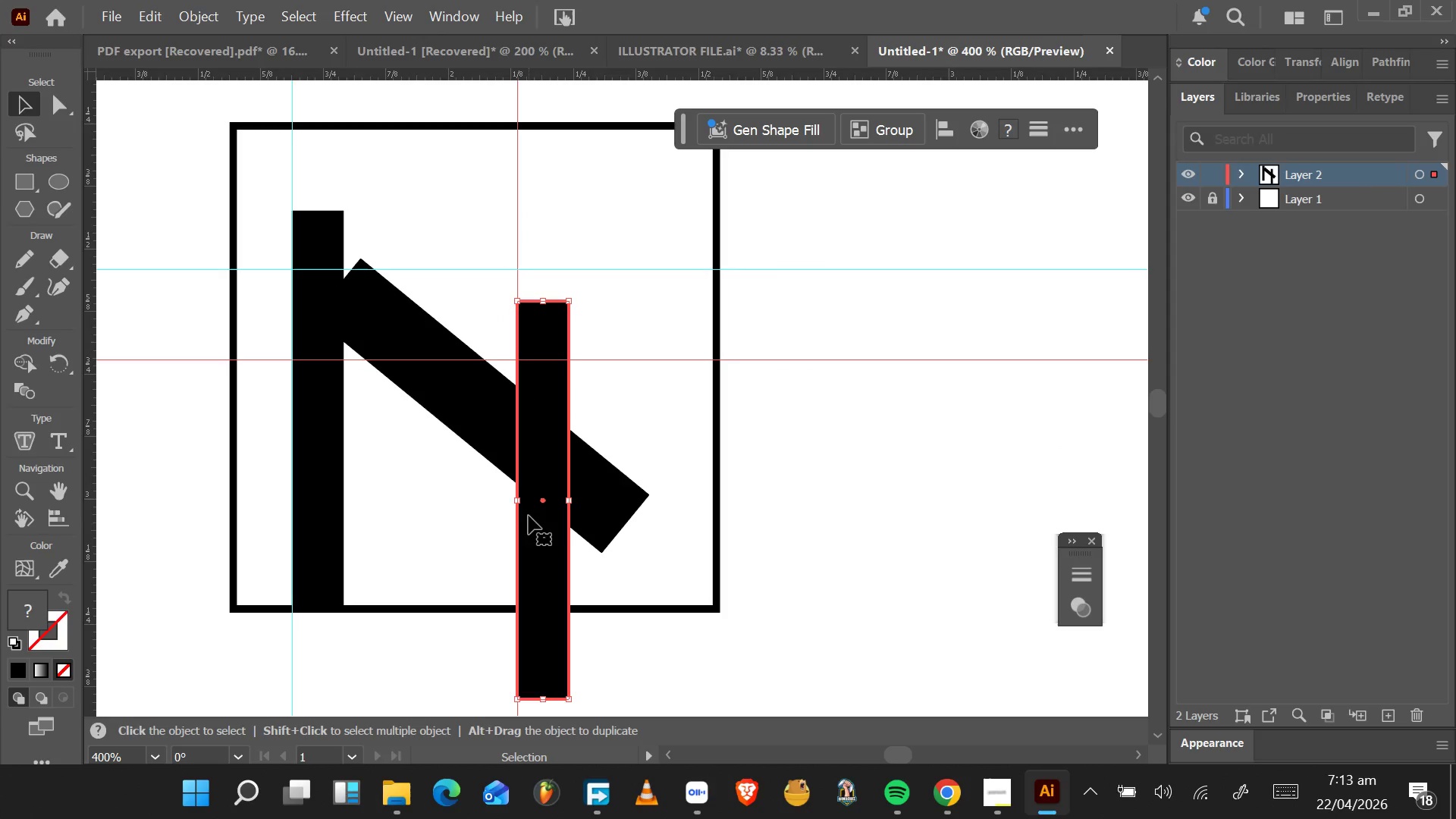 
left_click_drag(start_coordinate=[532, 550], to_coordinate=[644, 375])
 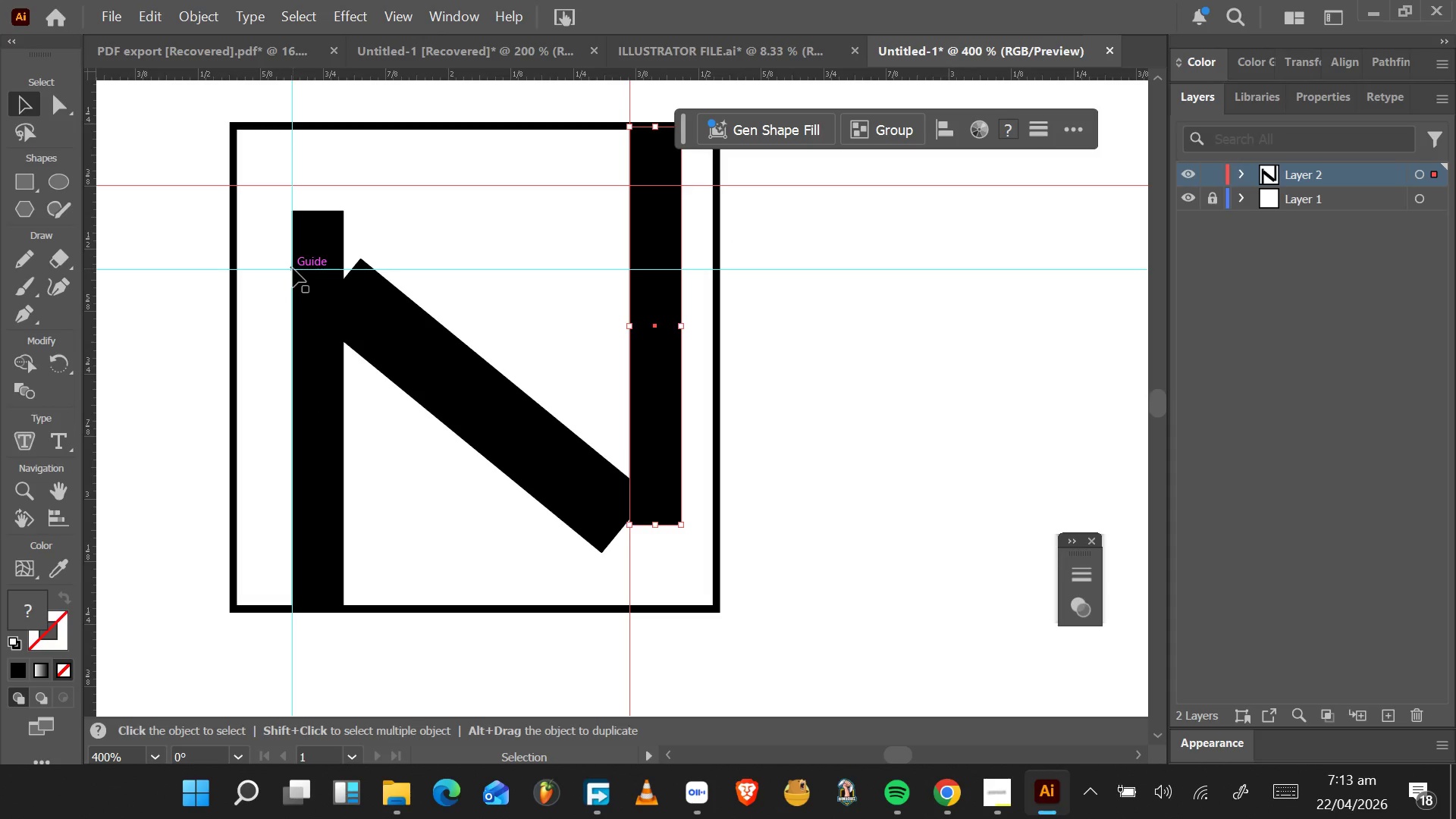 
wait(21.42)
 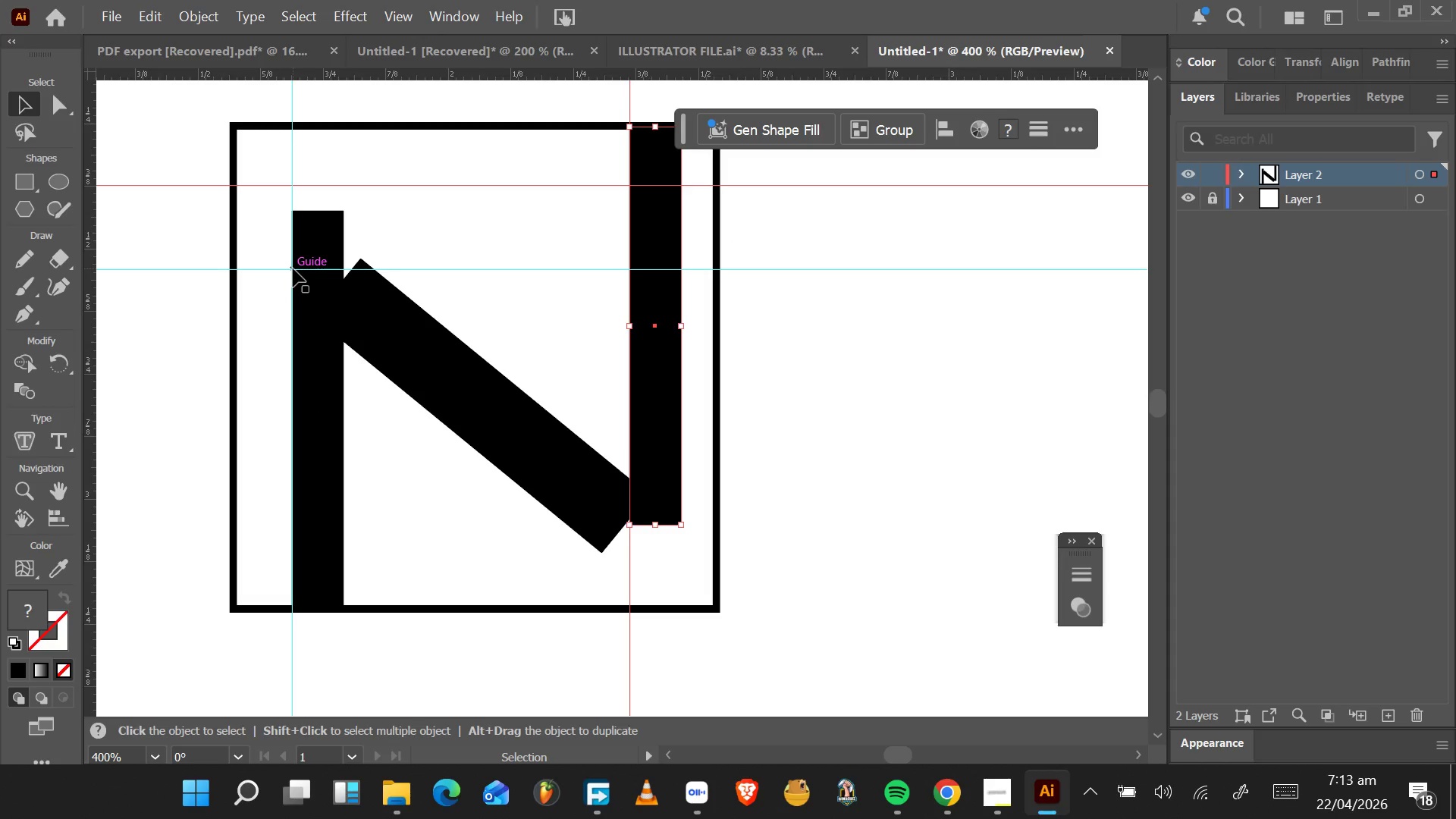 
hold_key(key=AltLeft, duration=0.38)
scroll: coordinate [287, 282], scroll_direction: up, amount: 16.0
 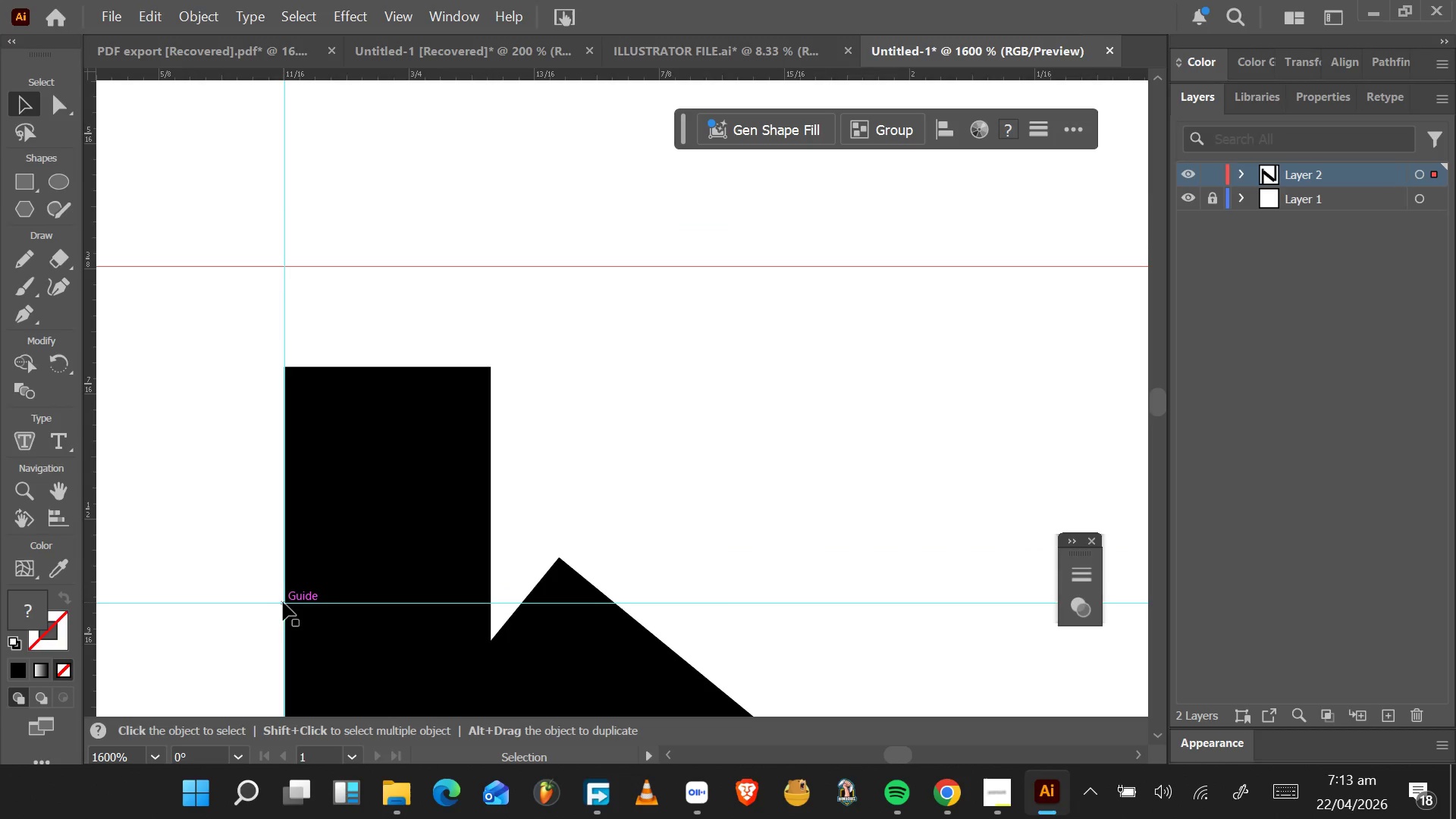 
wait(5.24)
 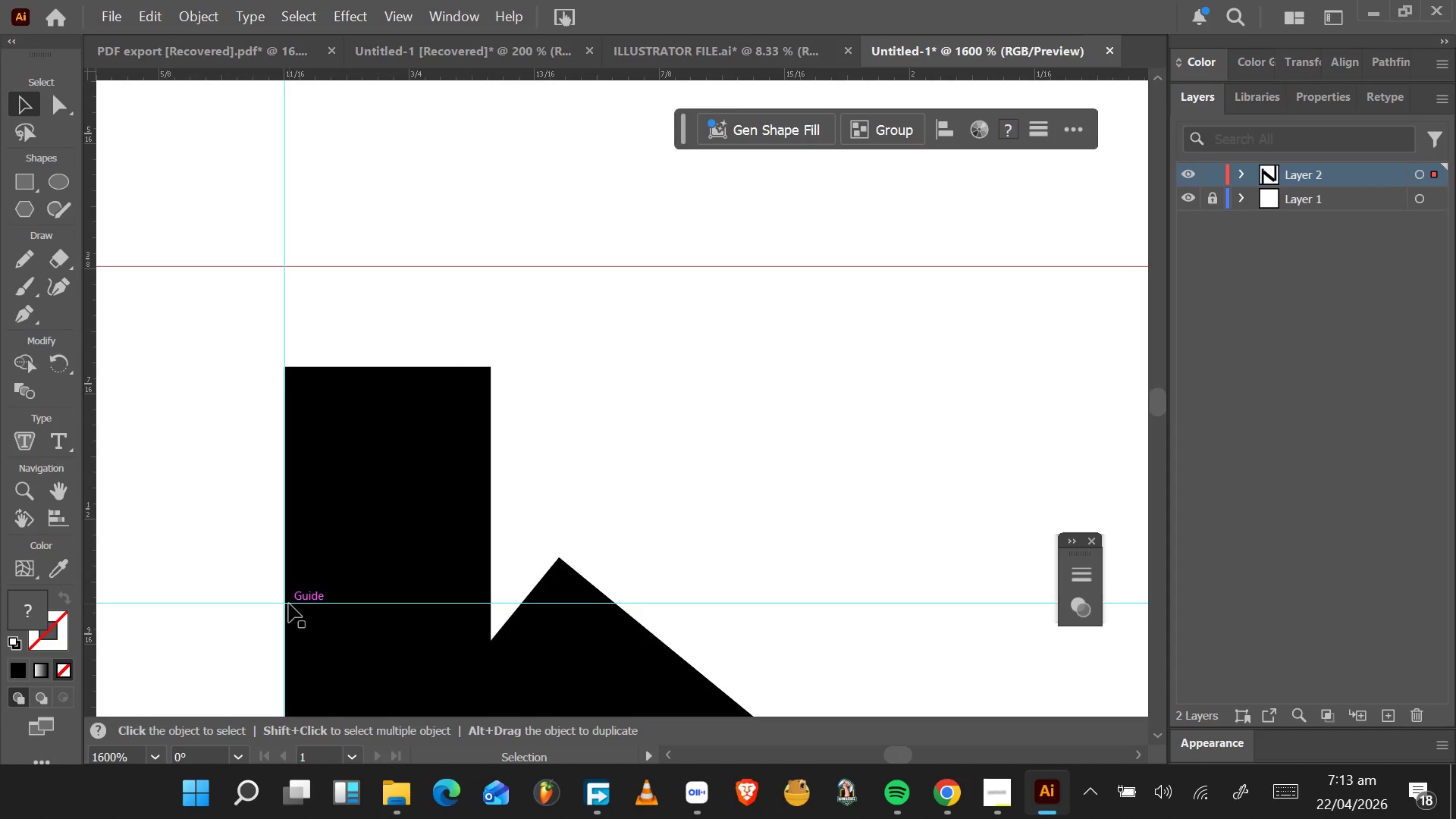 
left_click([32, 185])
 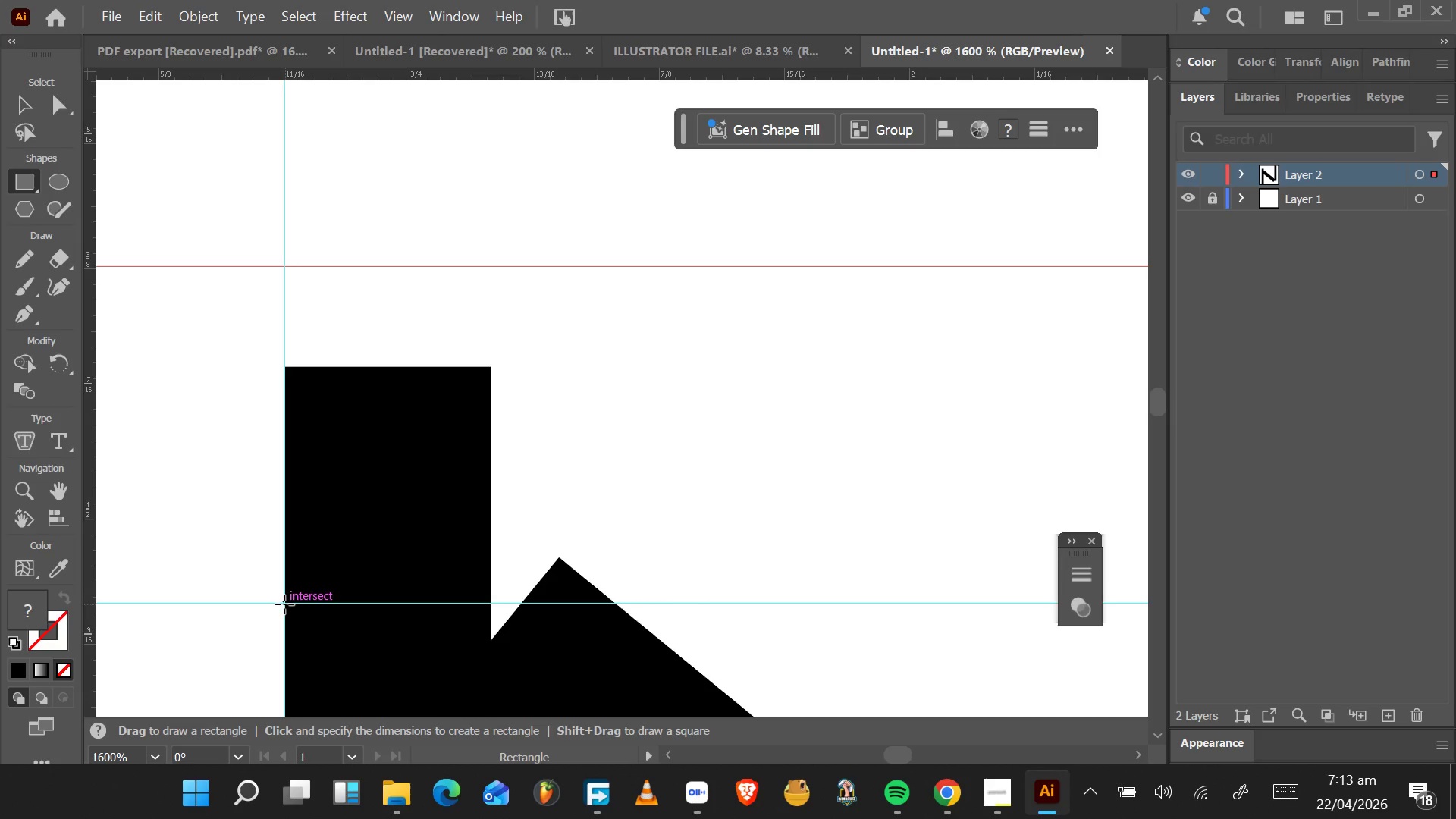 
left_click_drag(start_coordinate=[284, 604], to_coordinate=[836, 196])
 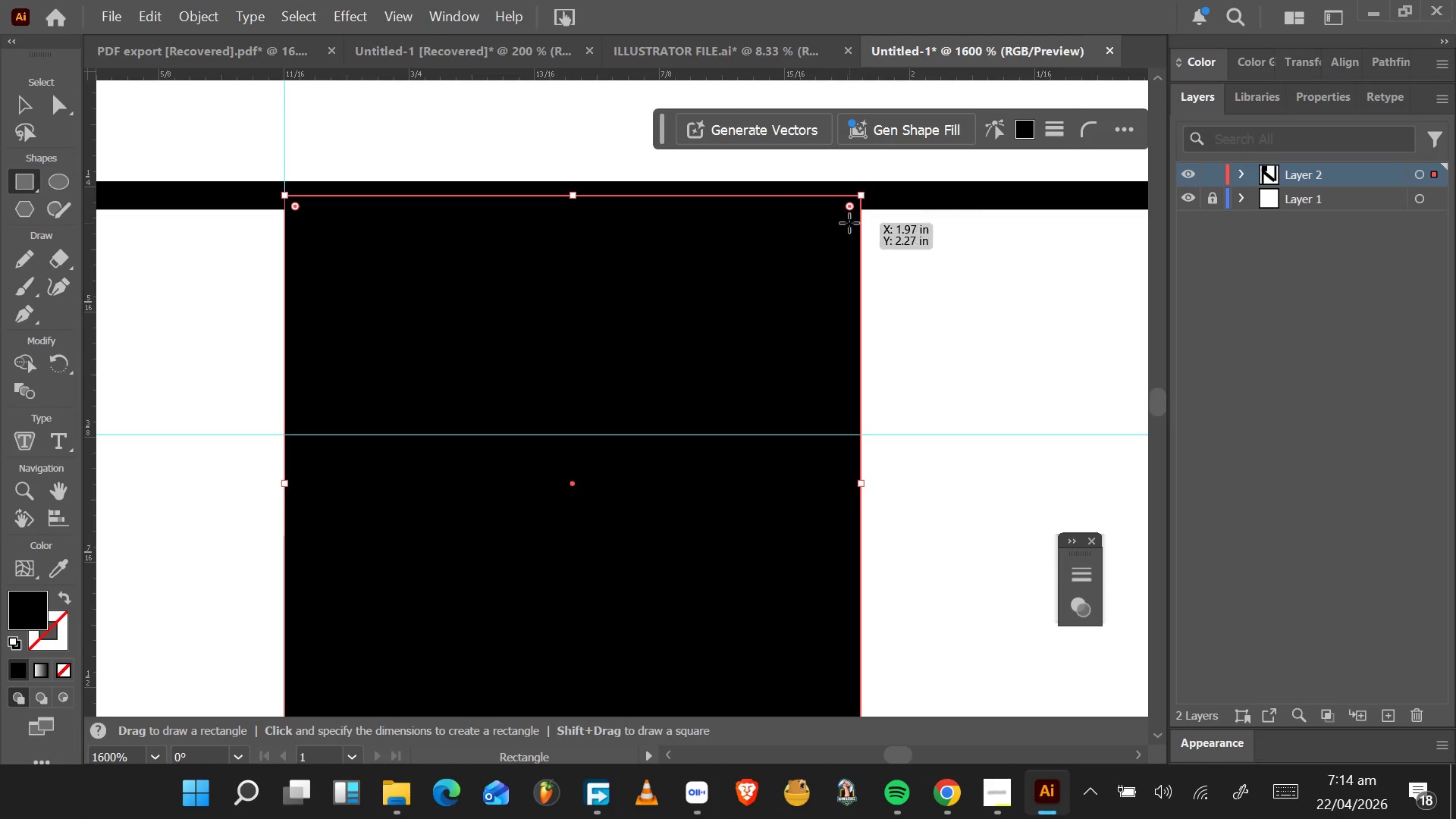 
scroll: coordinate [763, 143], scroll_direction: down, amount: 2.0
 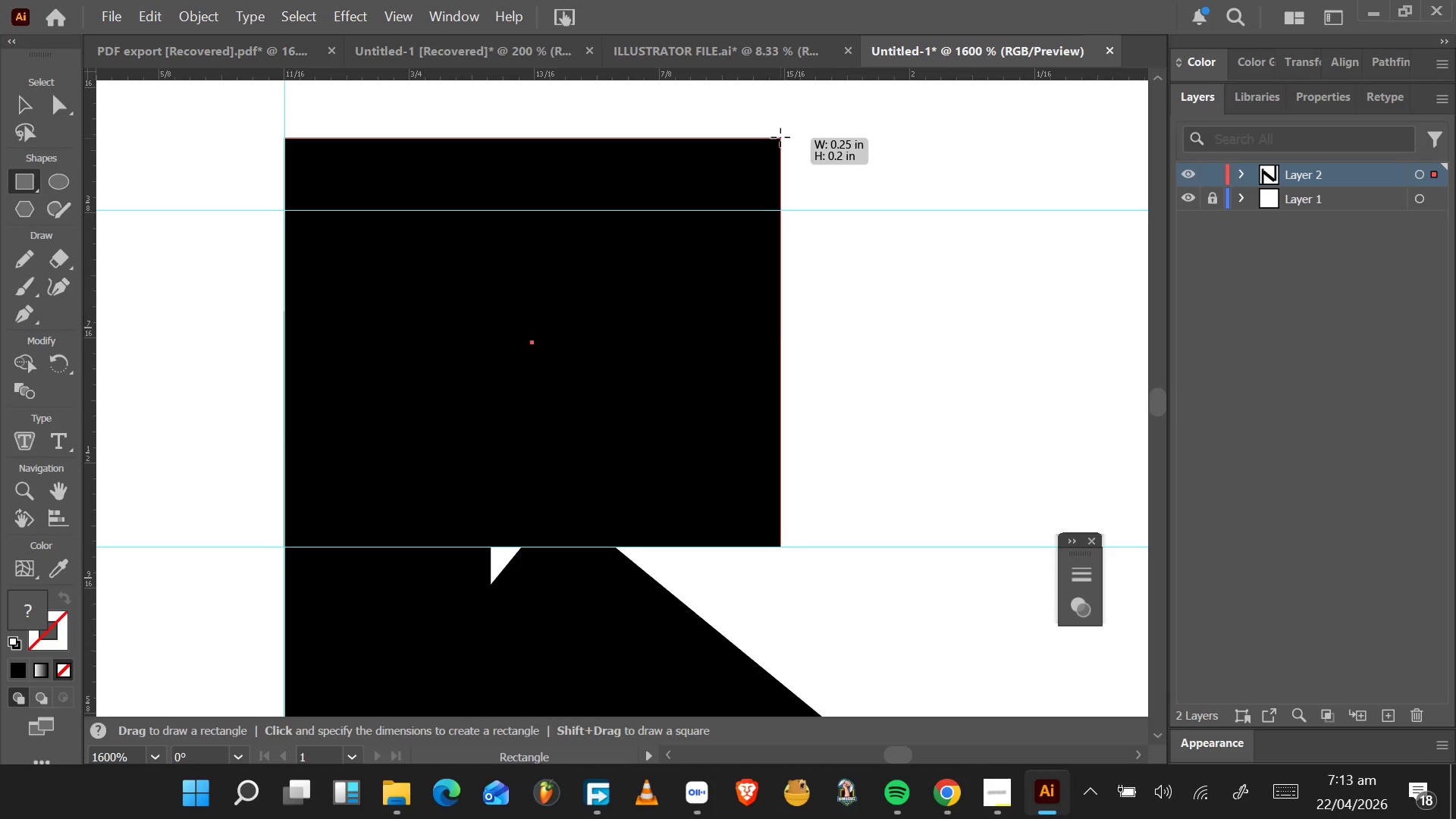 
scroll: coordinate [800, 145], scroll_direction: up, amount: 8.0
 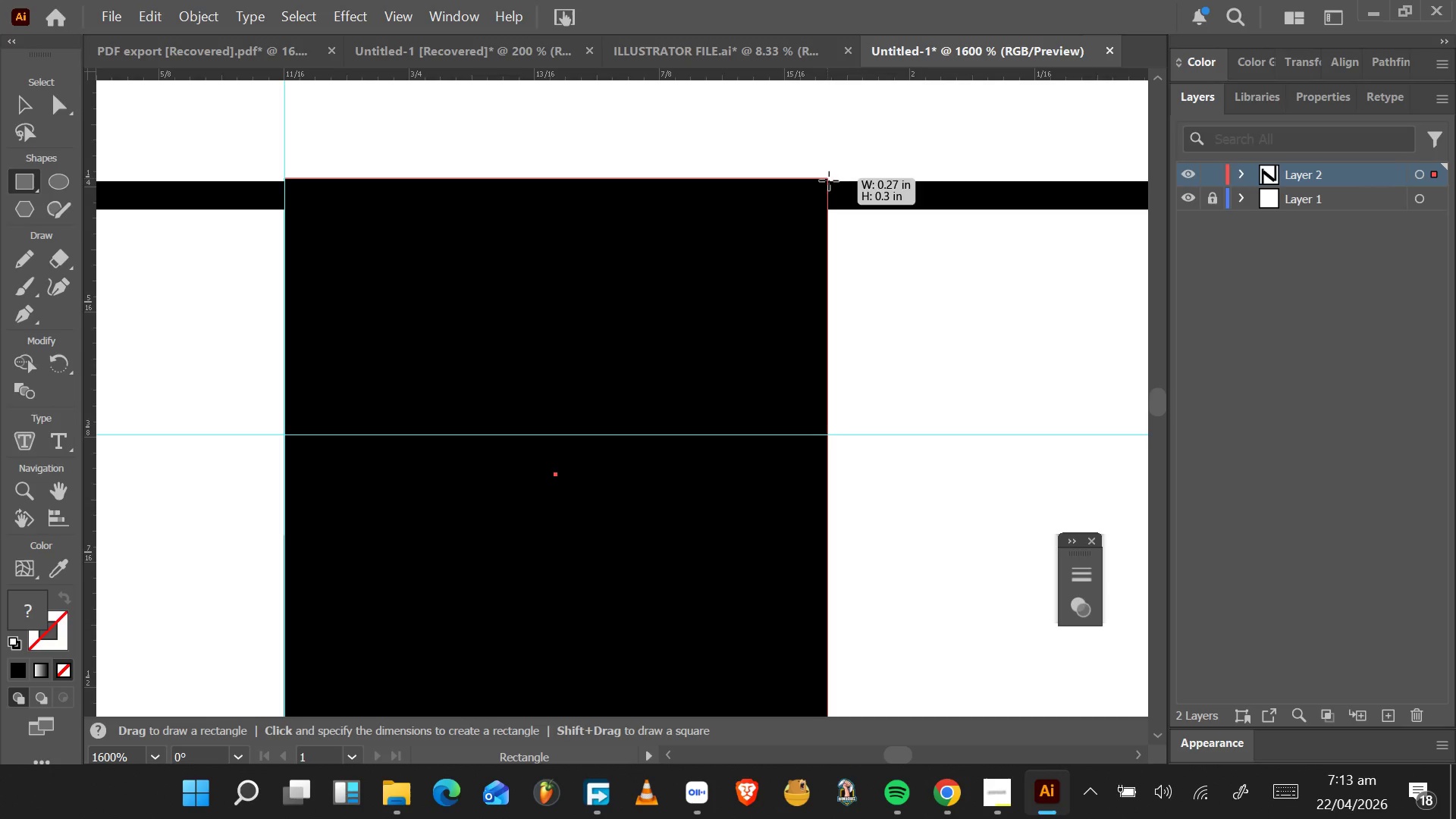 
hold_key(key=CapsLock, duration=1.66)
 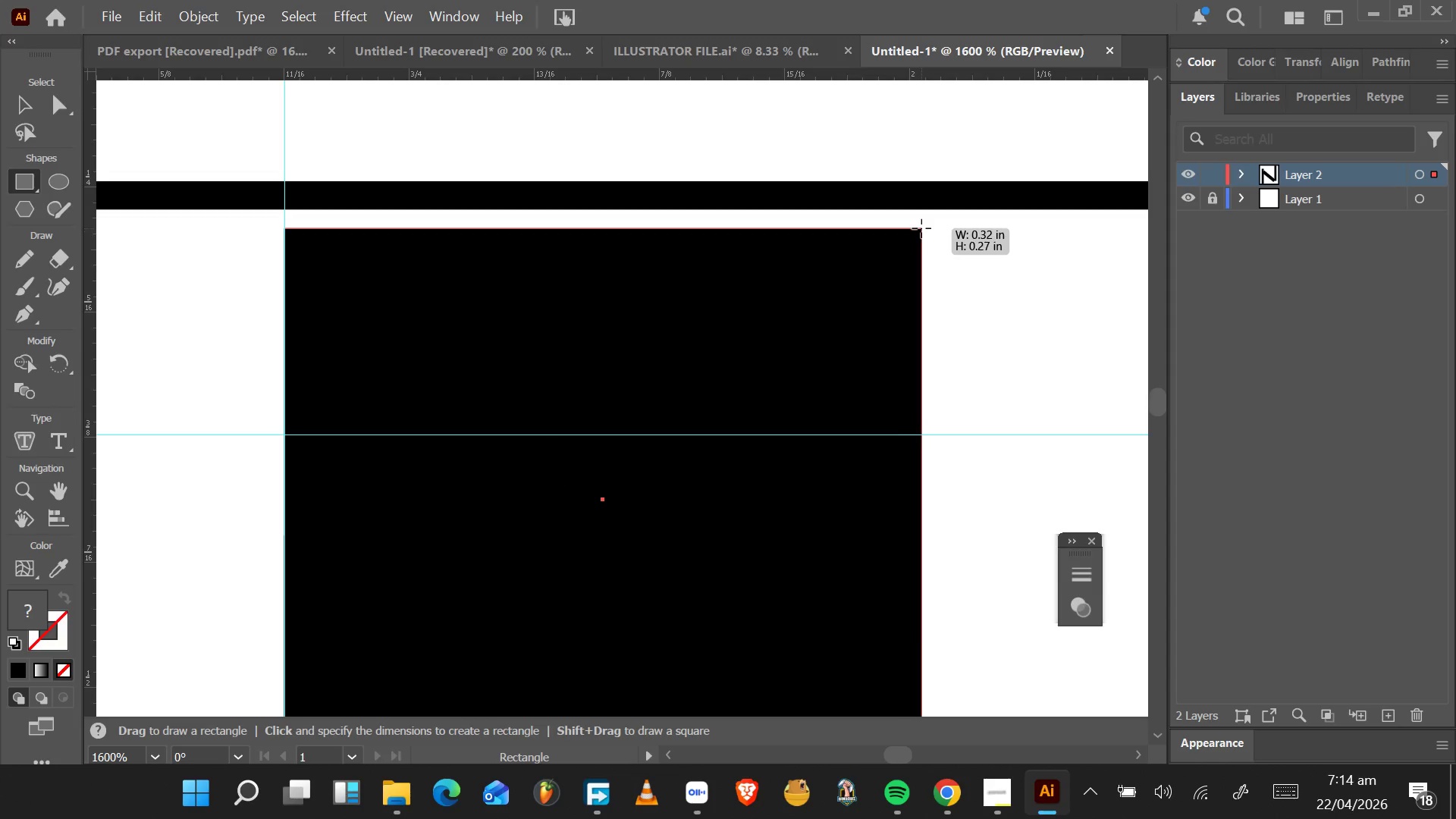 
key(CapsLock)
 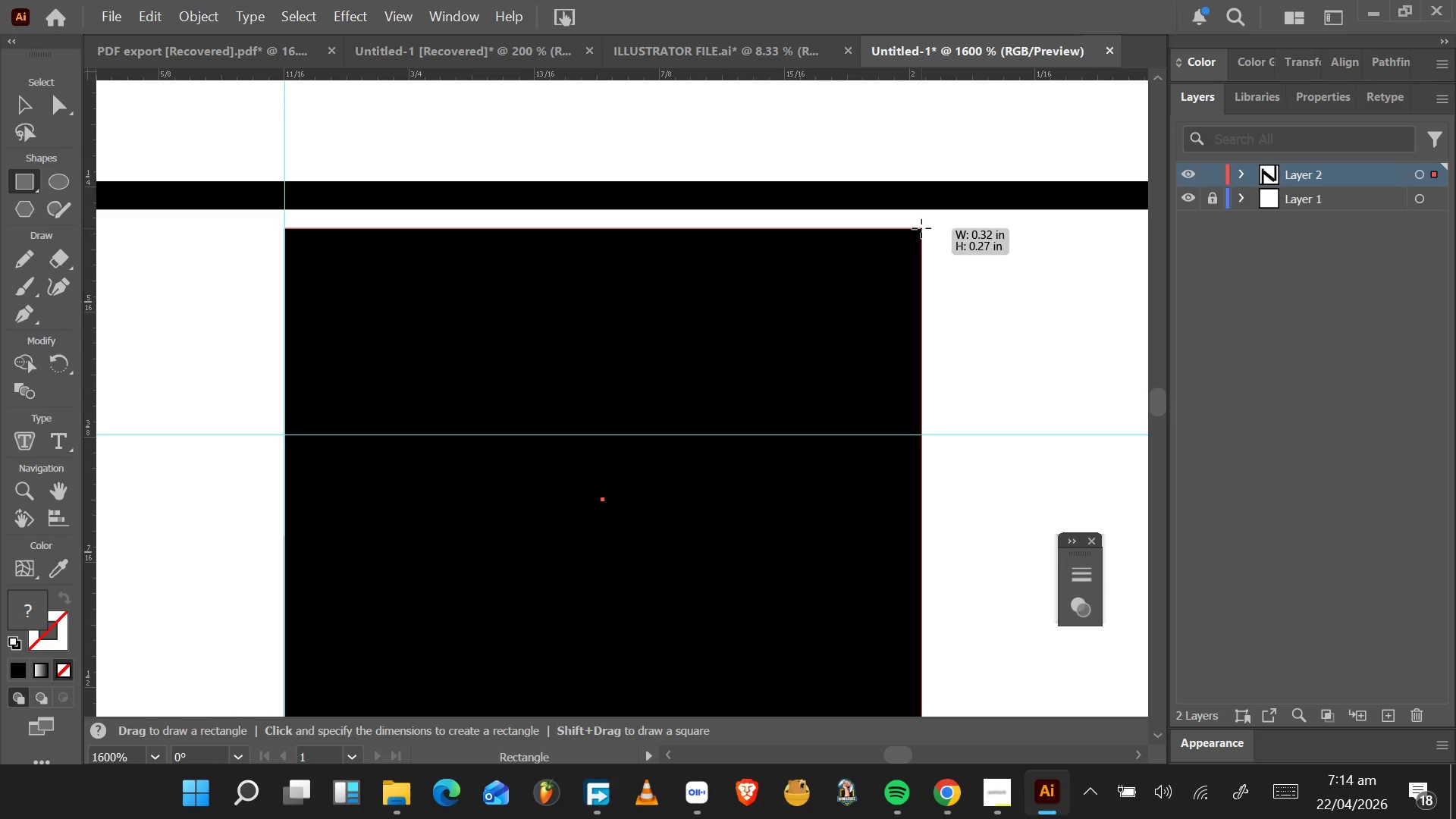 
hold_key(key=ShiftLeft, duration=1.53)
 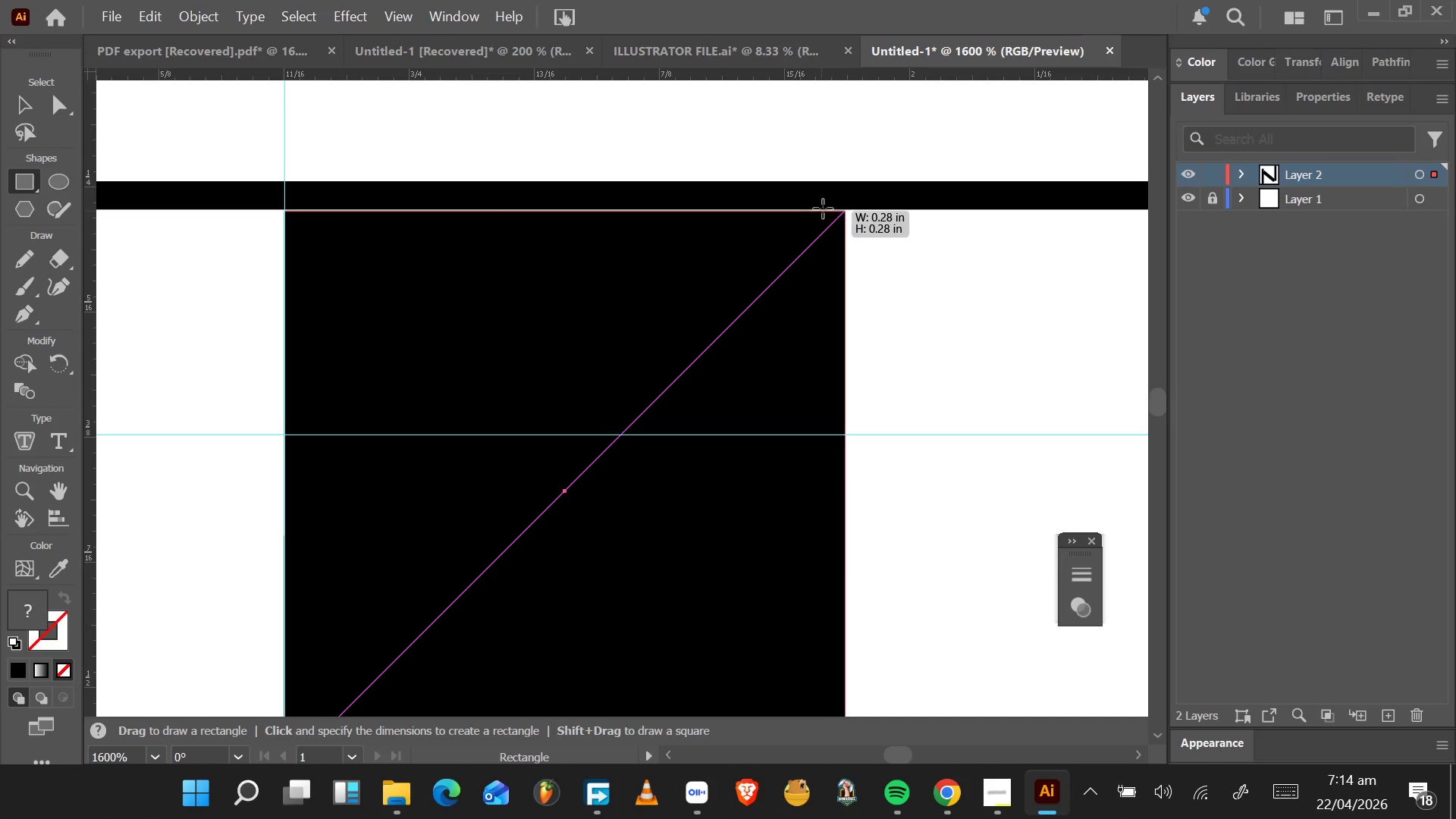 
hold_key(key=ShiftLeft, duration=1.53)
 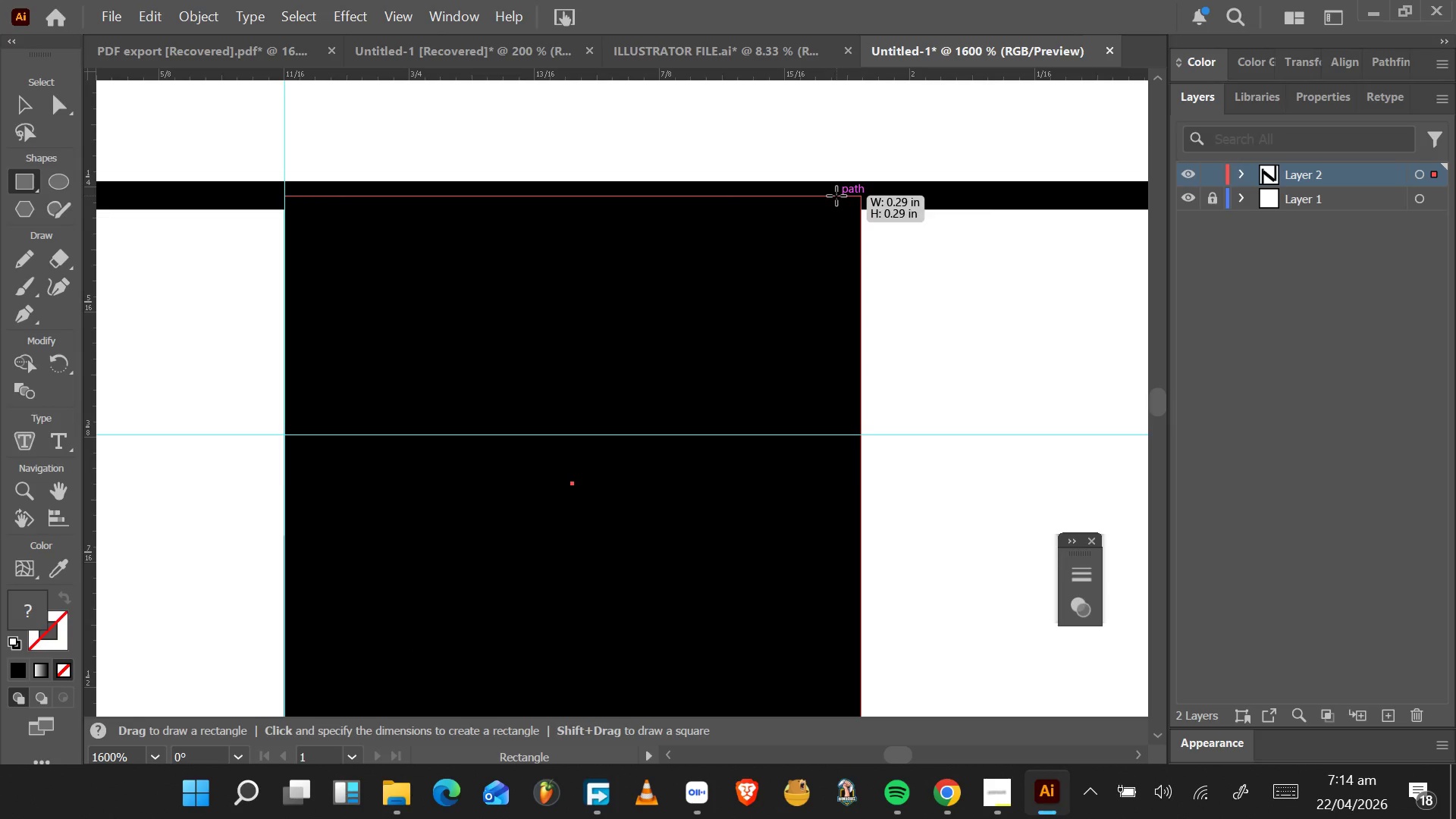 
hold_key(key=ShiftLeft, duration=1.03)
 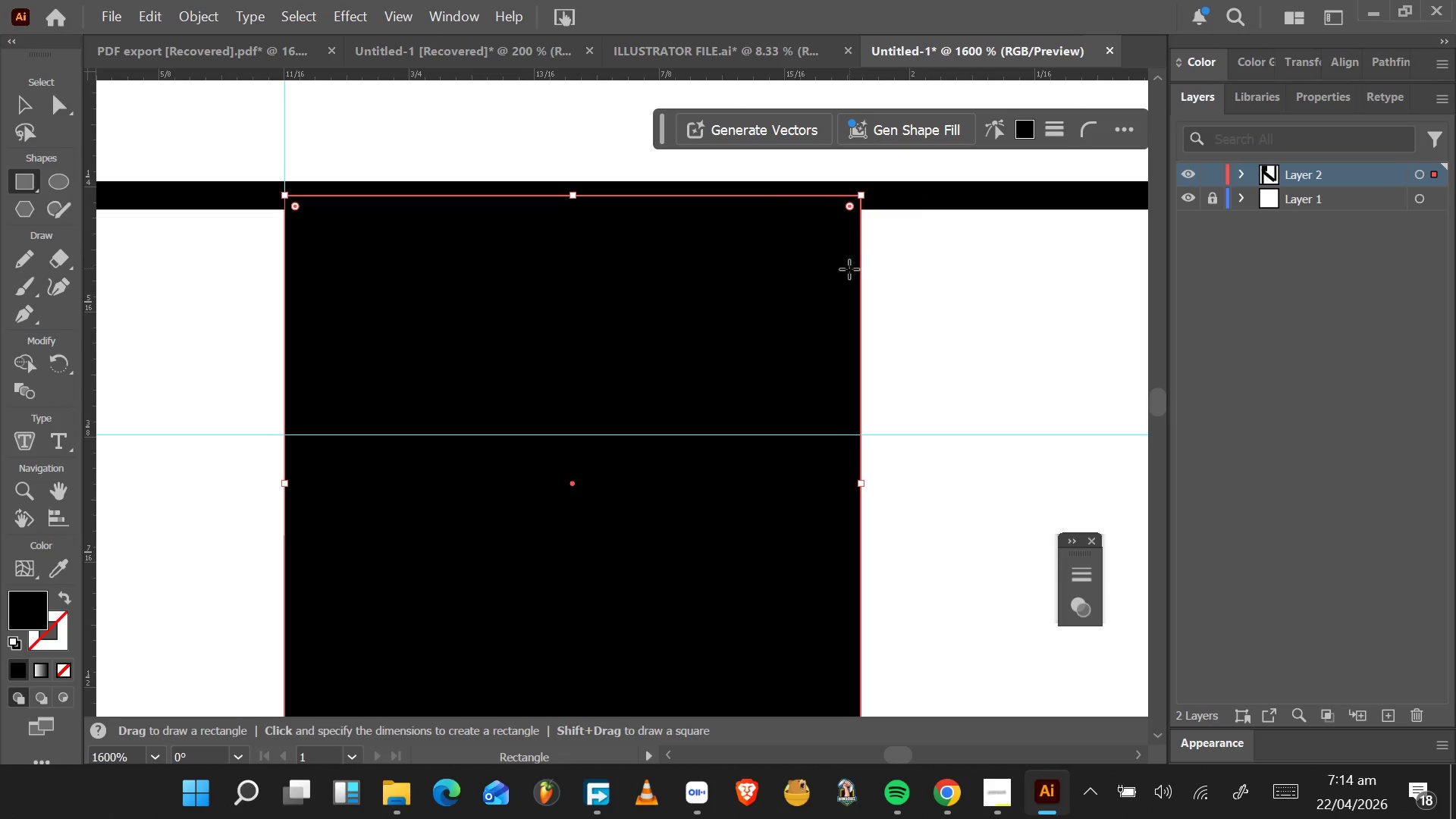 
hold_key(key=AltLeft, duration=0.34)
scroll: coordinate [845, 285], scroll_direction: down, amount: 3.0
 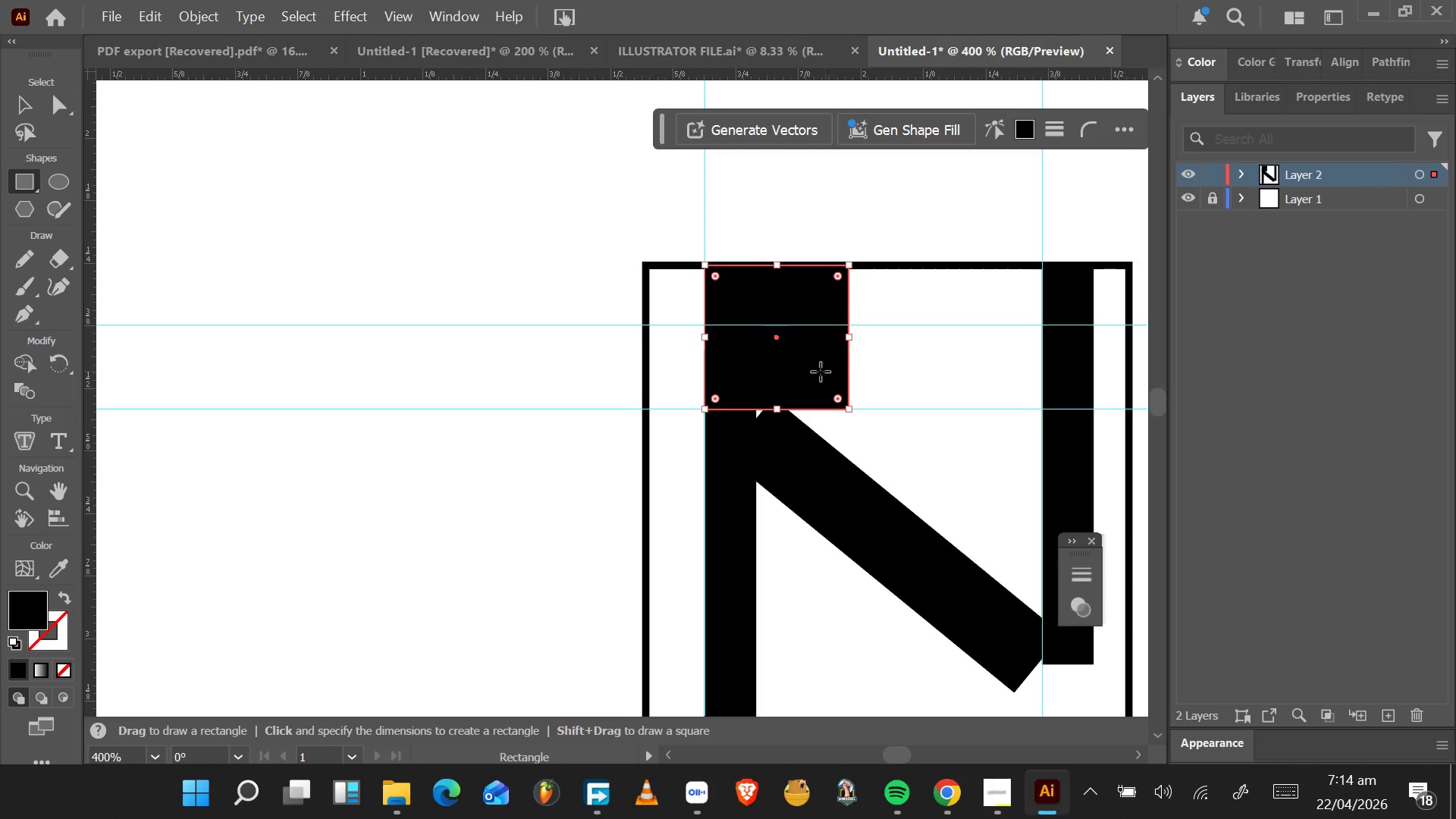 
key(Alt+AltLeft)
 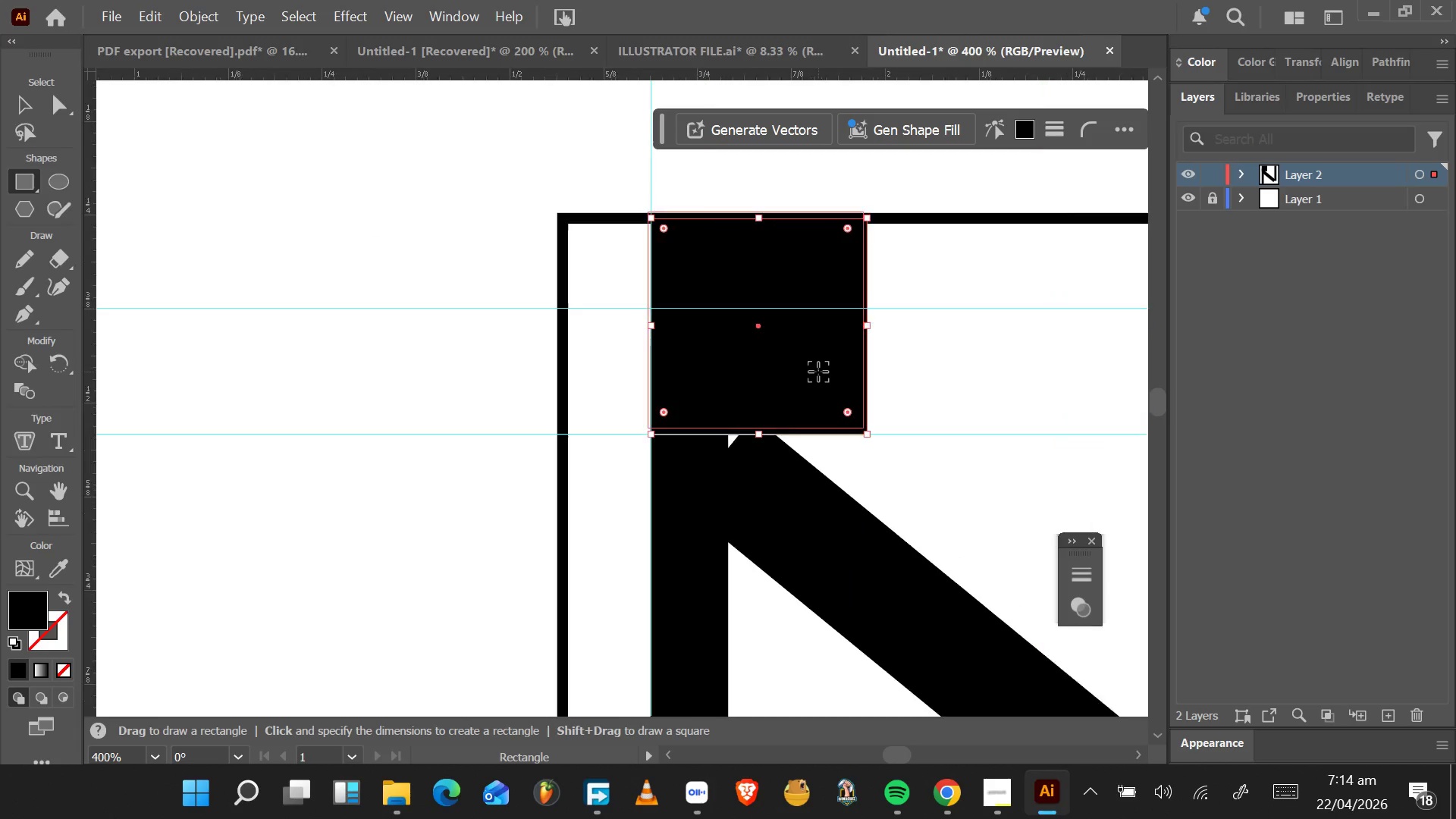 
hold_key(key=AltLeft, duration=0.31)
scroll: coordinate [830, 374], scroll_direction: down, amount: 20.0
 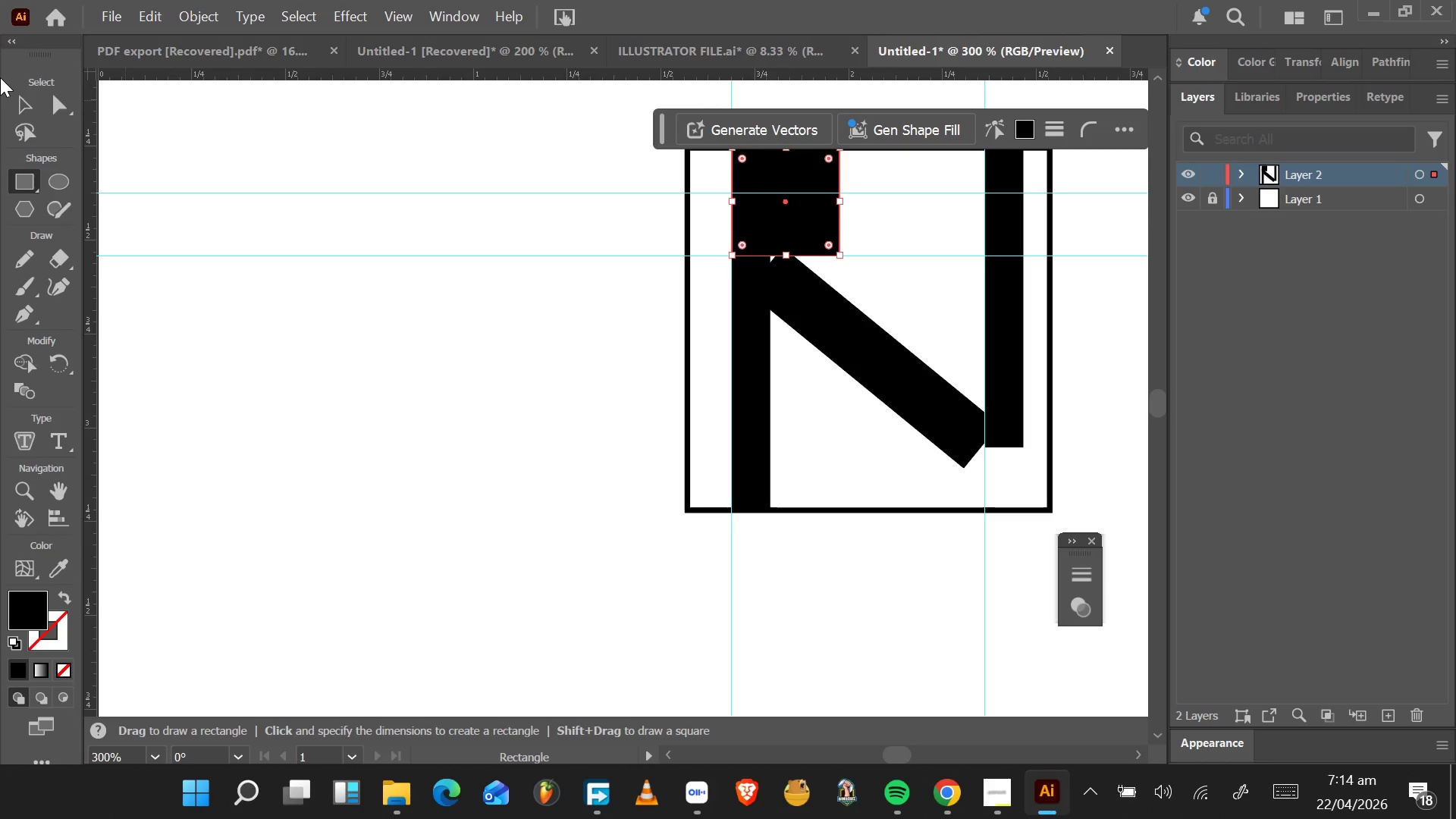 
left_click([23, 94])
 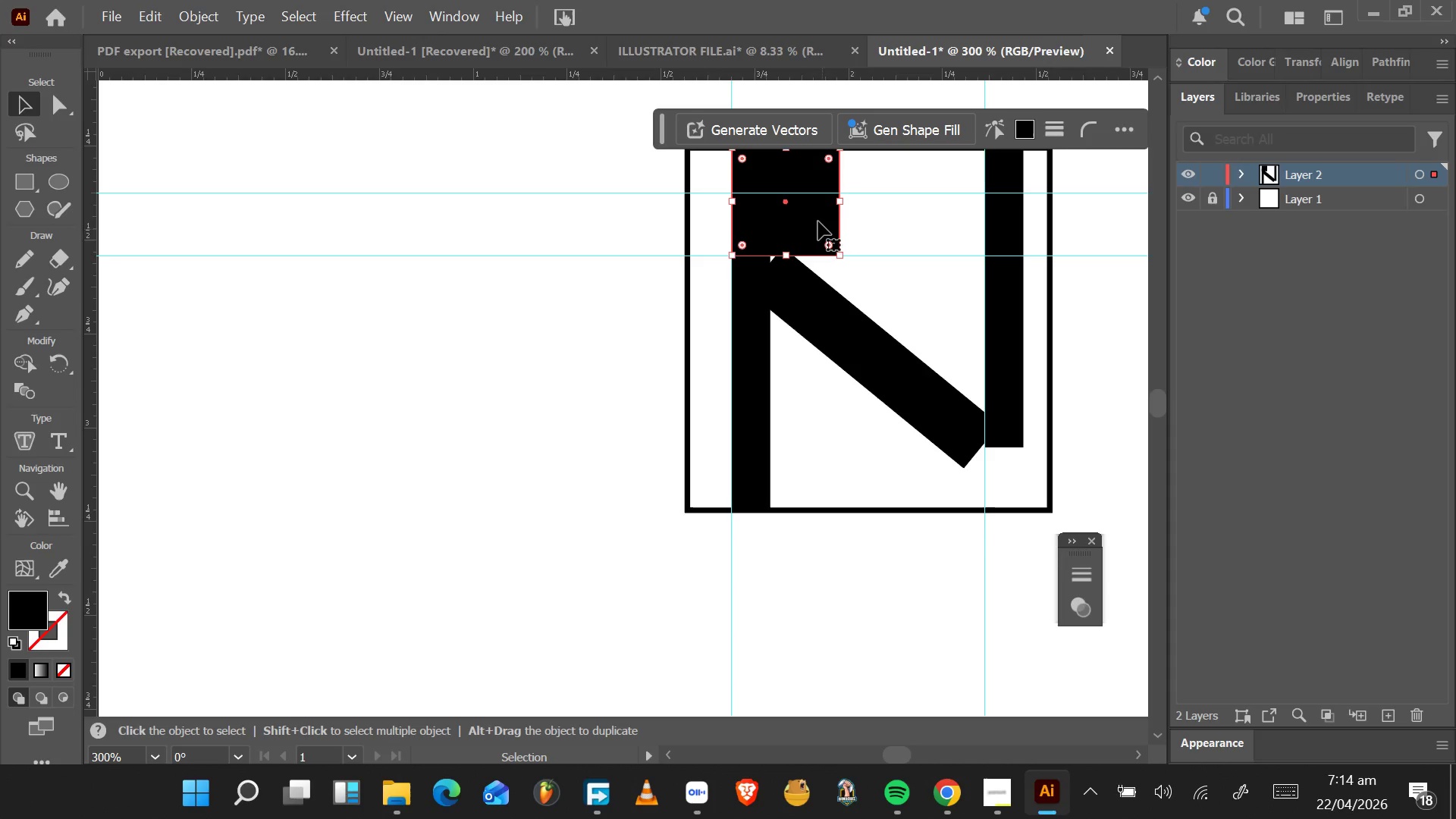 
left_click_drag(start_coordinate=[817, 219], to_coordinate=[1012, 473])
 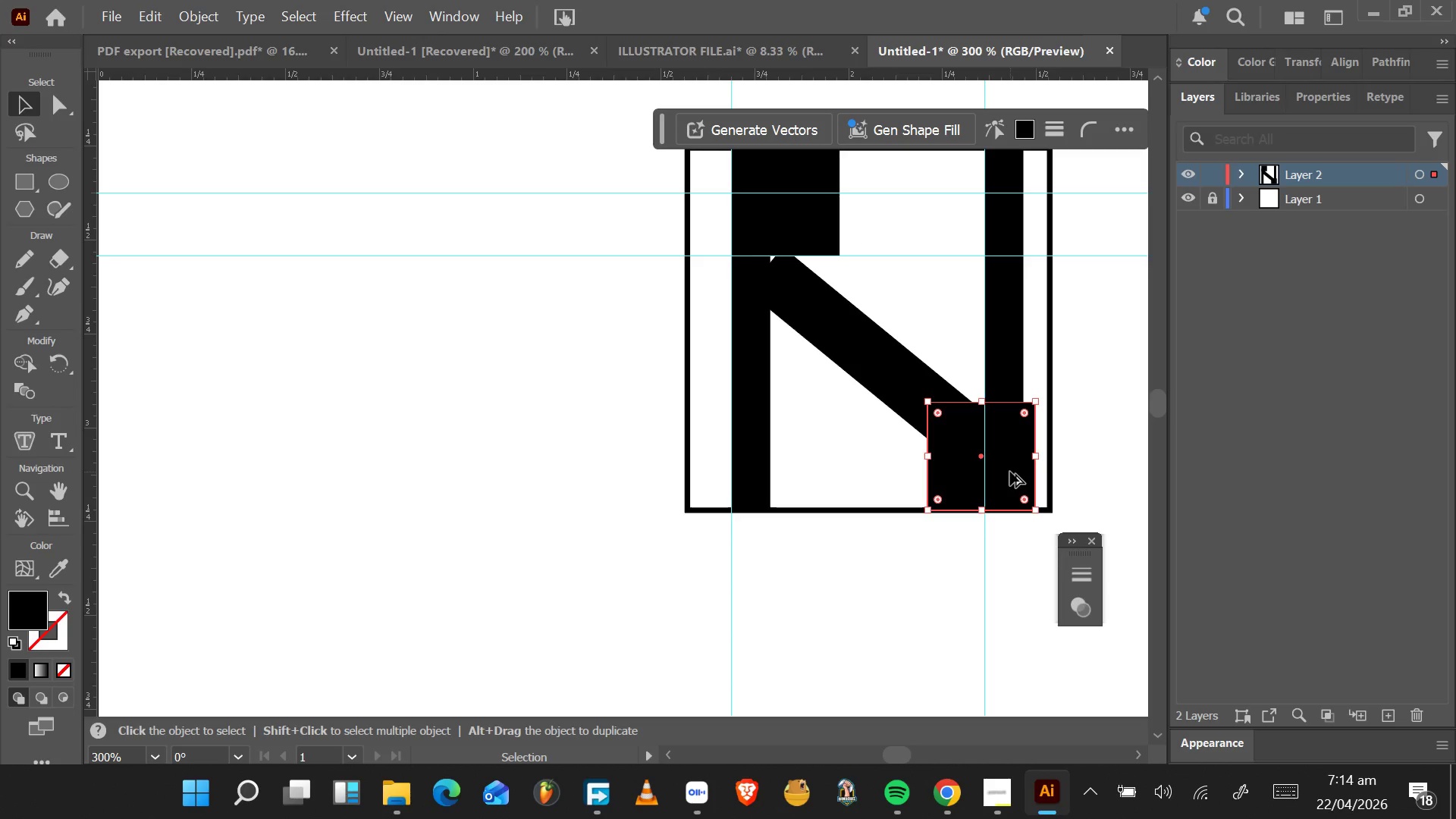 
hold_key(key=AltLeft, duration=1.53)
 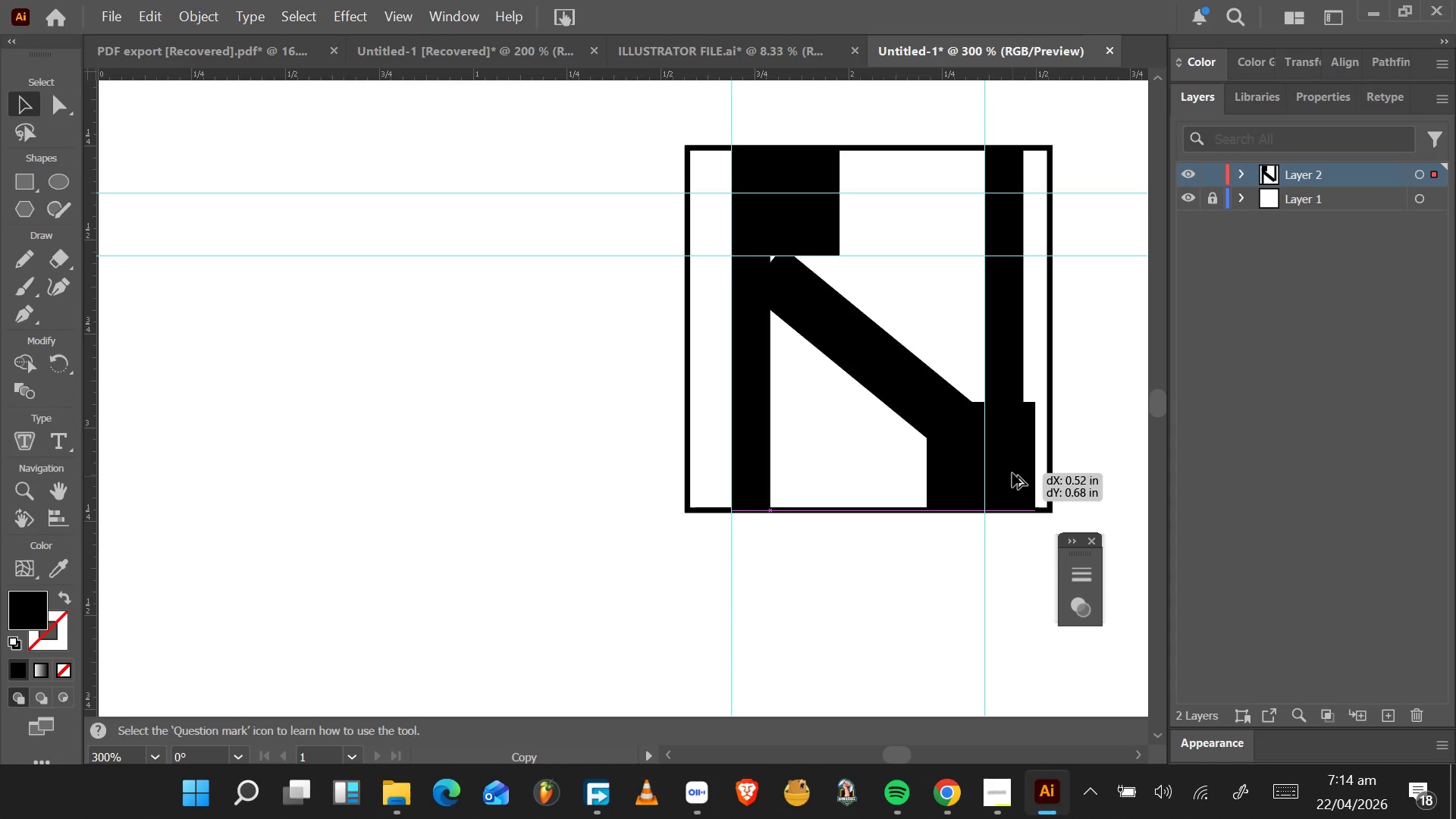 
hold_key(key=AltLeft, duration=1.53)
 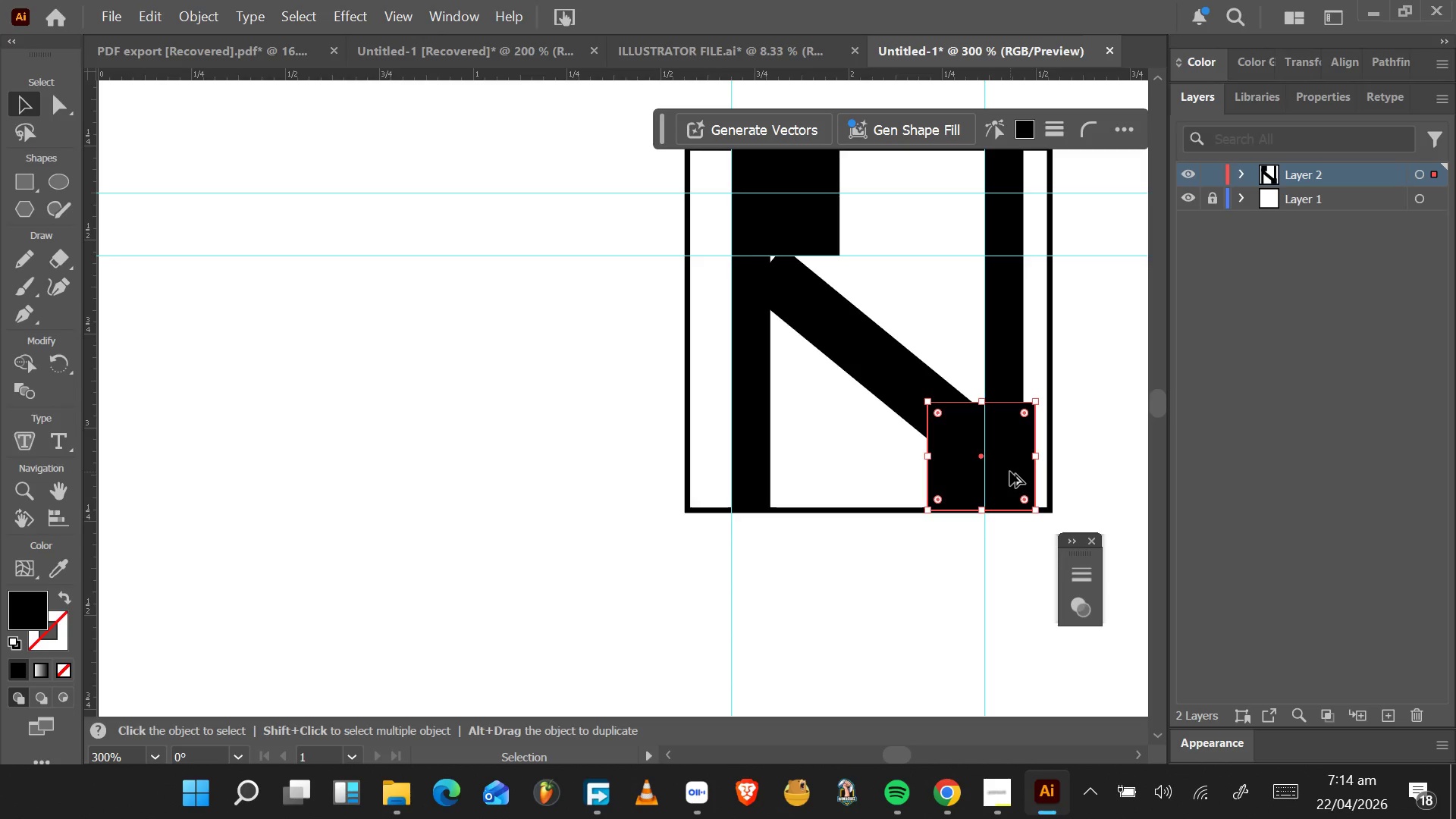 
key(Alt+AltLeft)
 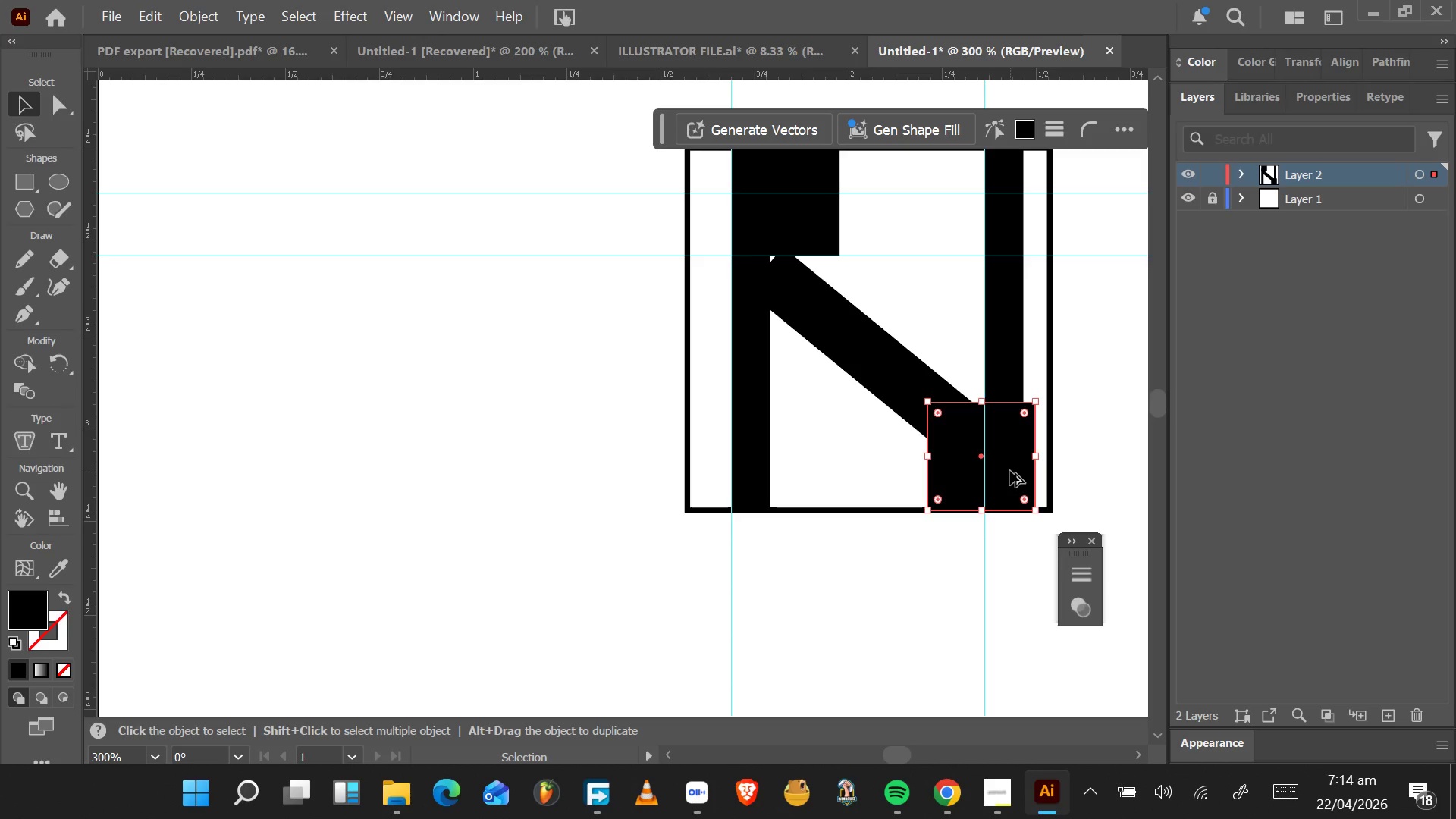 
key(Alt+AltLeft)
 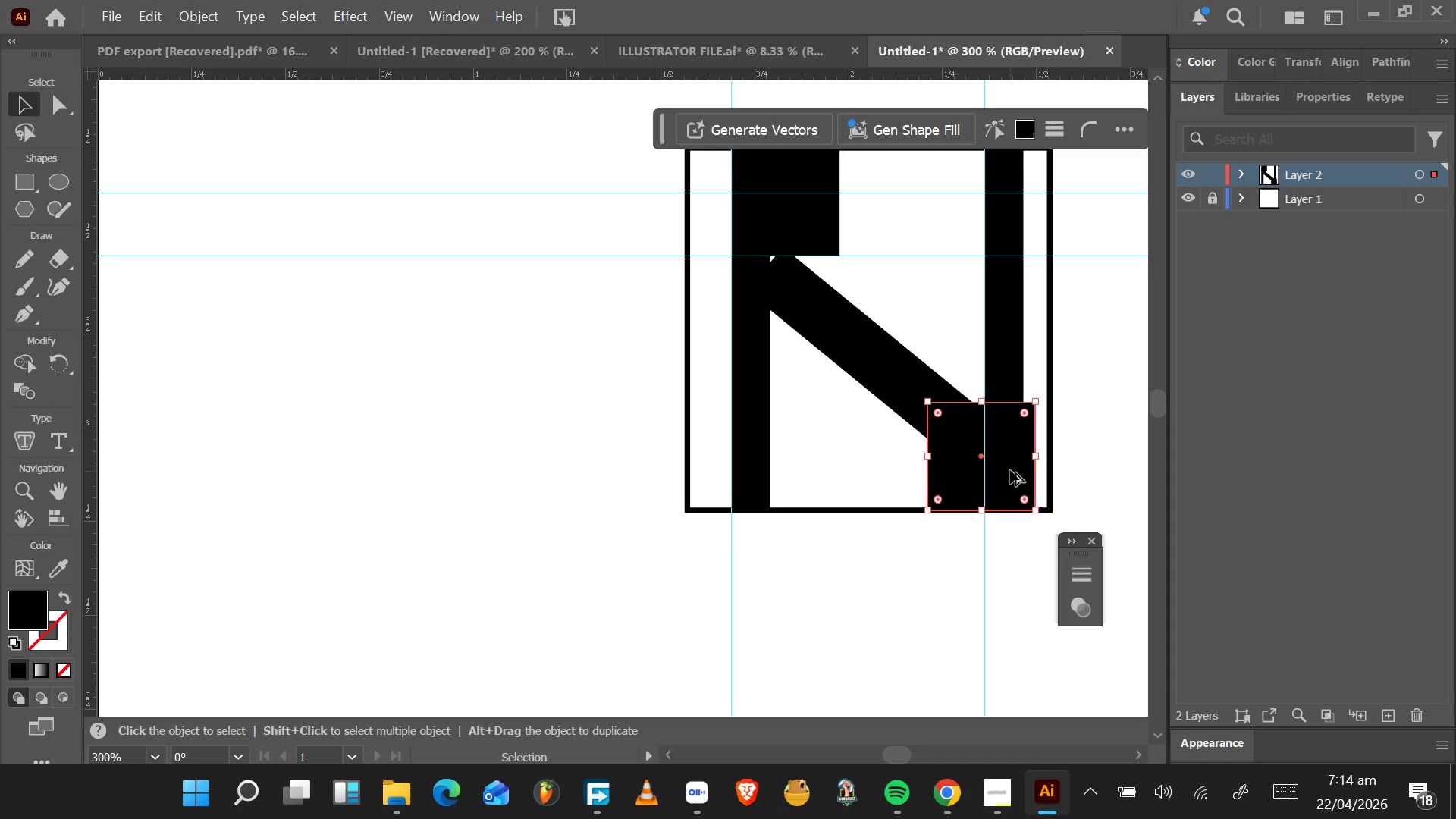 
key(Alt+AltLeft)
 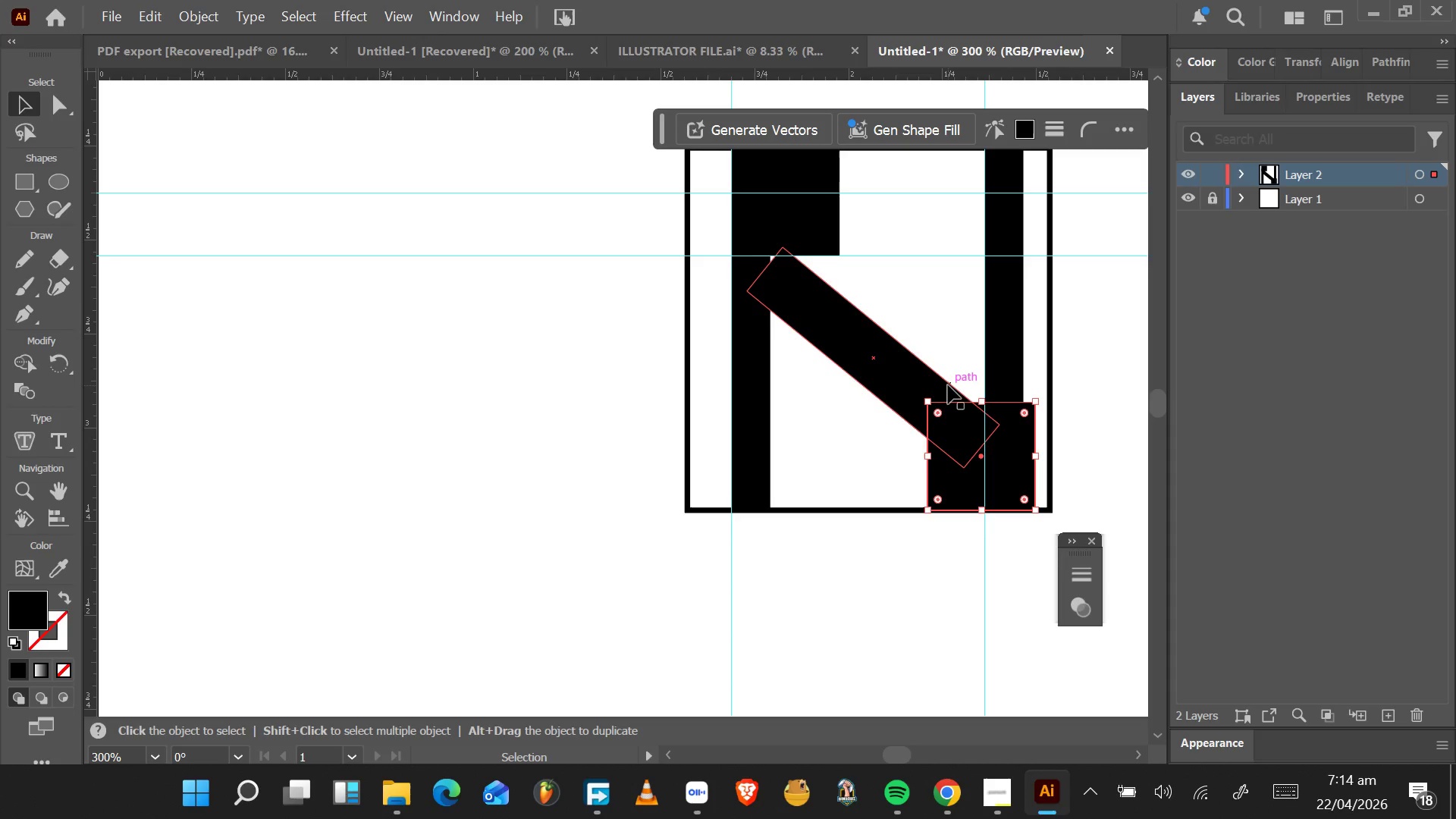 
wait(6.16)
 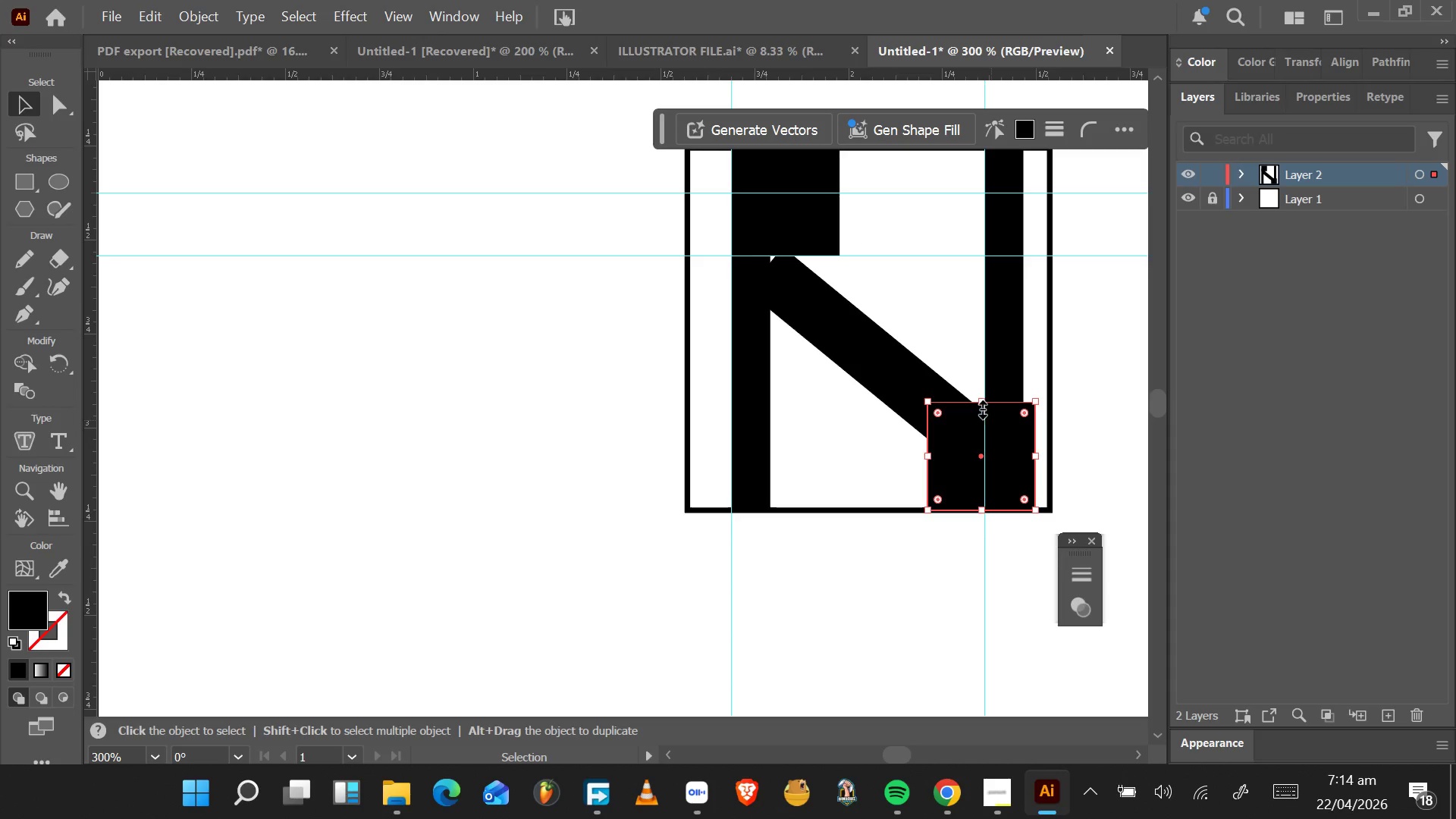 
left_click_drag(start_coordinate=[851, 339], to_coordinate=[891, 353])
 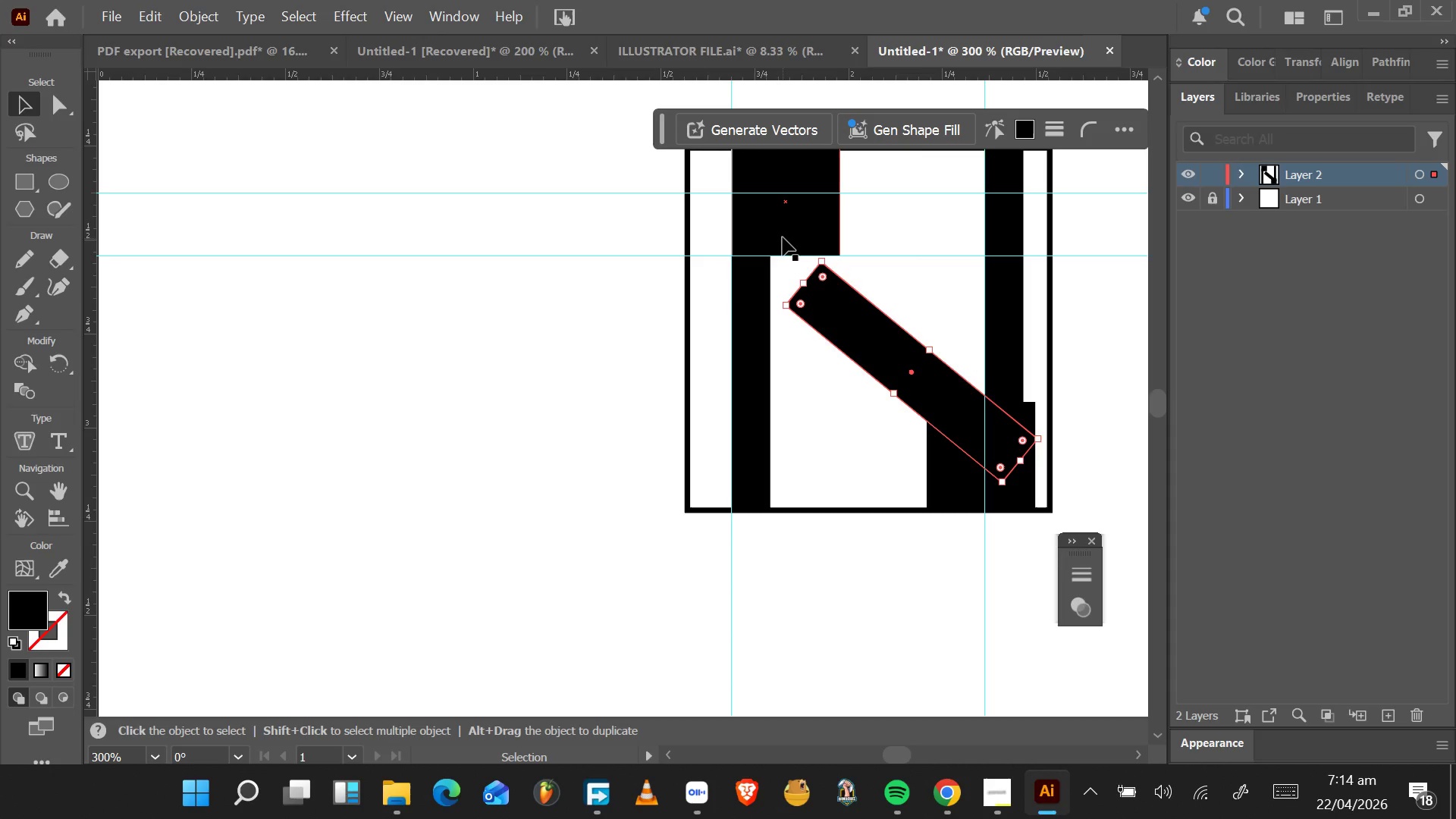 
left_click([783, 237])
 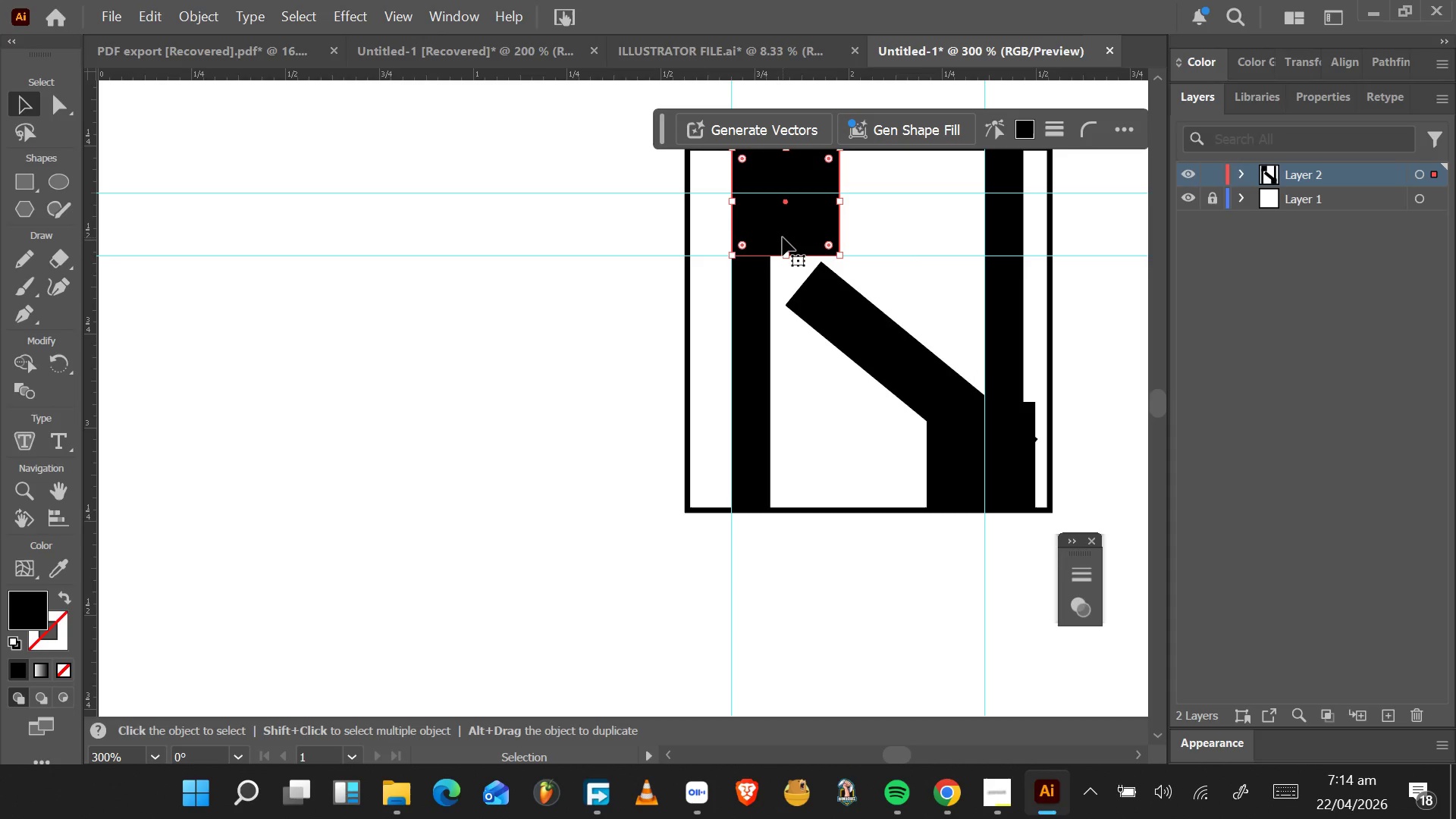 
double_click([783, 237])
 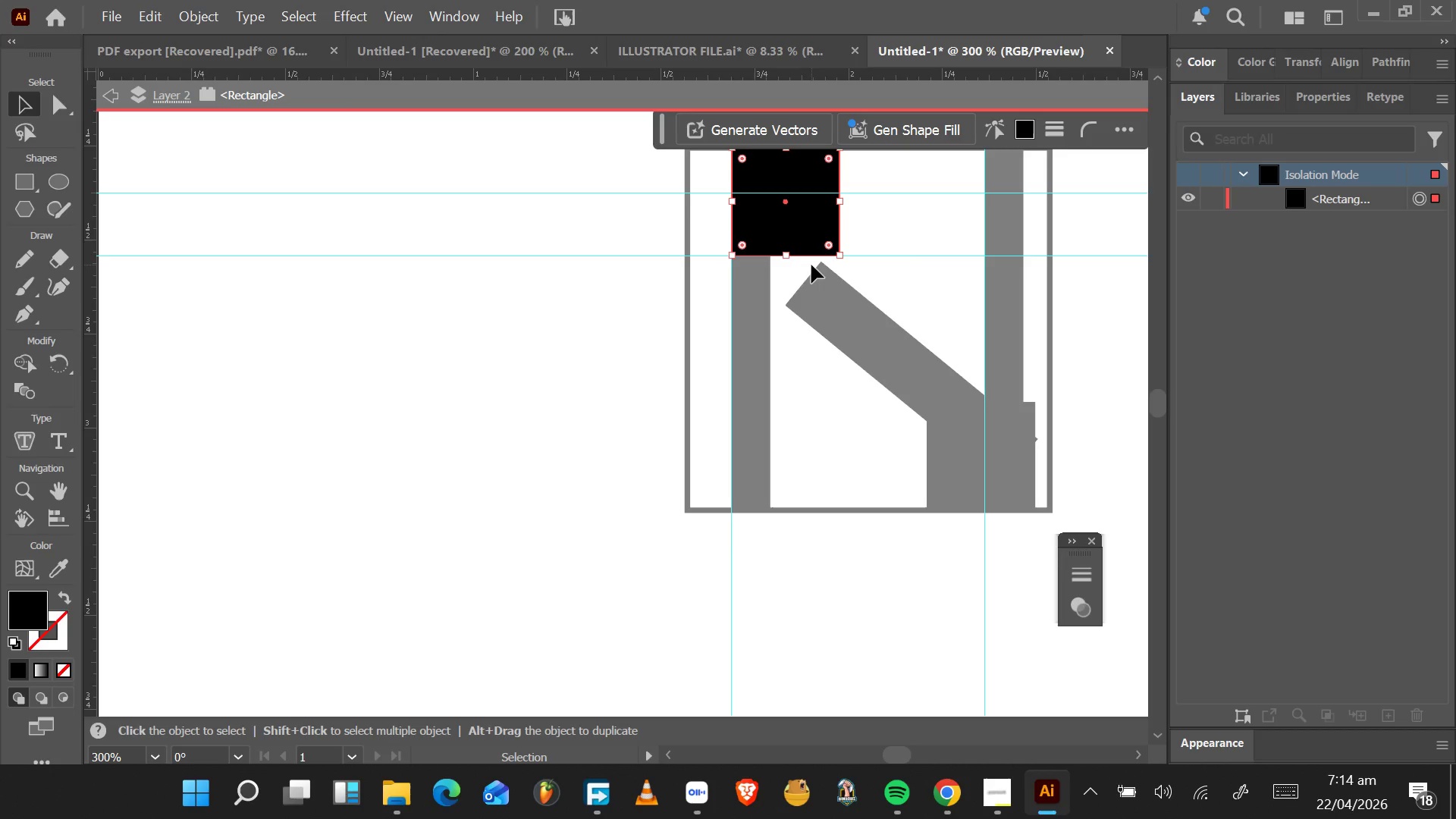 
left_click_drag(start_coordinate=[821, 294], to_coordinate=[797, 250])
 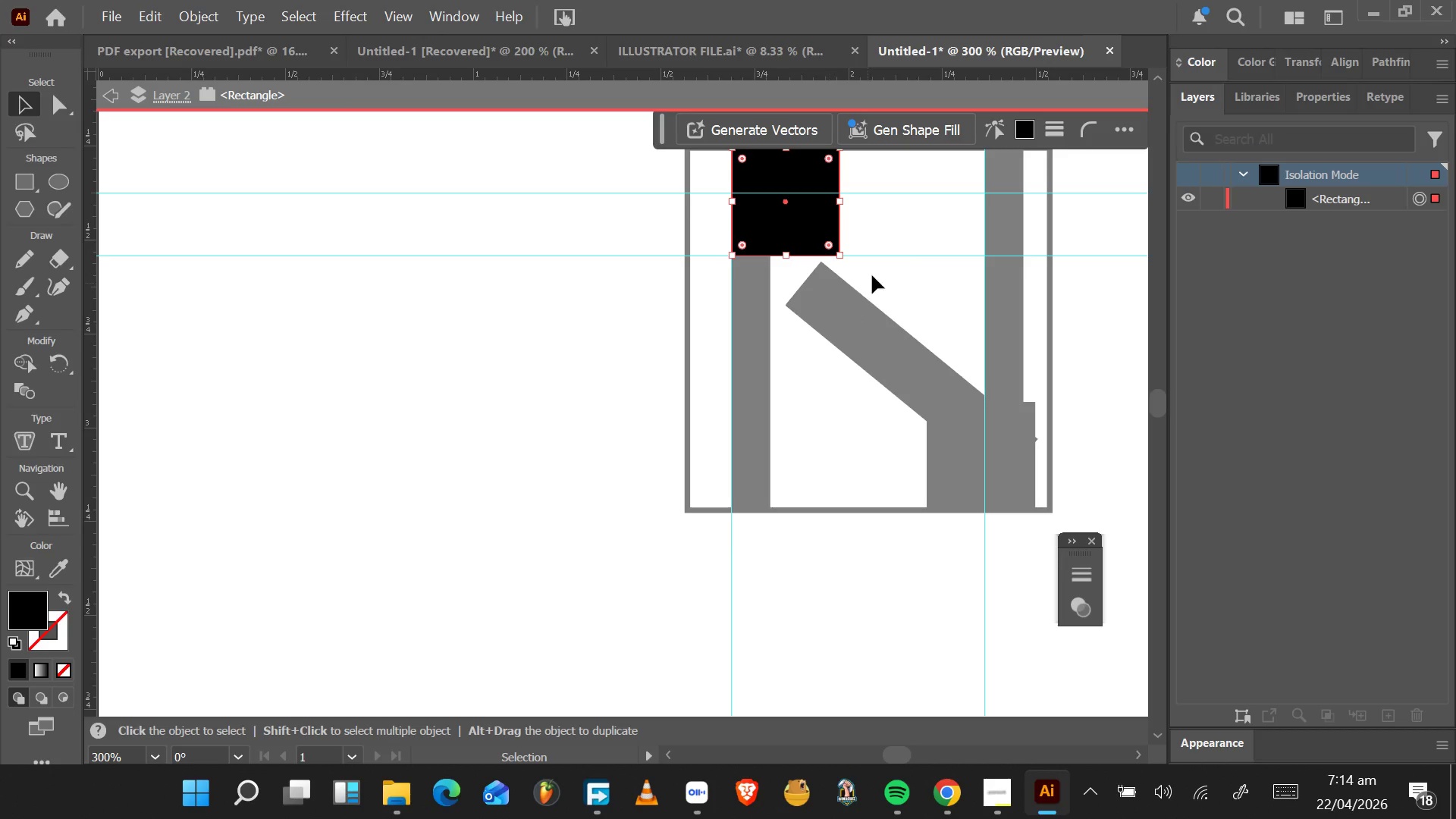 
left_click([874, 275])
 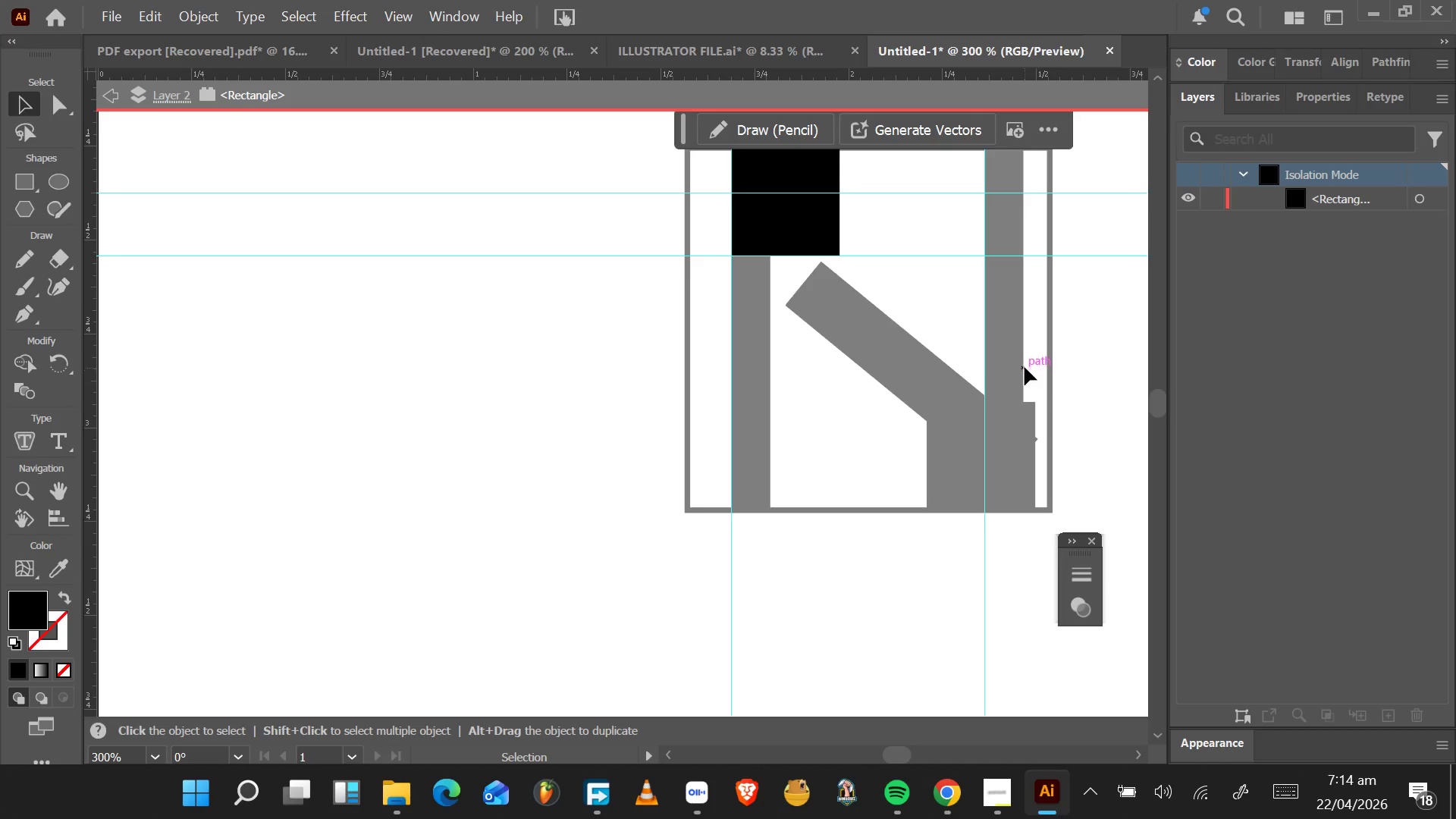 
left_click_drag(start_coordinate=[987, 446], to_coordinate=[1015, 434])
 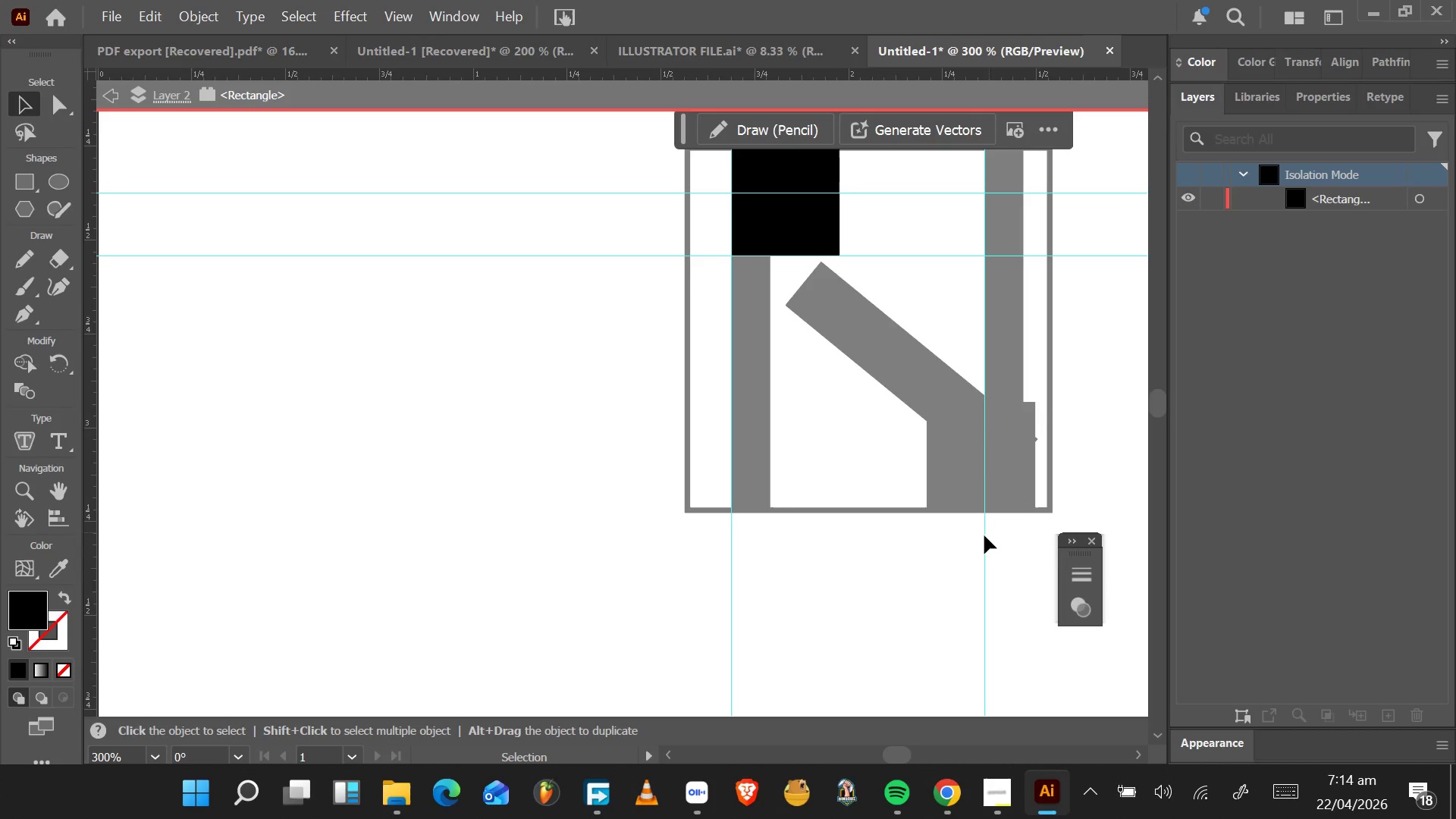 
left_click([965, 541])
 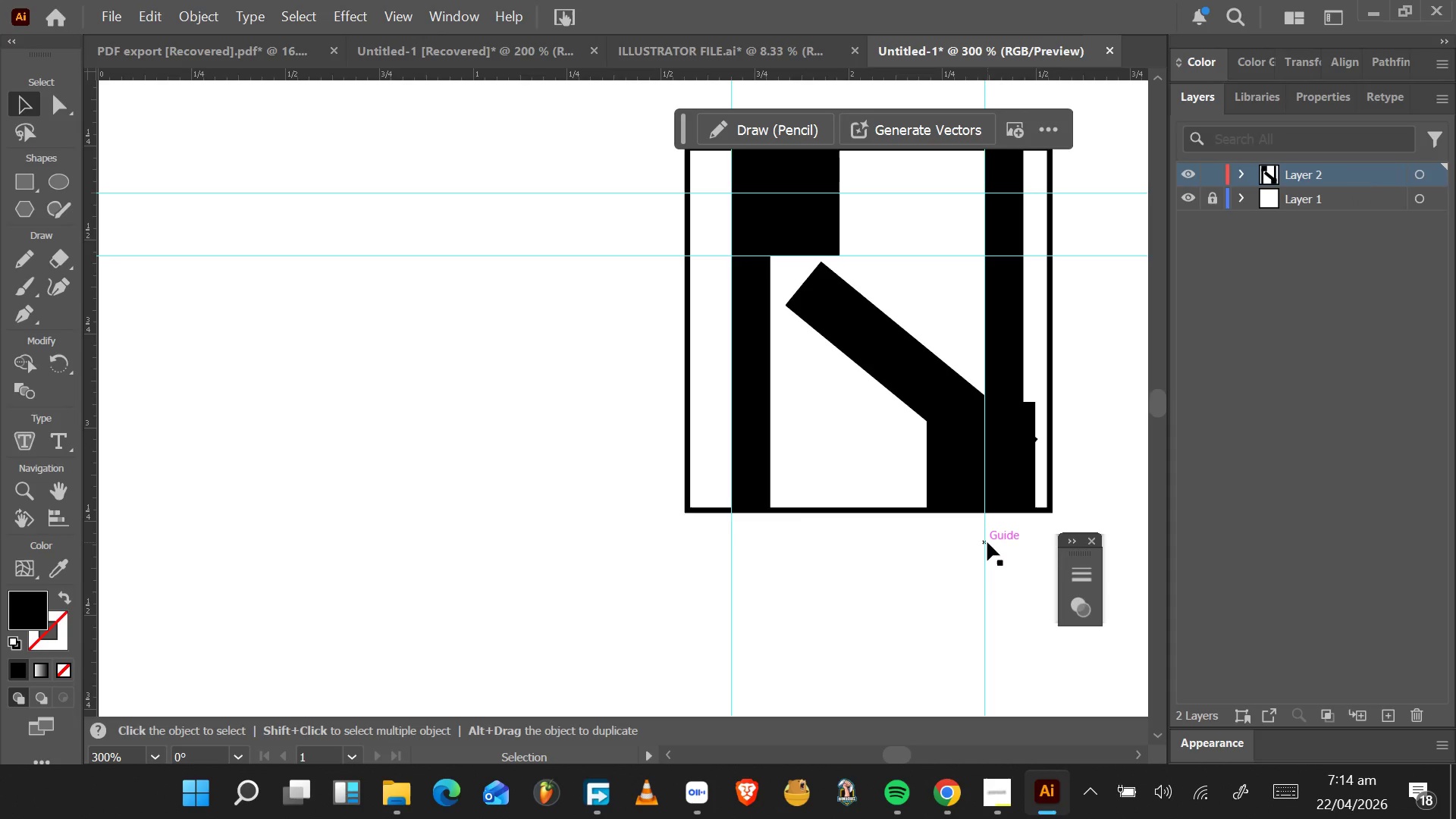 
left_click_drag(start_coordinate=[987, 542], to_coordinate=[1022, 148])
 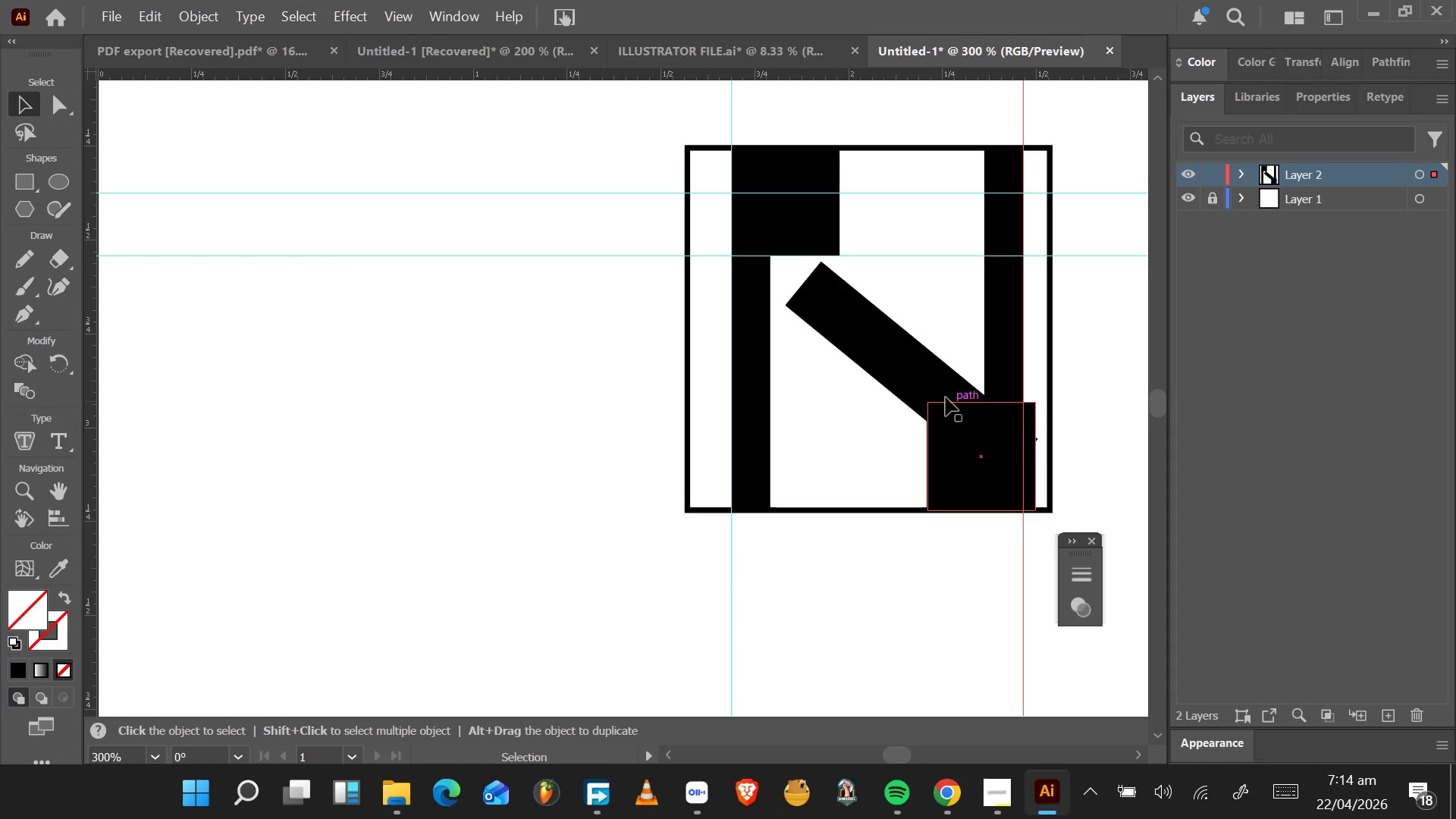 
left_click([887, 354])
 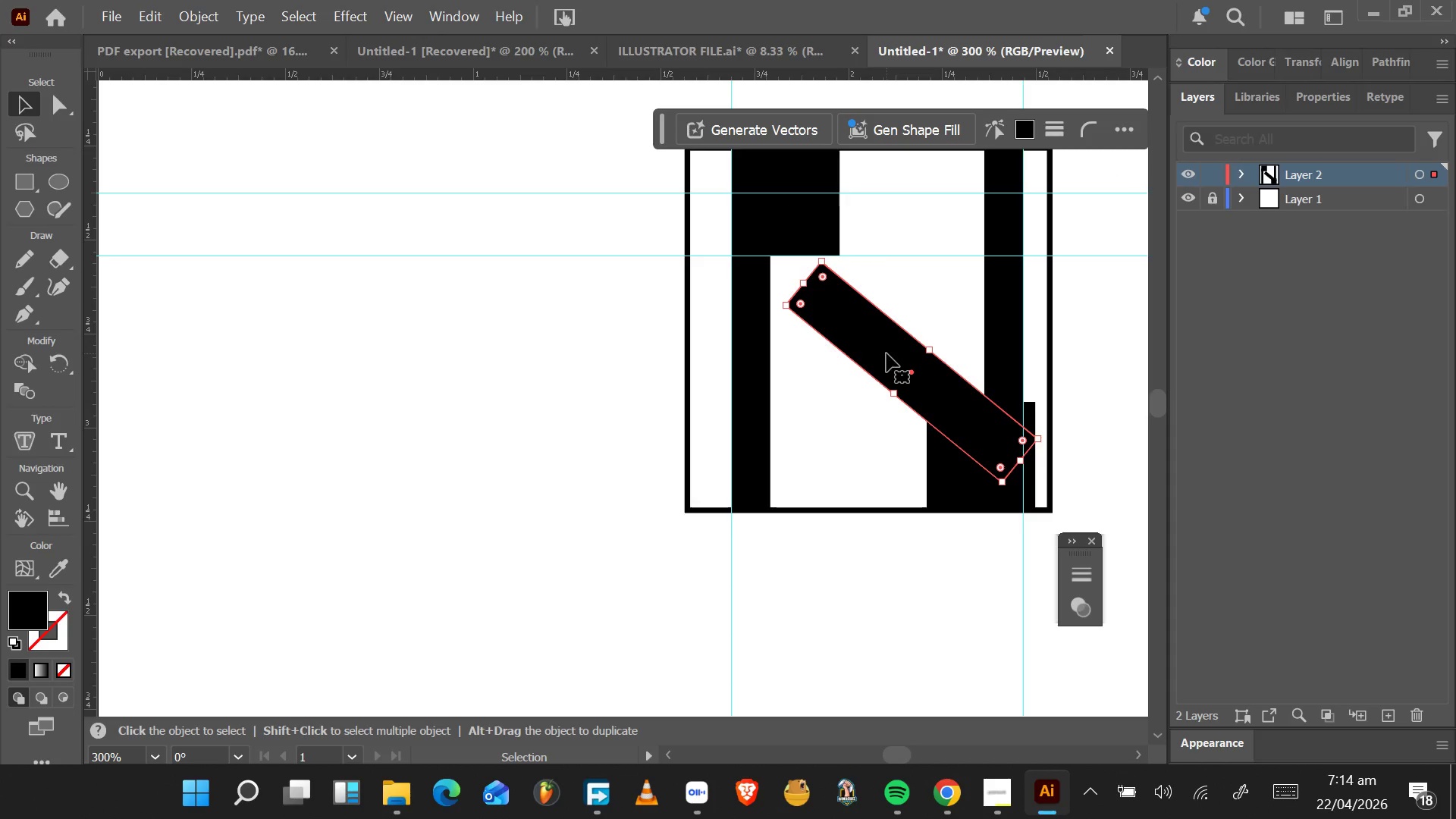 
left_click_drag(start_coordinate=[886, 353], to_coordinate=[861, 300])
 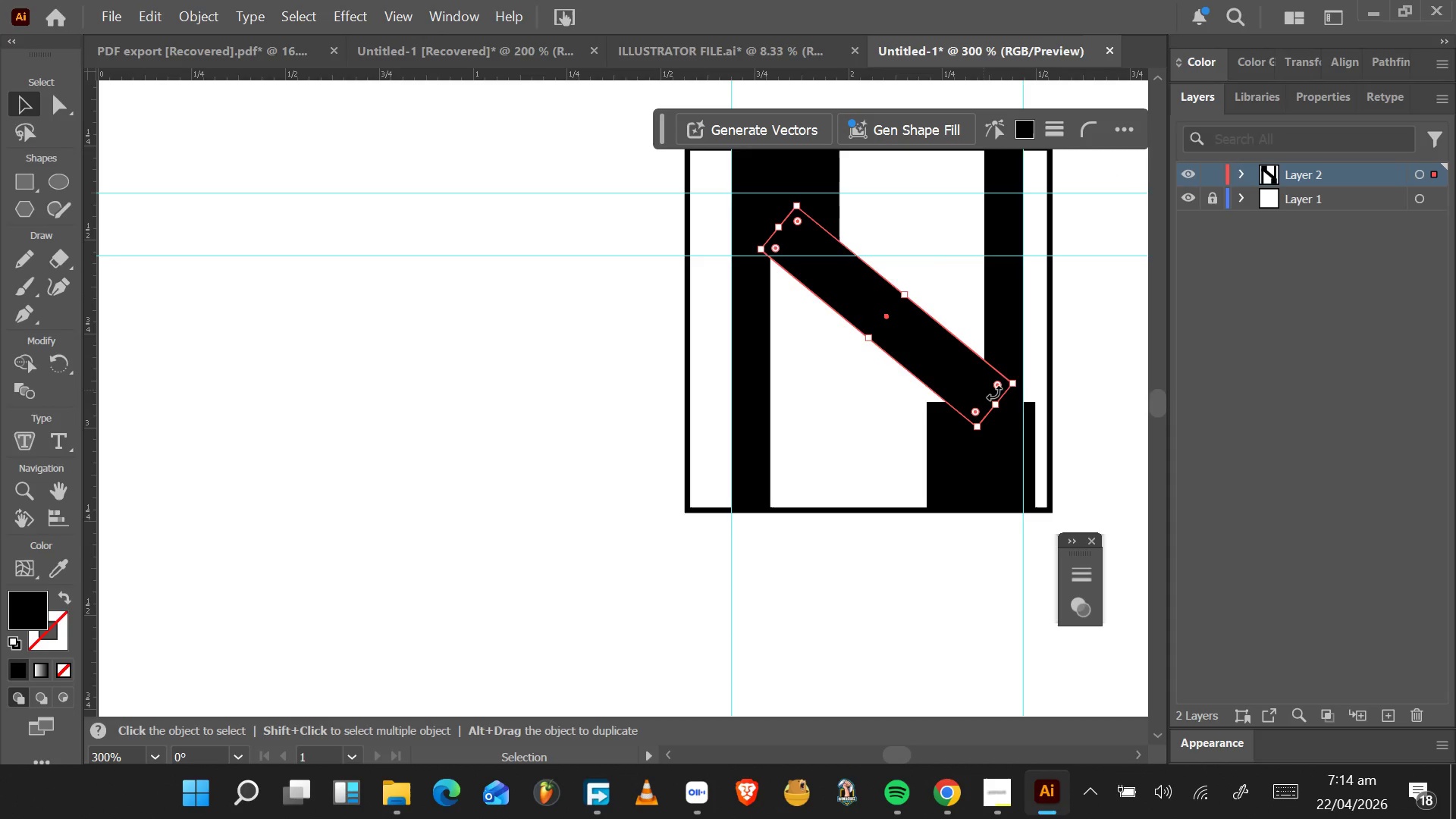 
hold_key(key=AltLeft, duration=1.2)
scroll: coordinate [1021, 385], scroll_direction: up, amount: 5.0
 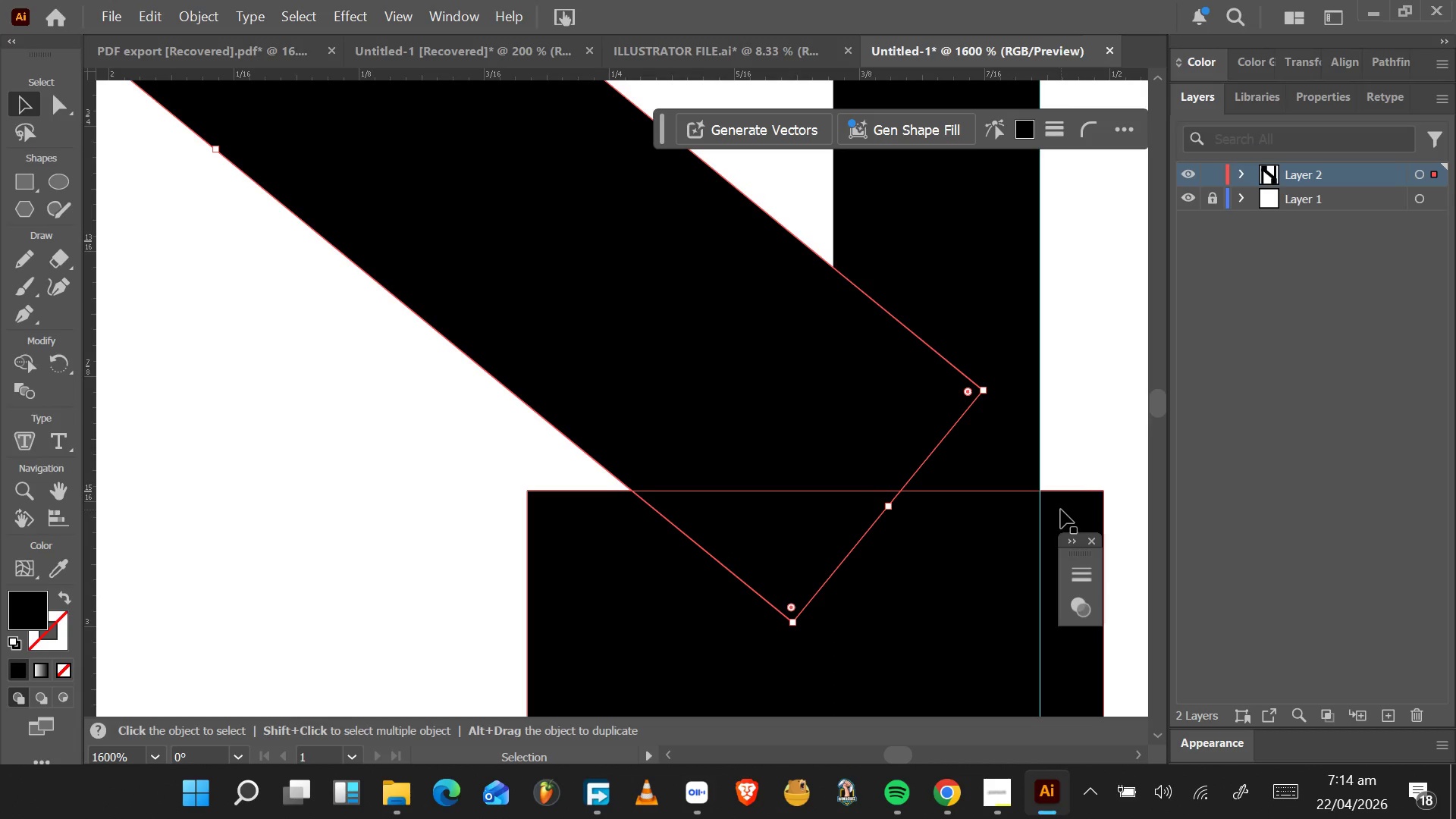 
left_click([1061, 508])
 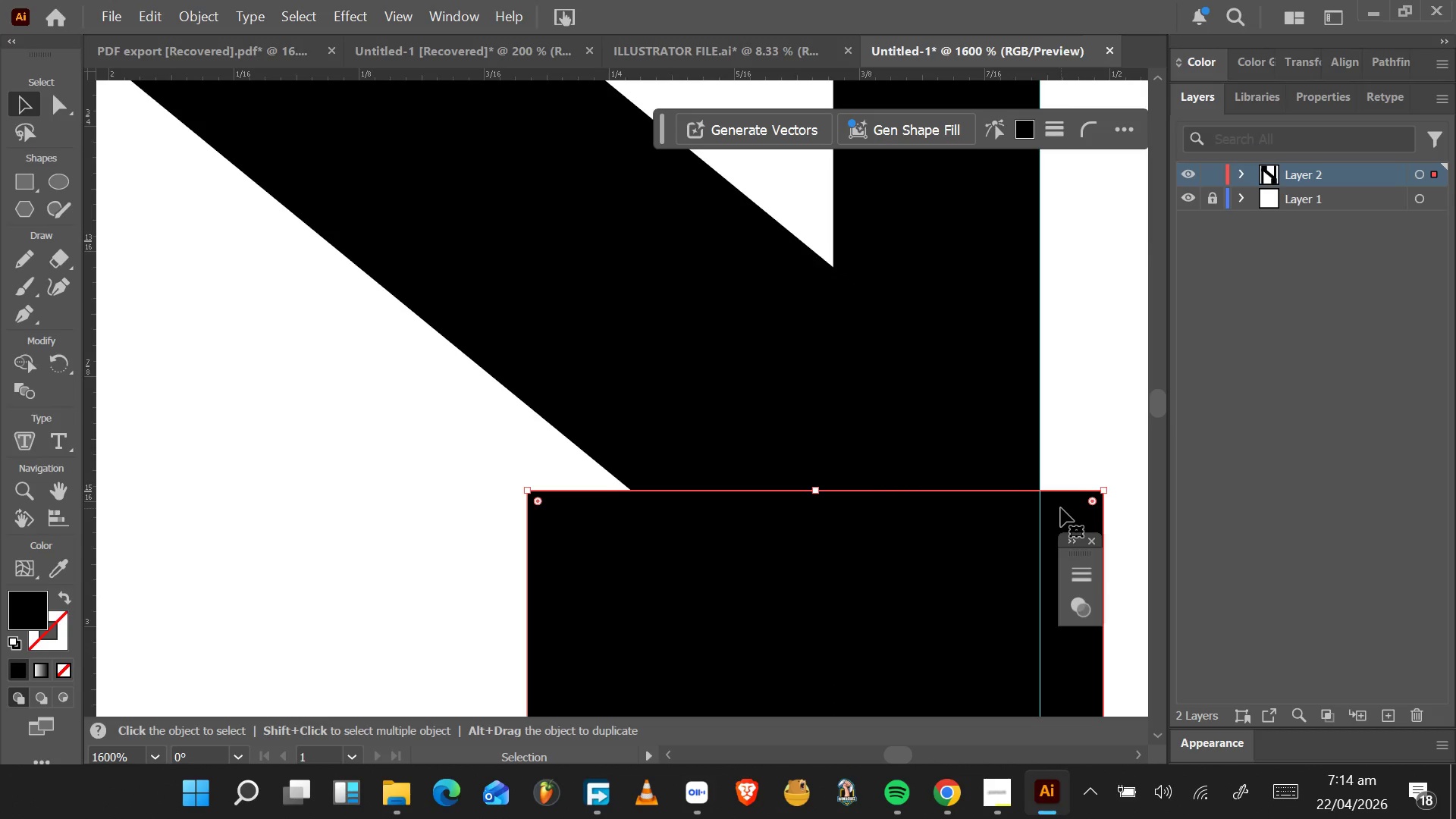 
left_click_drag(start_coordinate=[1061, 508], to_coordinate=[1000, 466])
 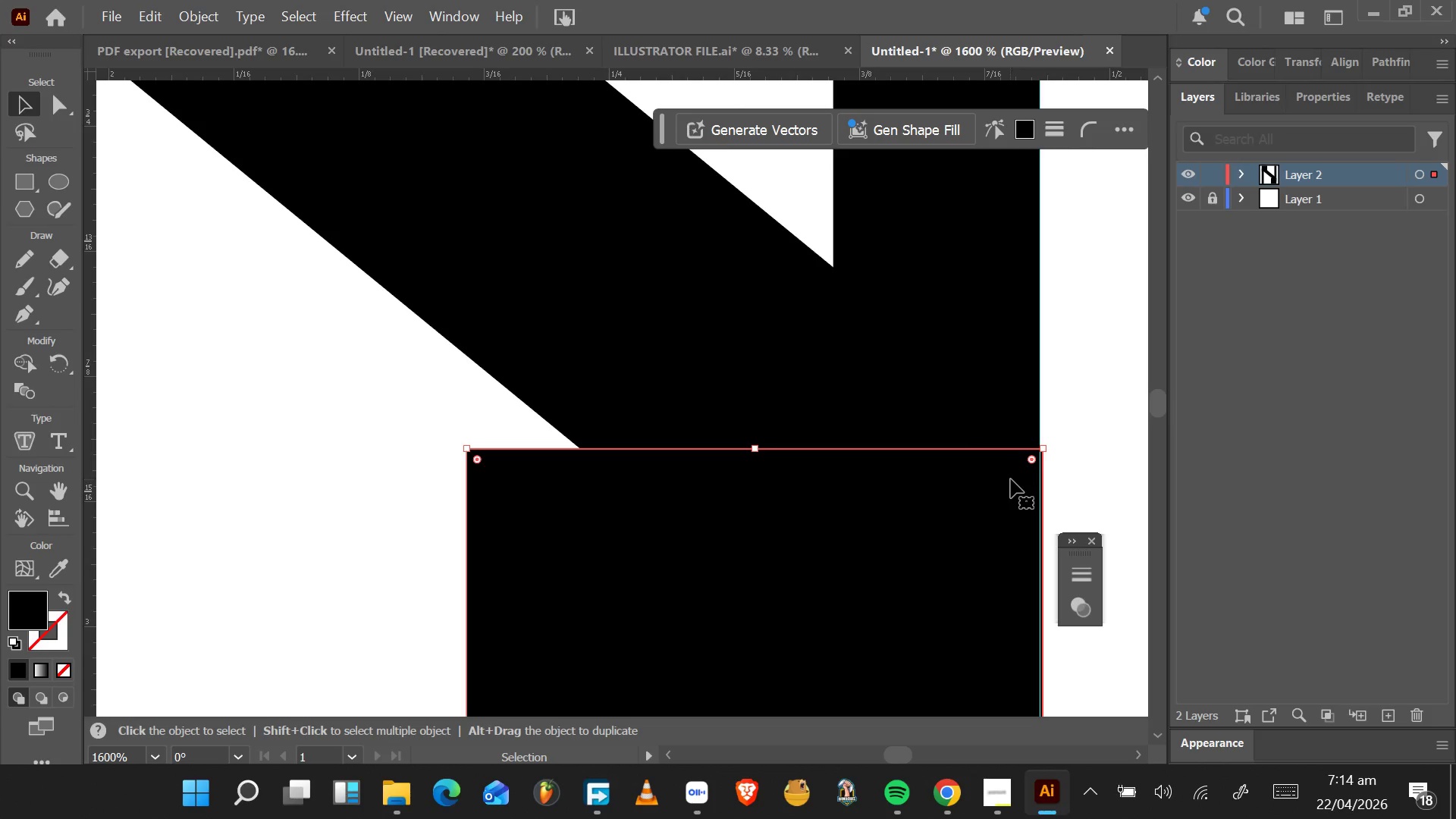 
scroll: coordinate [1012, 481], scroll_direction: down, amount: 17.0
 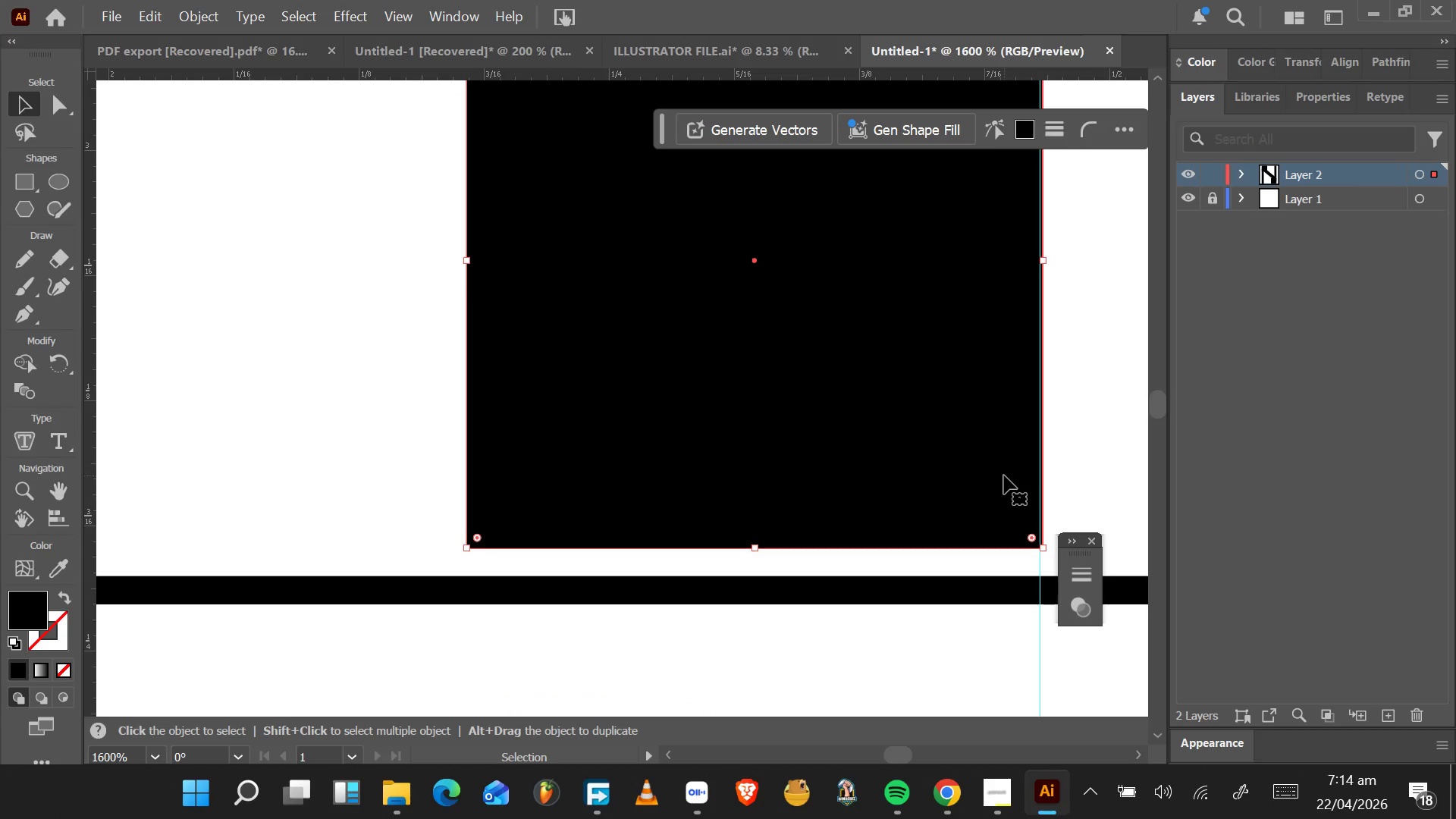 
key(Control+Z)
 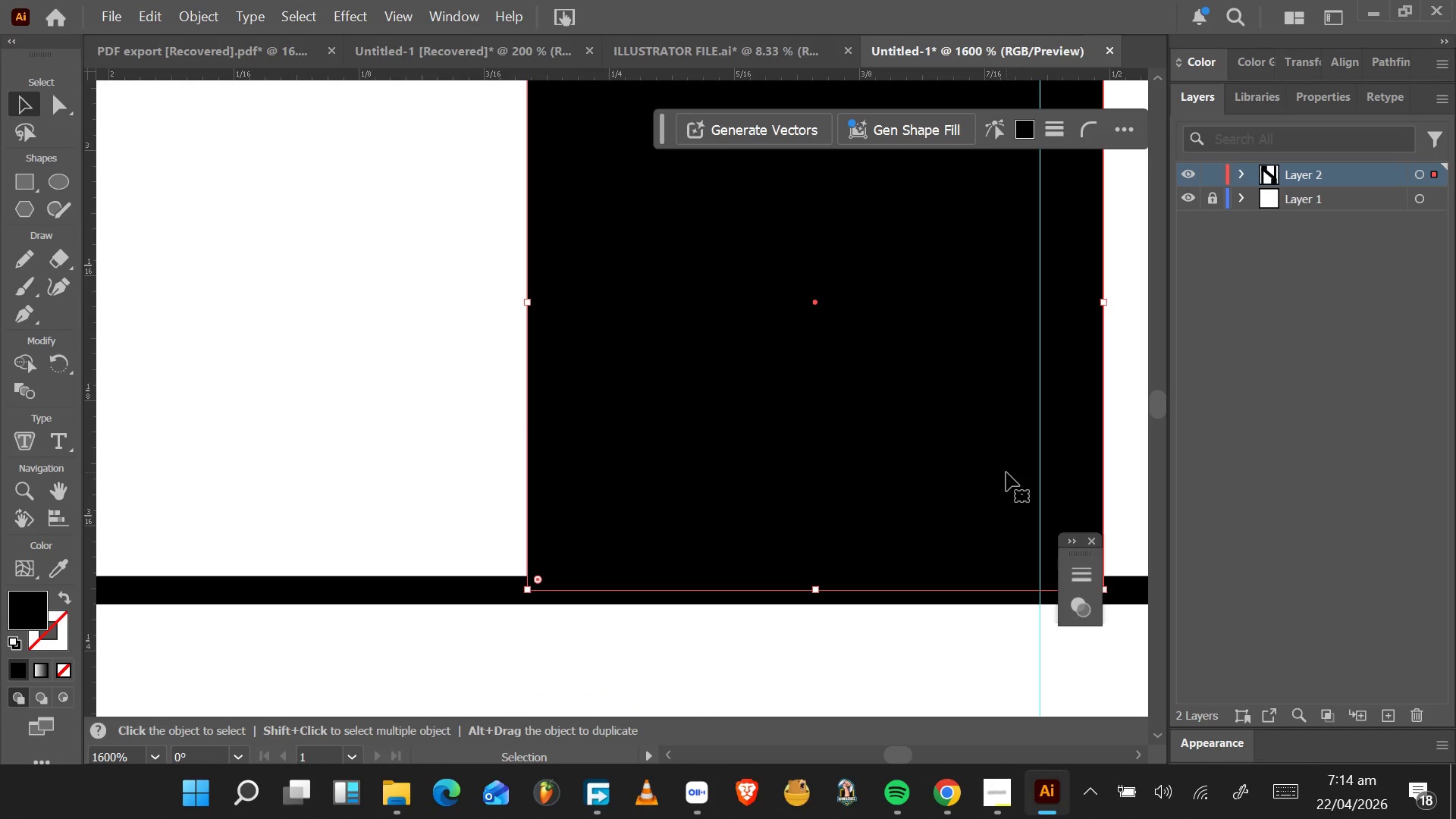 
hold_key(key=ArrowLeft, duration=0.52)
 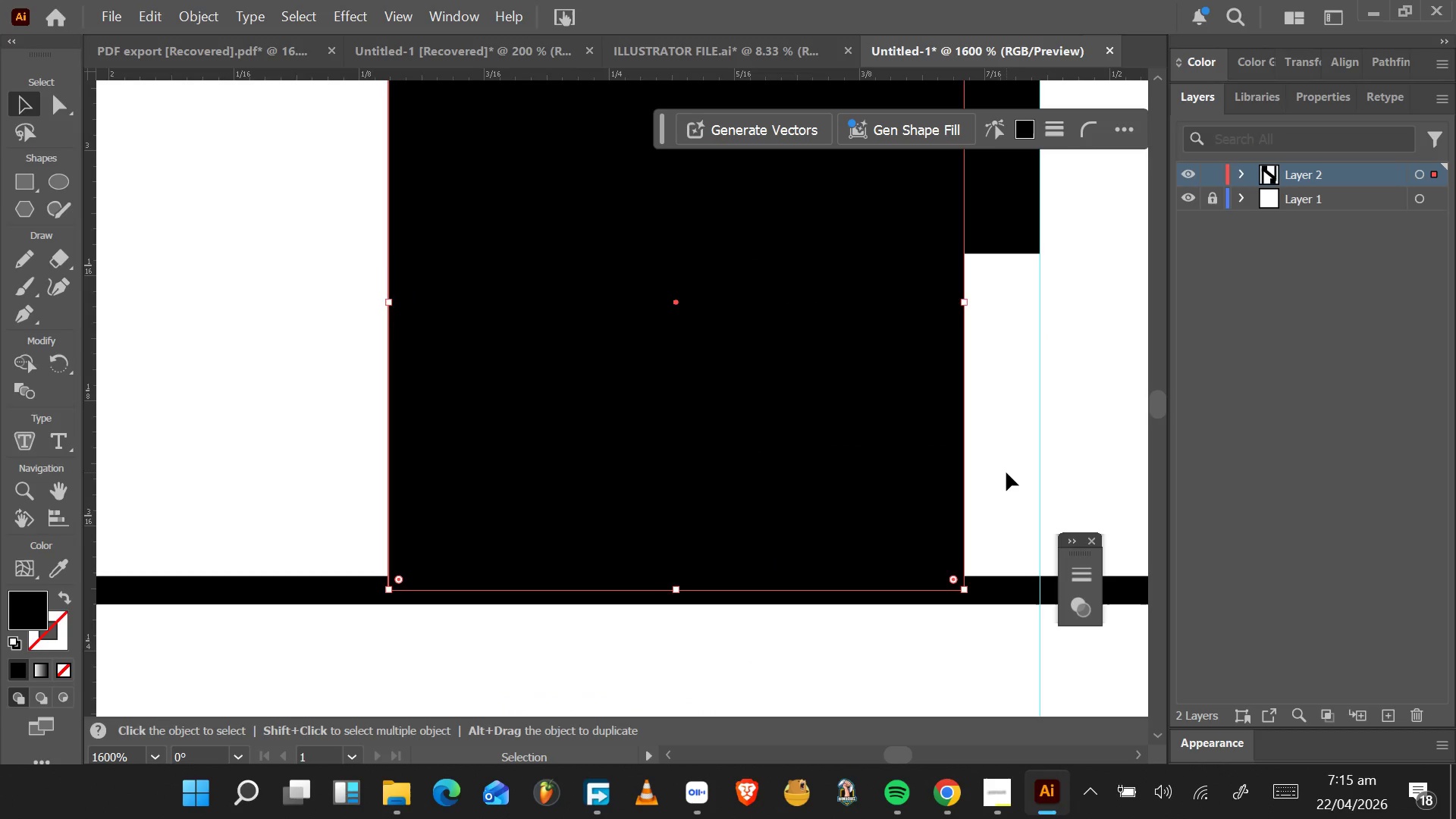 
key(ArrowUp)
 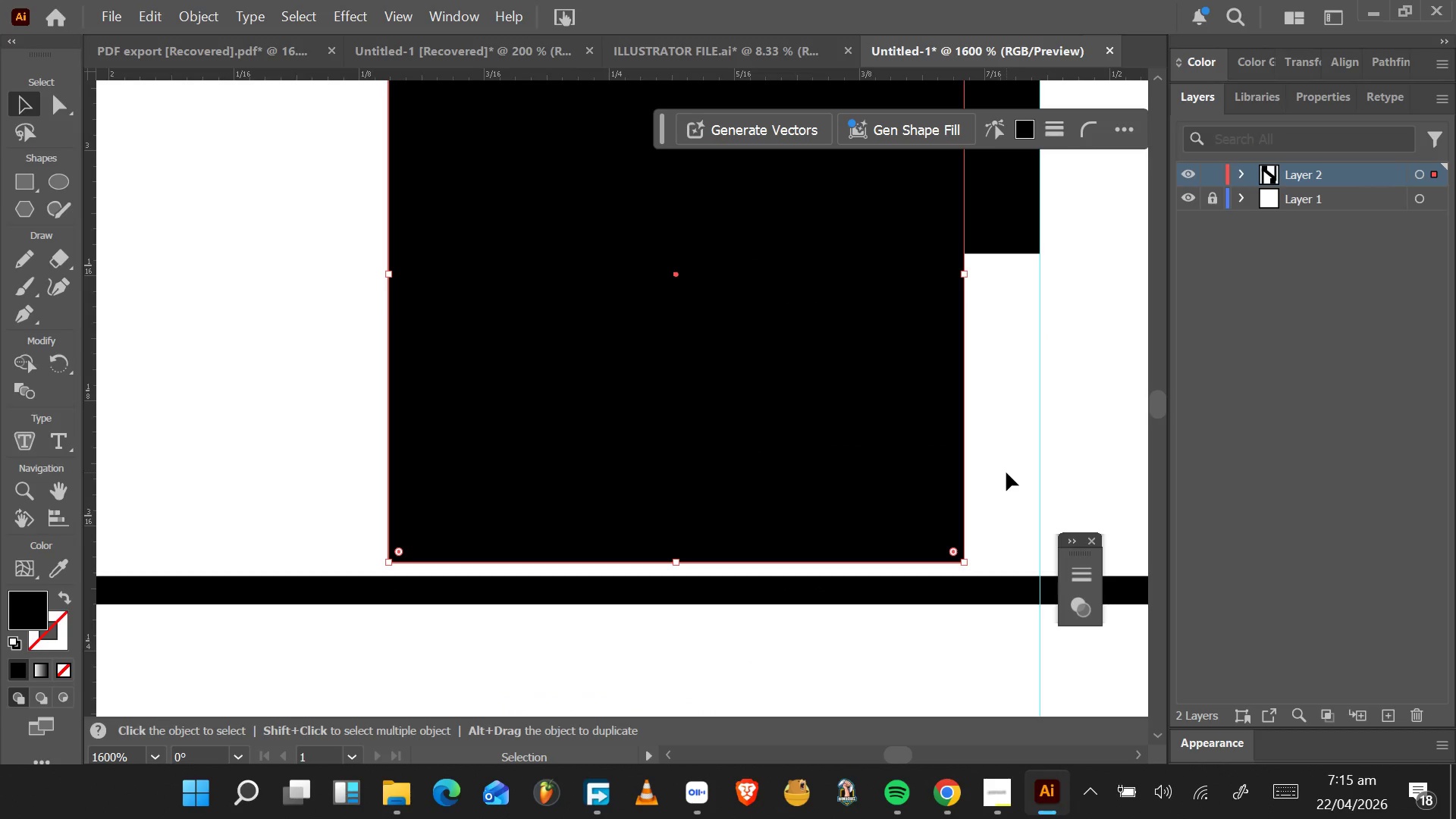 
key(ArrowDown)
 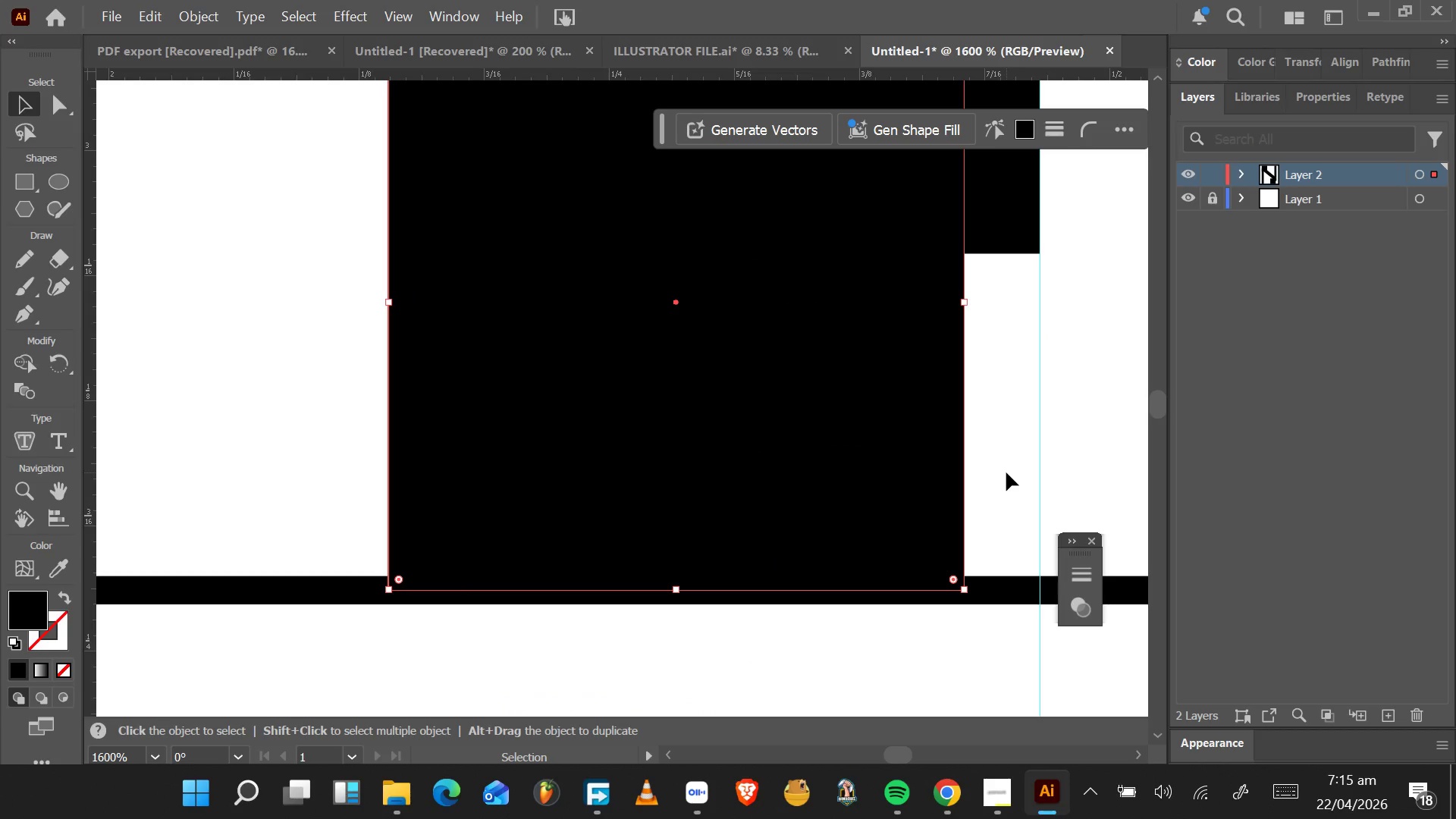 
key(ArrowRight)
 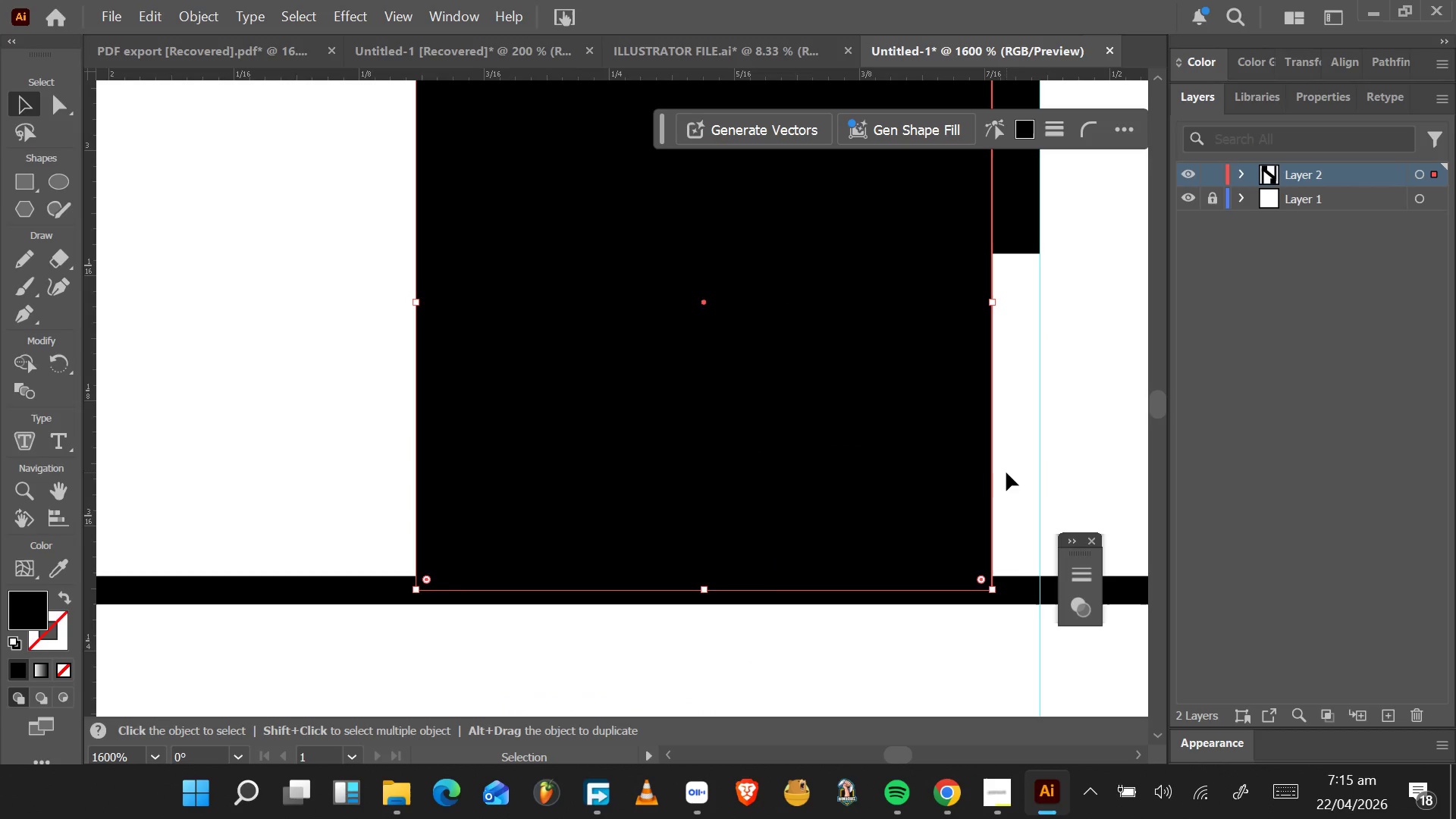 
key(ArrowRight)
 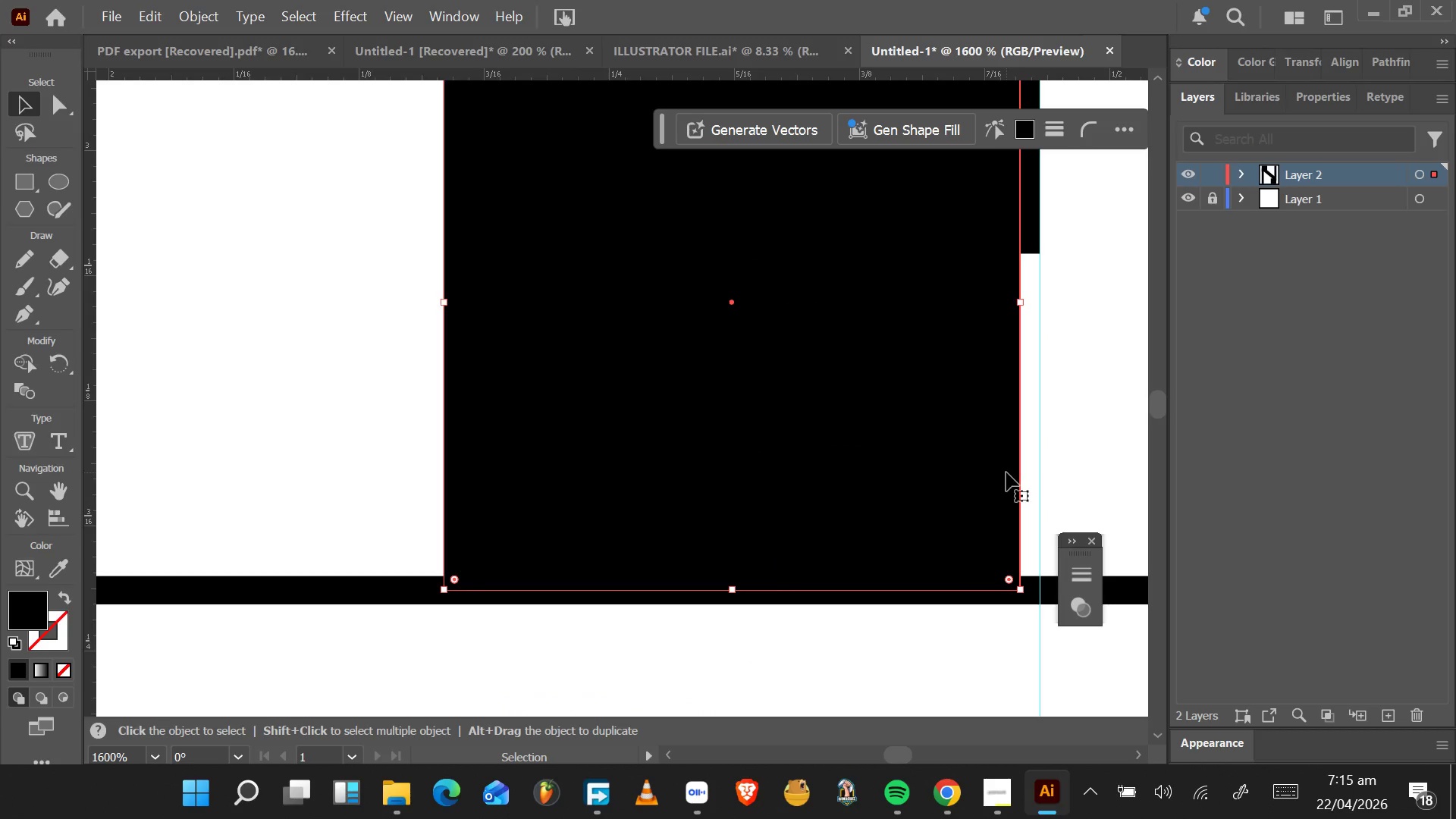 
key(ArrowRight)
 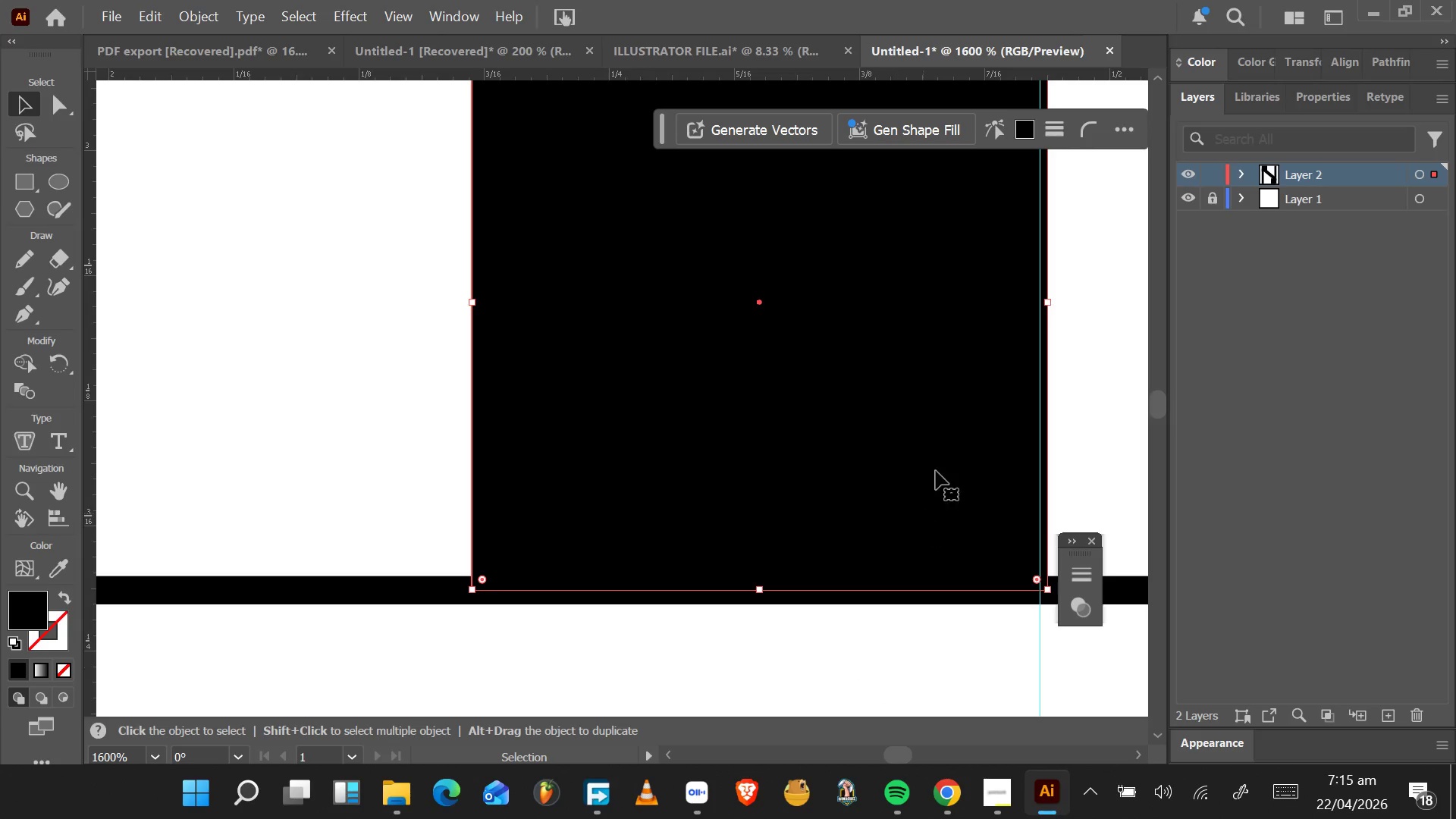 
key(Alt+AltLeft)
 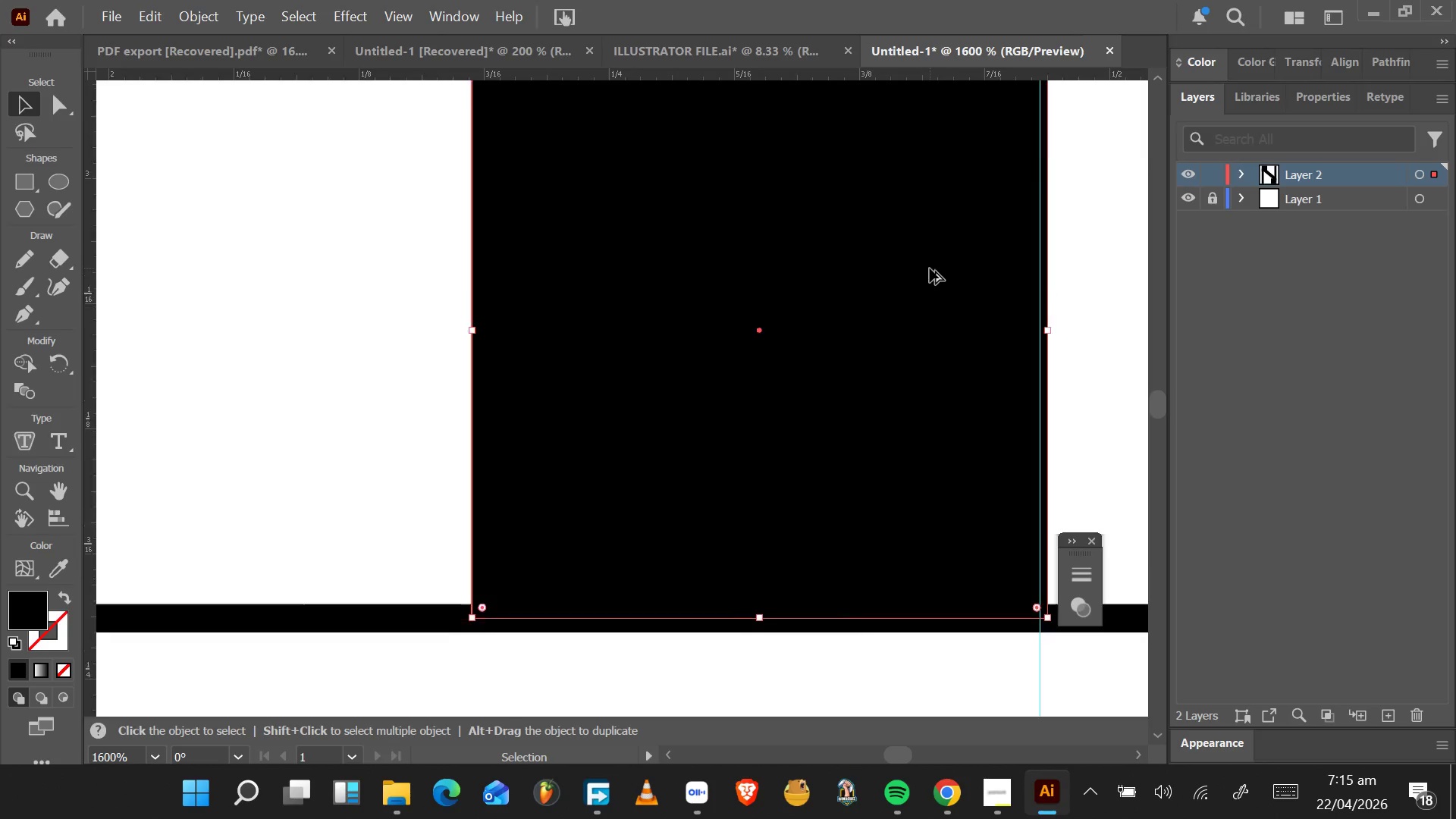 
hold_key(key=AltLeft, duration=0.56)
hold_key(key=AltLeft, duration=0.47)
scroll: coordinate [943, 335], scroll_direction: up, amount: 15.0
 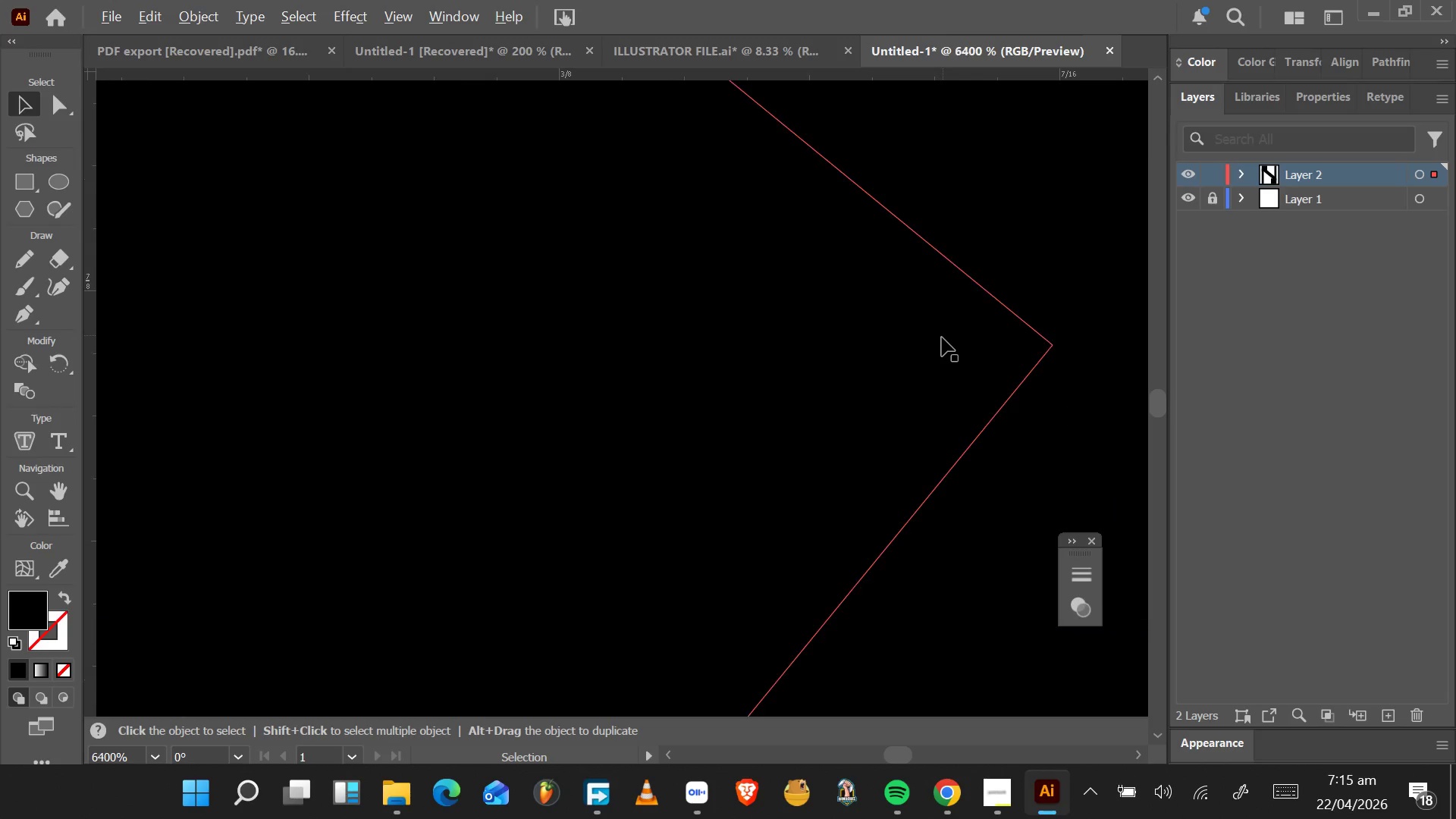 
hold_key(key=AltLeft, duration=0.31)
 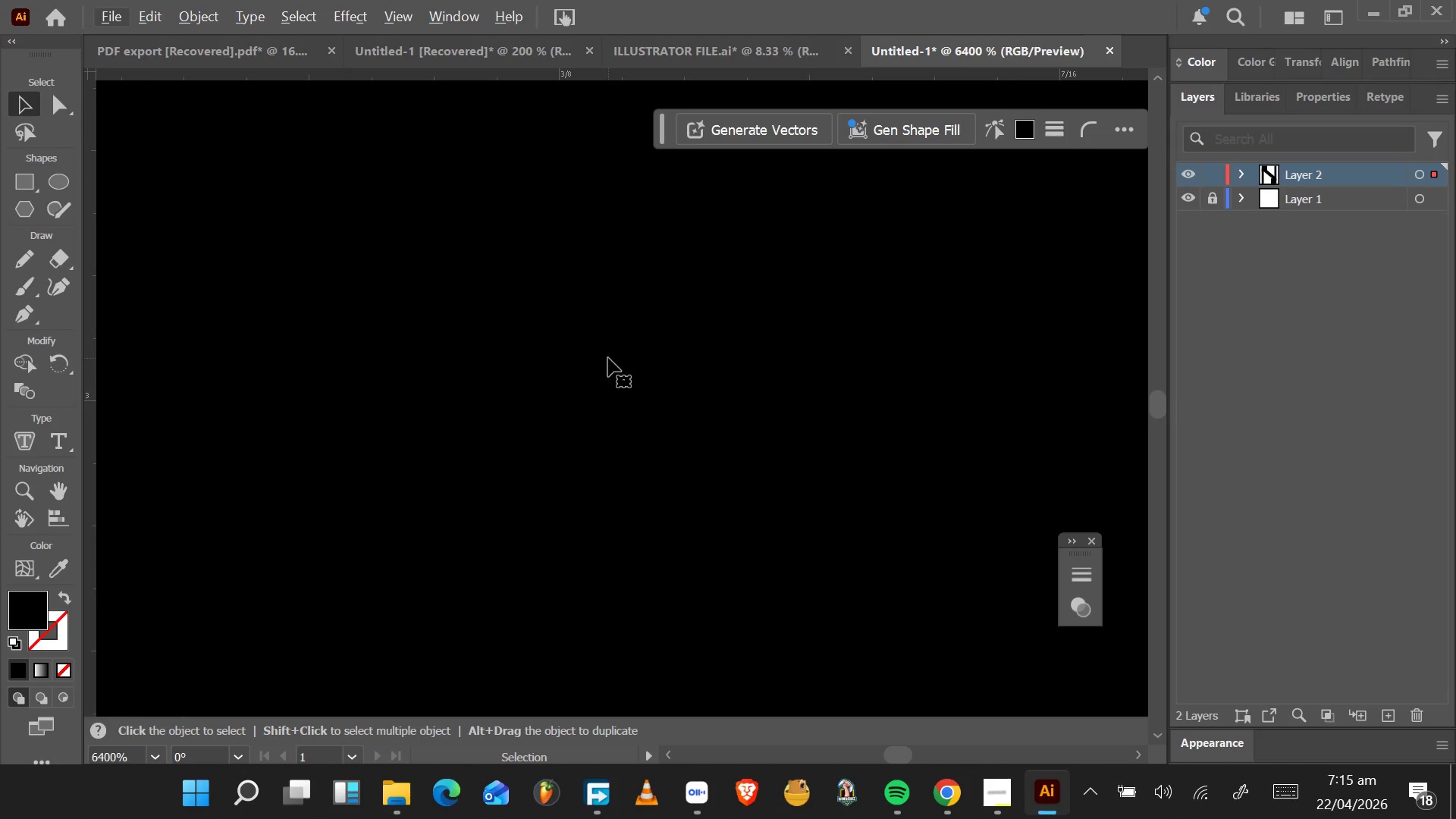 
scroll: coordinate [606, 362], scroll_direction: down, amount: 8.0
 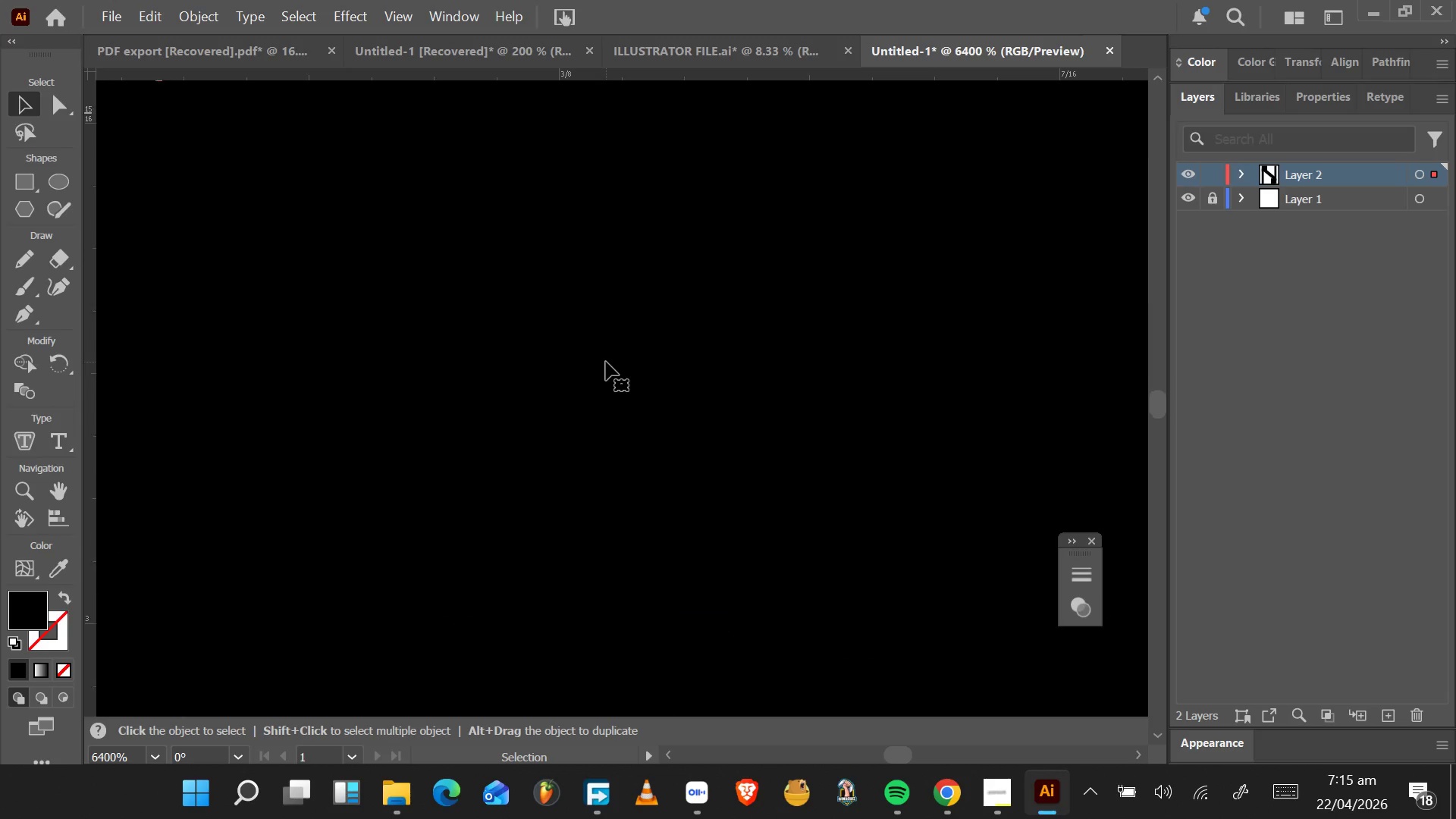 
hold_key(key=AltLeft, duration=0.34)
scroll: coordinate [608, 358], scroll_direction: down, amount: 5.0
 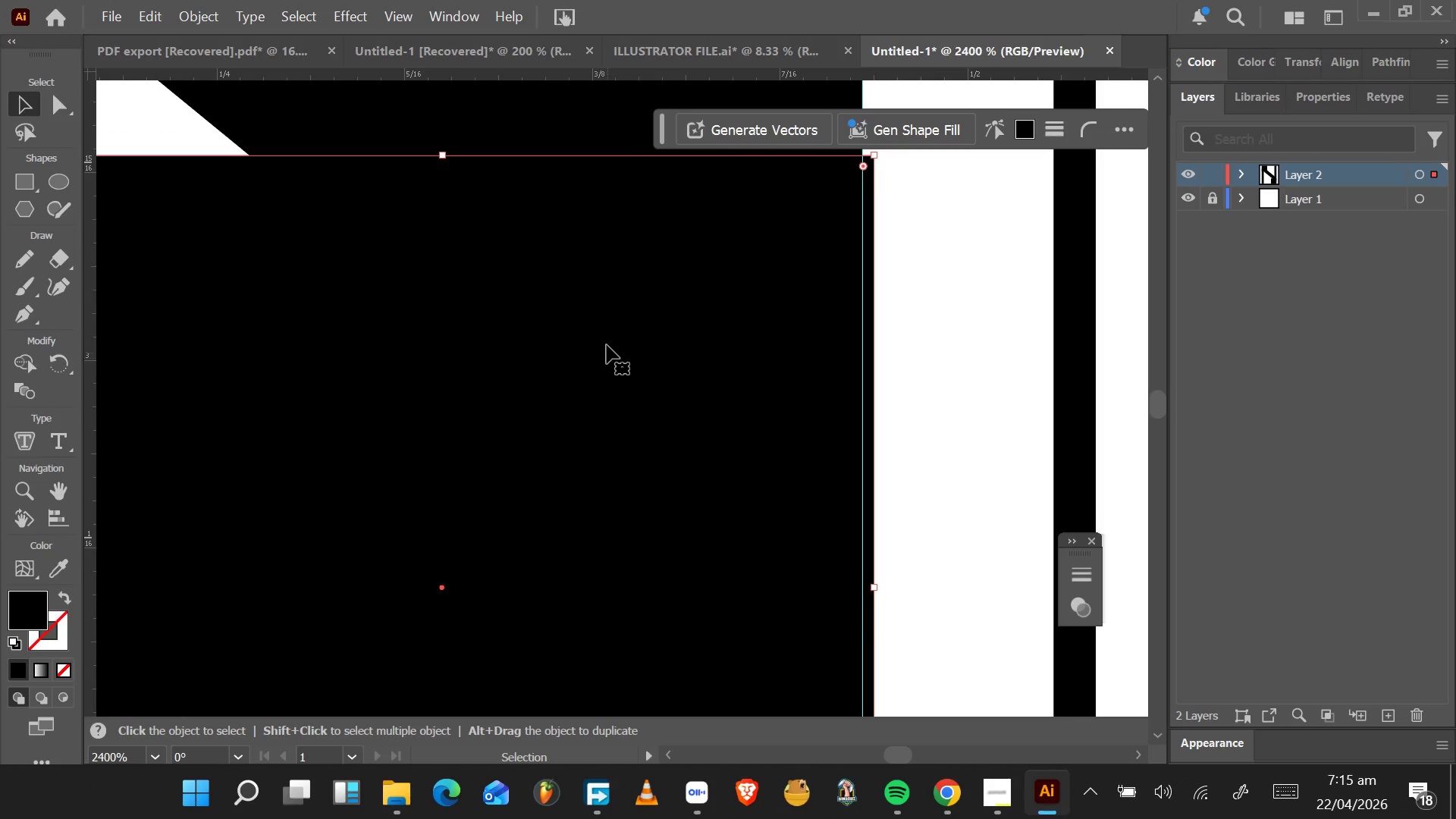 
scroll: coordinate [607, 337], scroll_direction: up, amount: 6.0
 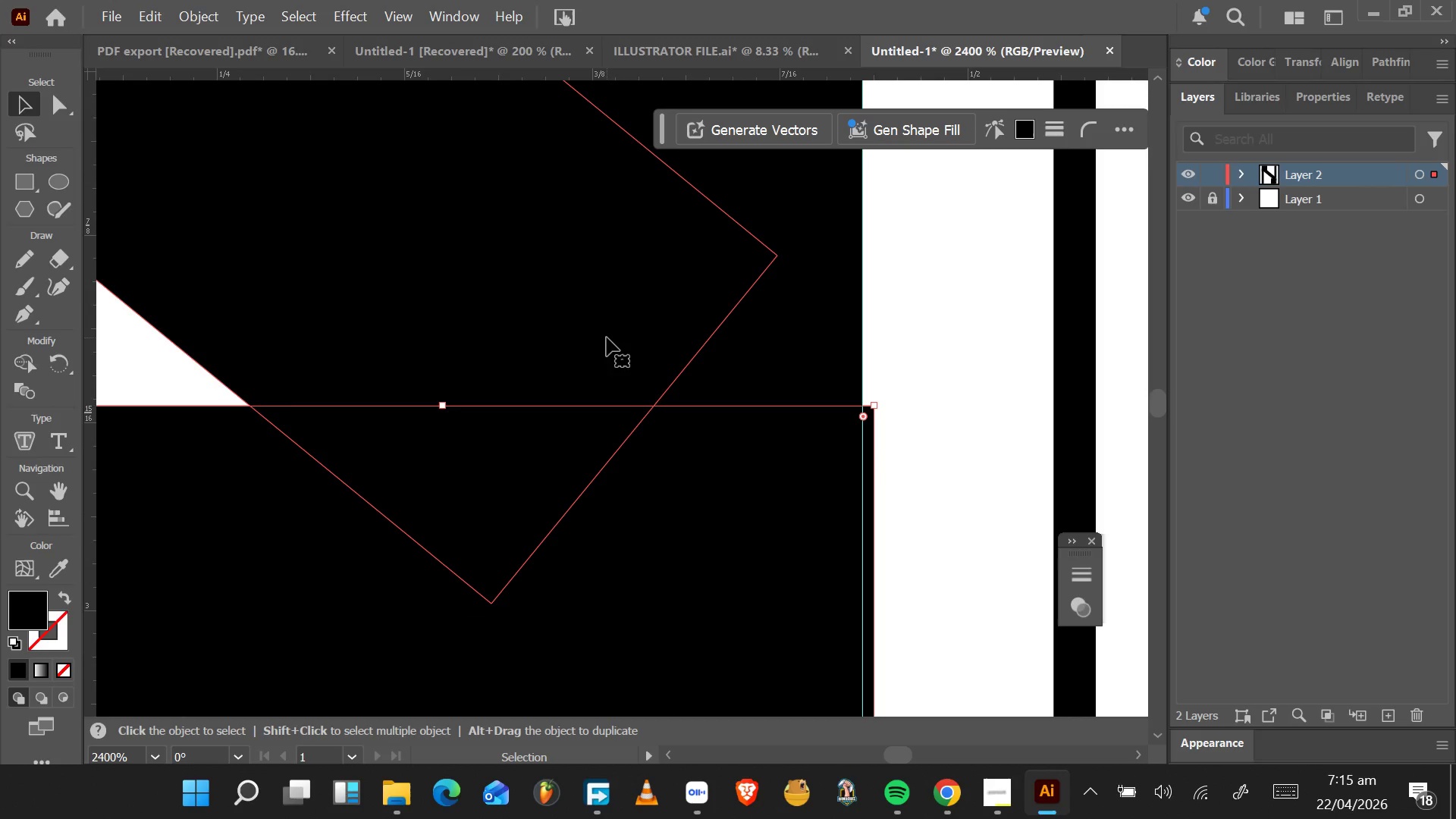 
left_click([607, 337])
 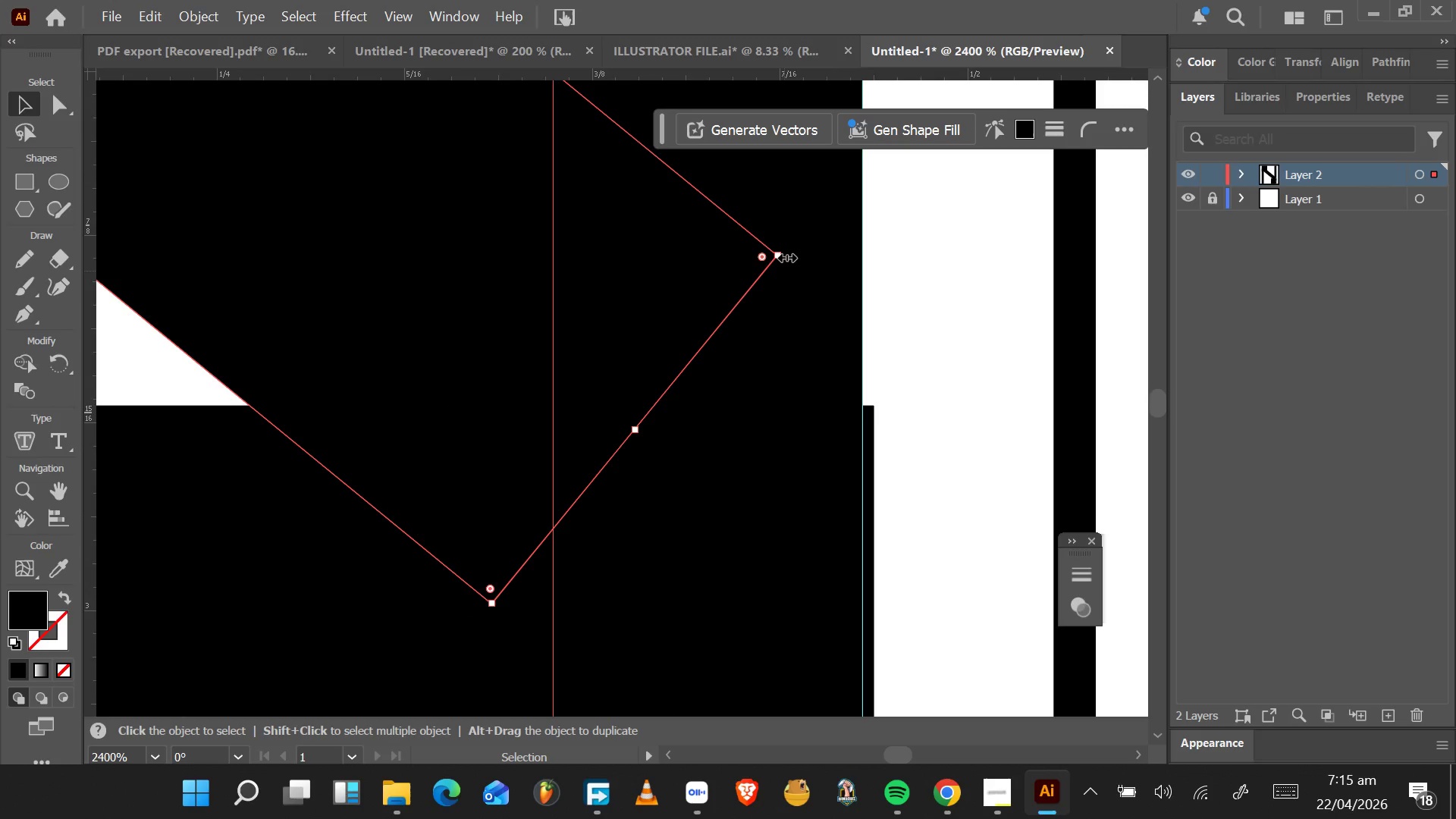 
key(A)
 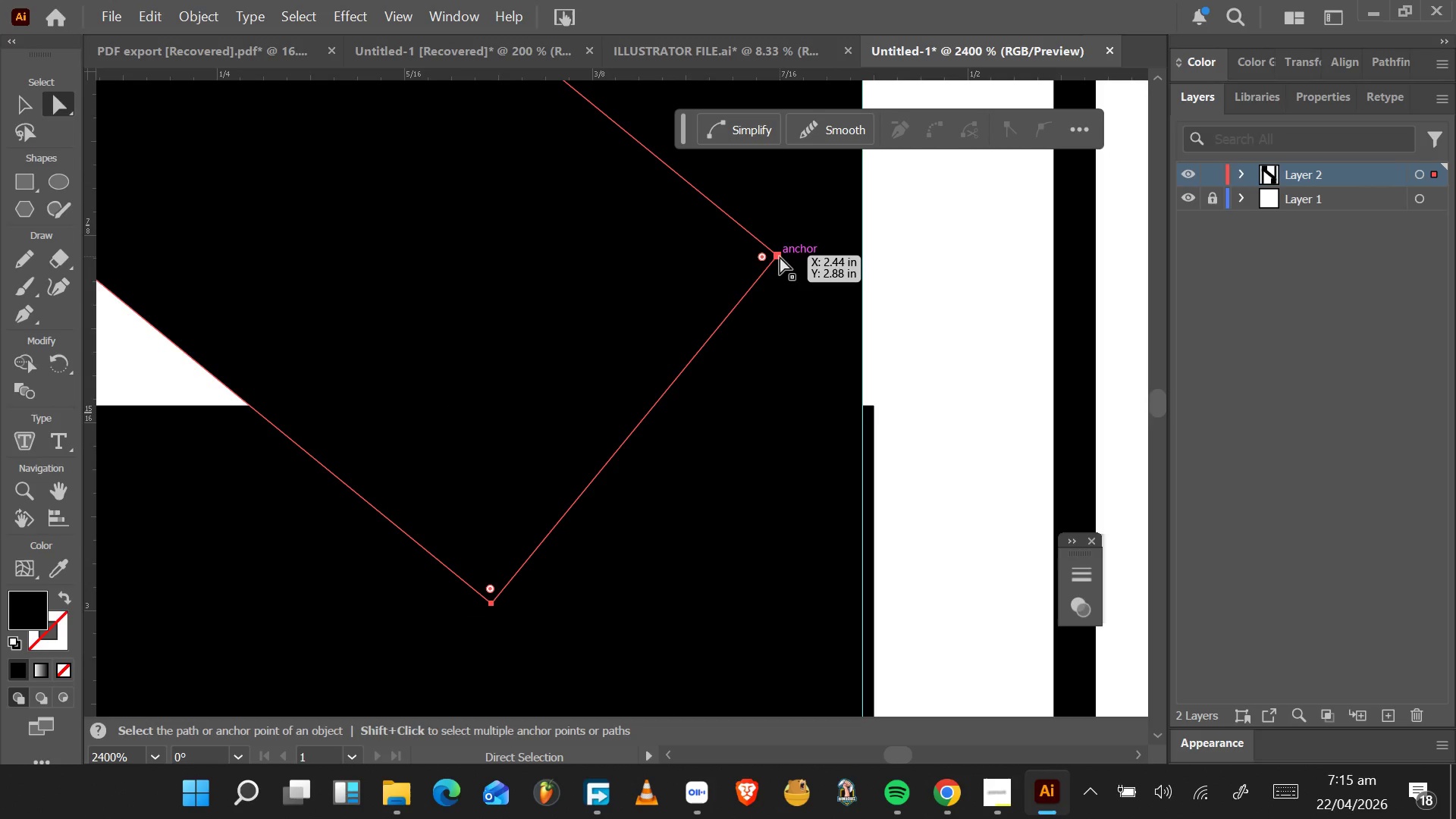 
left_click([780, 256])
 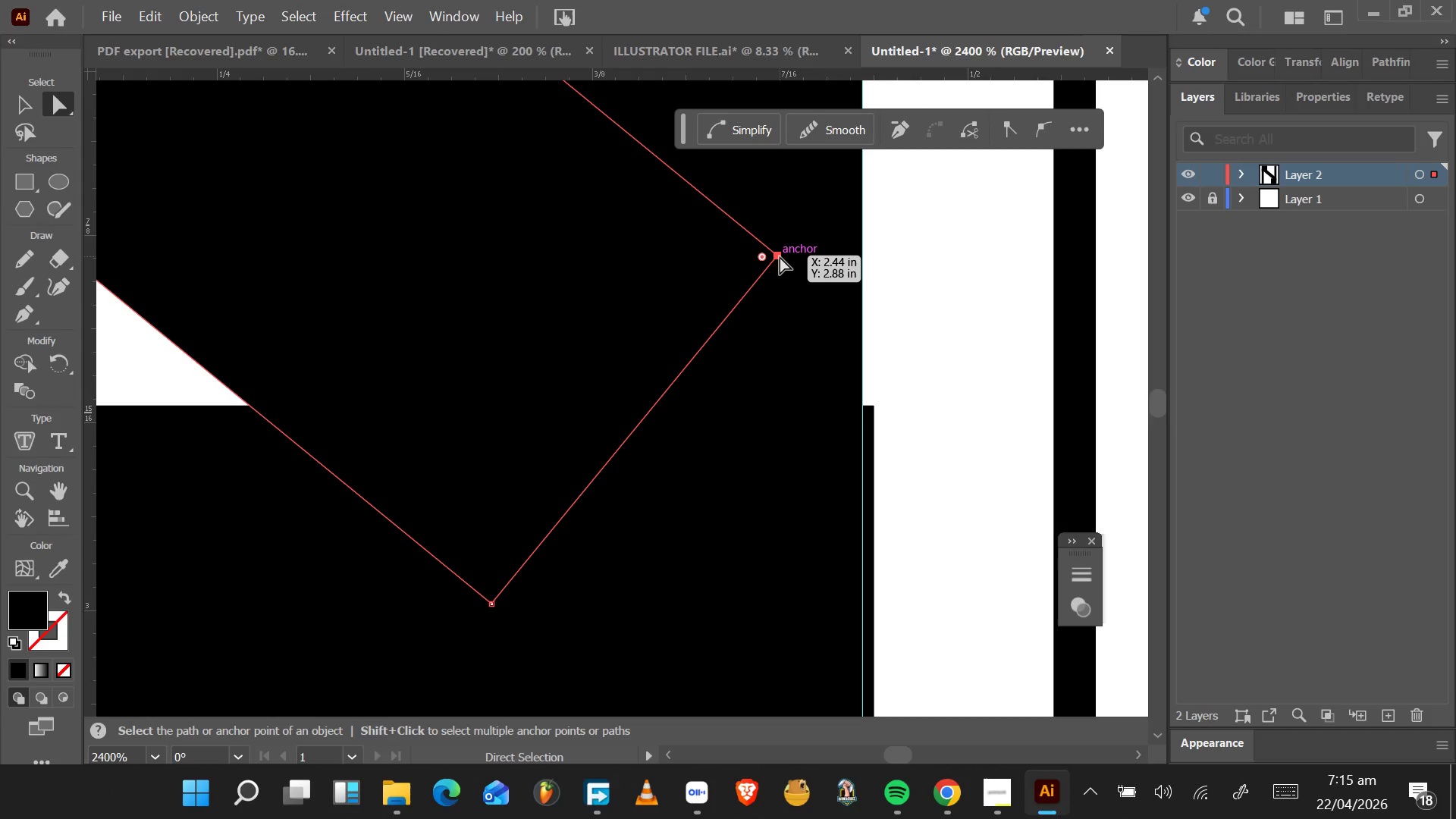 
left_click_drag(start_coordinate=[780, 256], to_coordinate=[862, 408])
 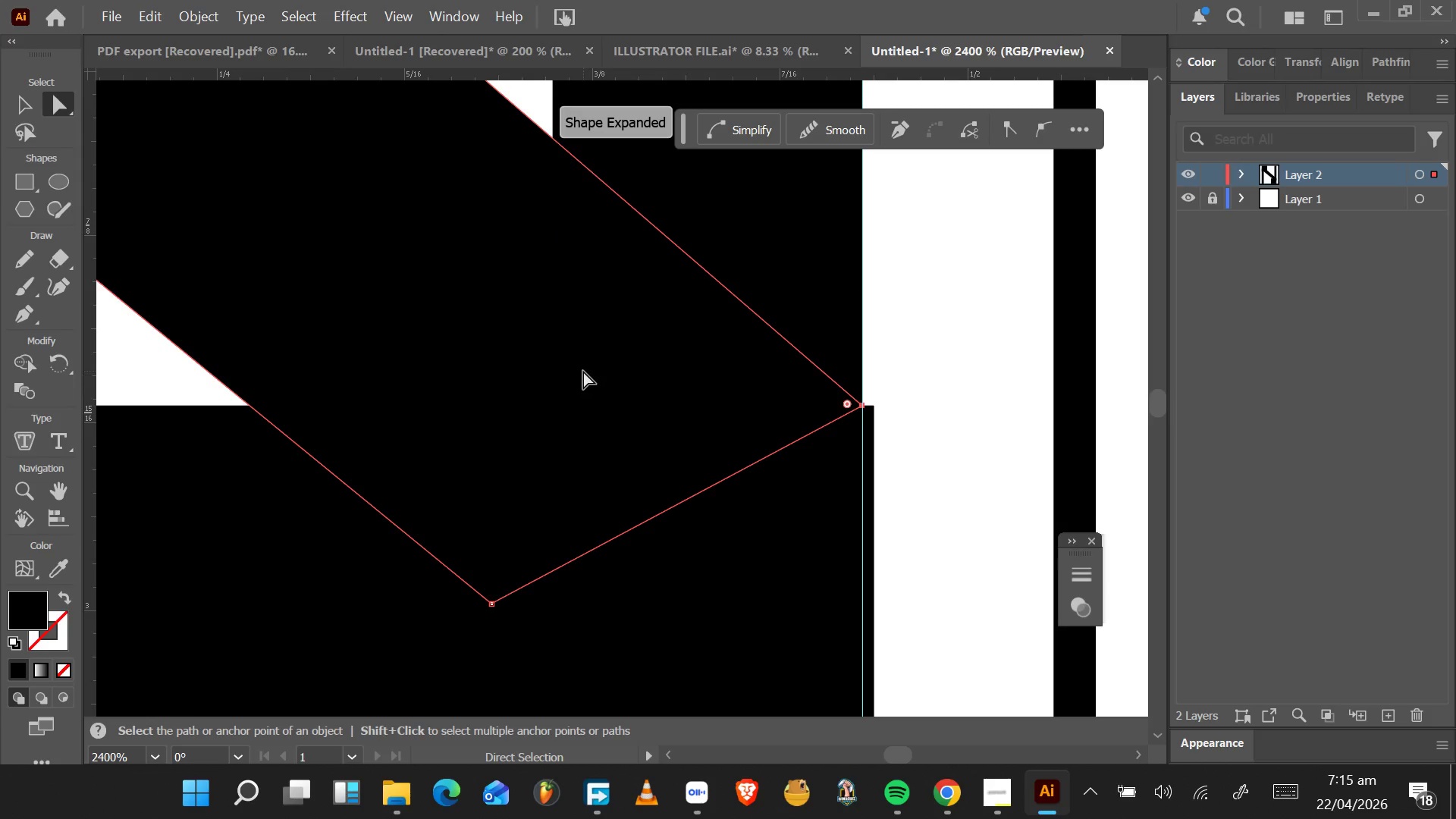 
key(Meta+MetaLeft)
 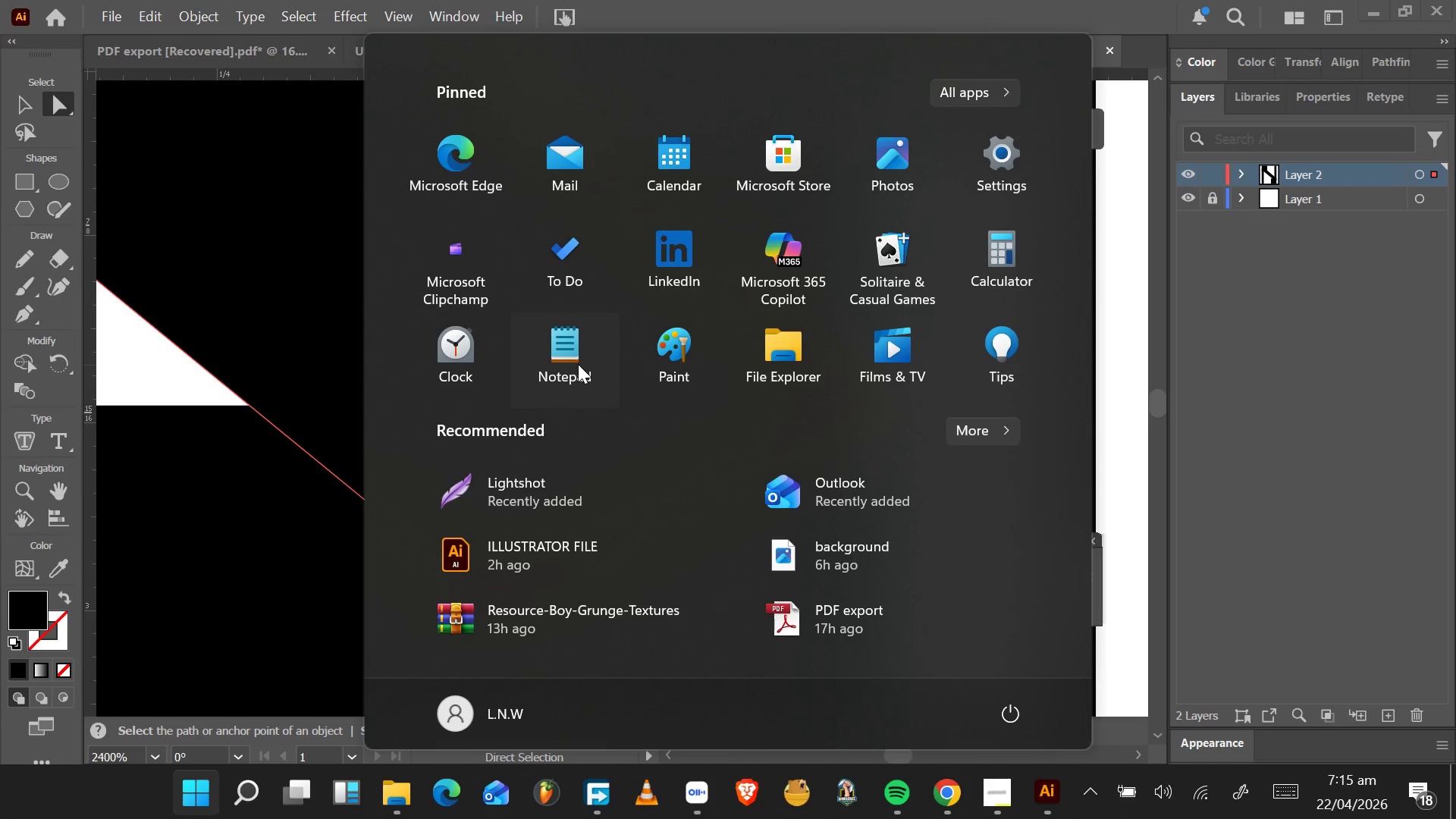 
key(Meta+MetaLeft)
 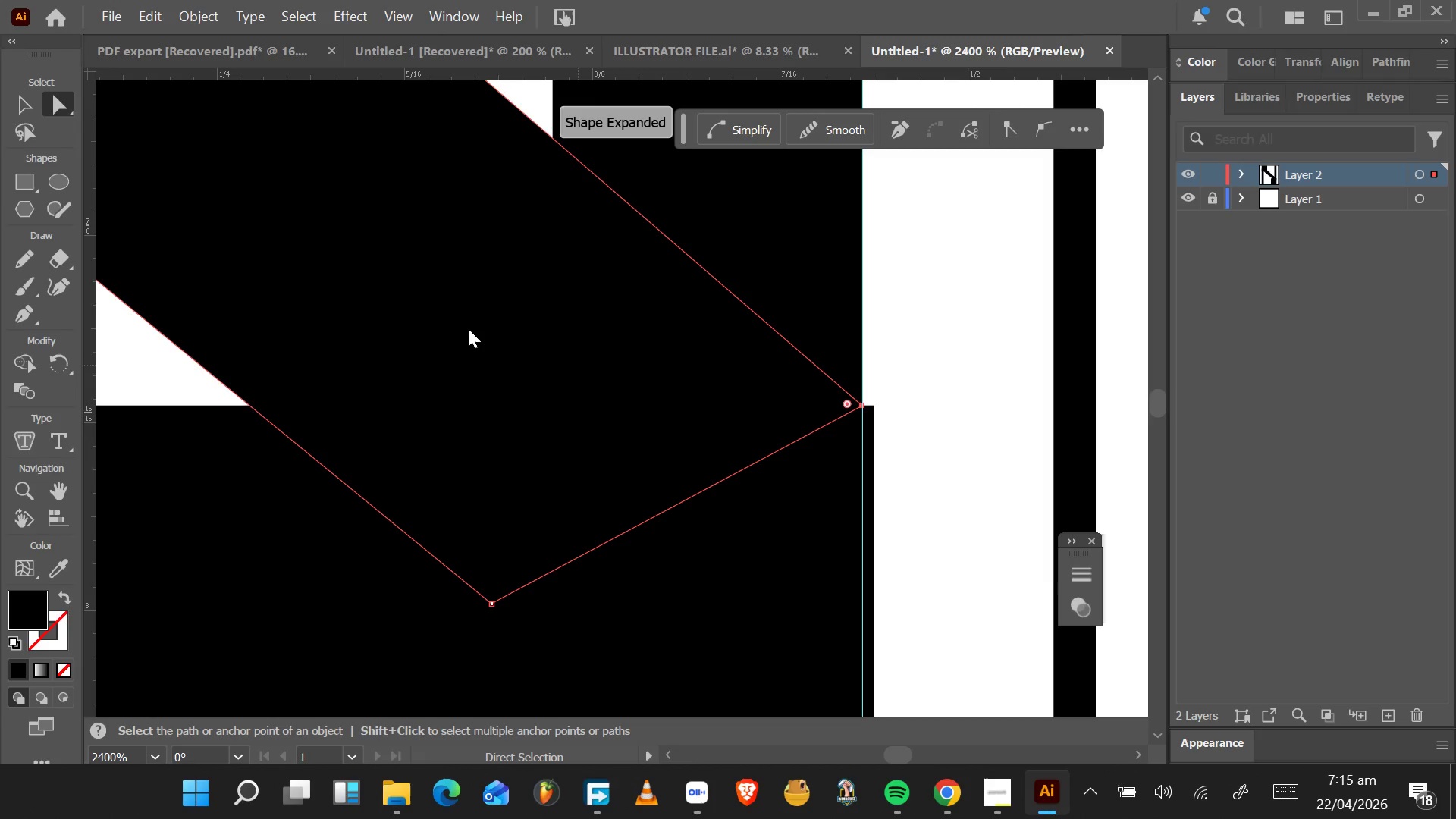 
hold_key(key=AltLeft, duration=0.81)
scroll: coordinate [468, 328], scroll_direction: down, amount: 6.0
 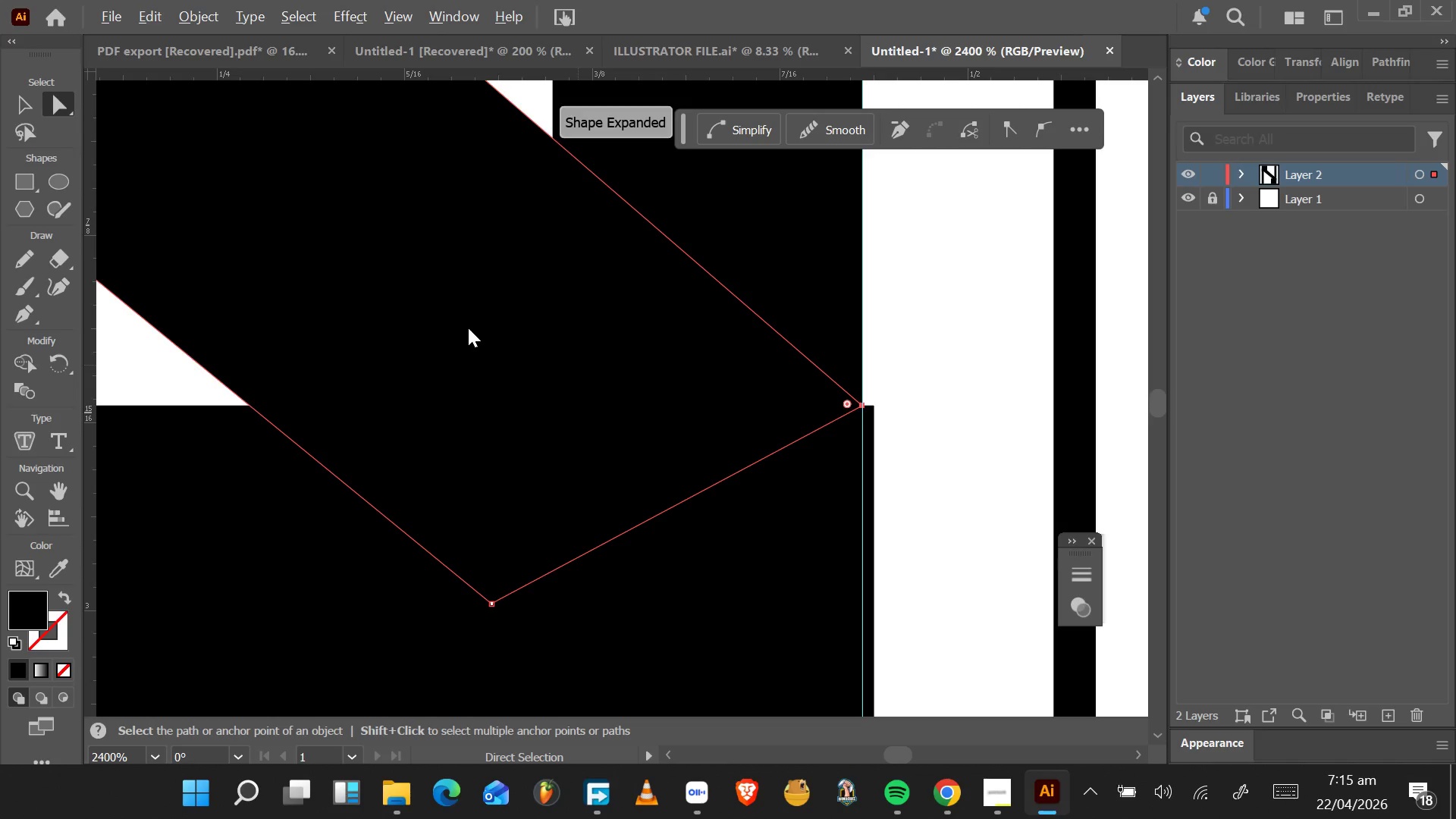 
hold_key(key=AltLeft, duration=0.81)
scroll: coordinate [468, 326], scroll_direction: down, amount: 6.0
 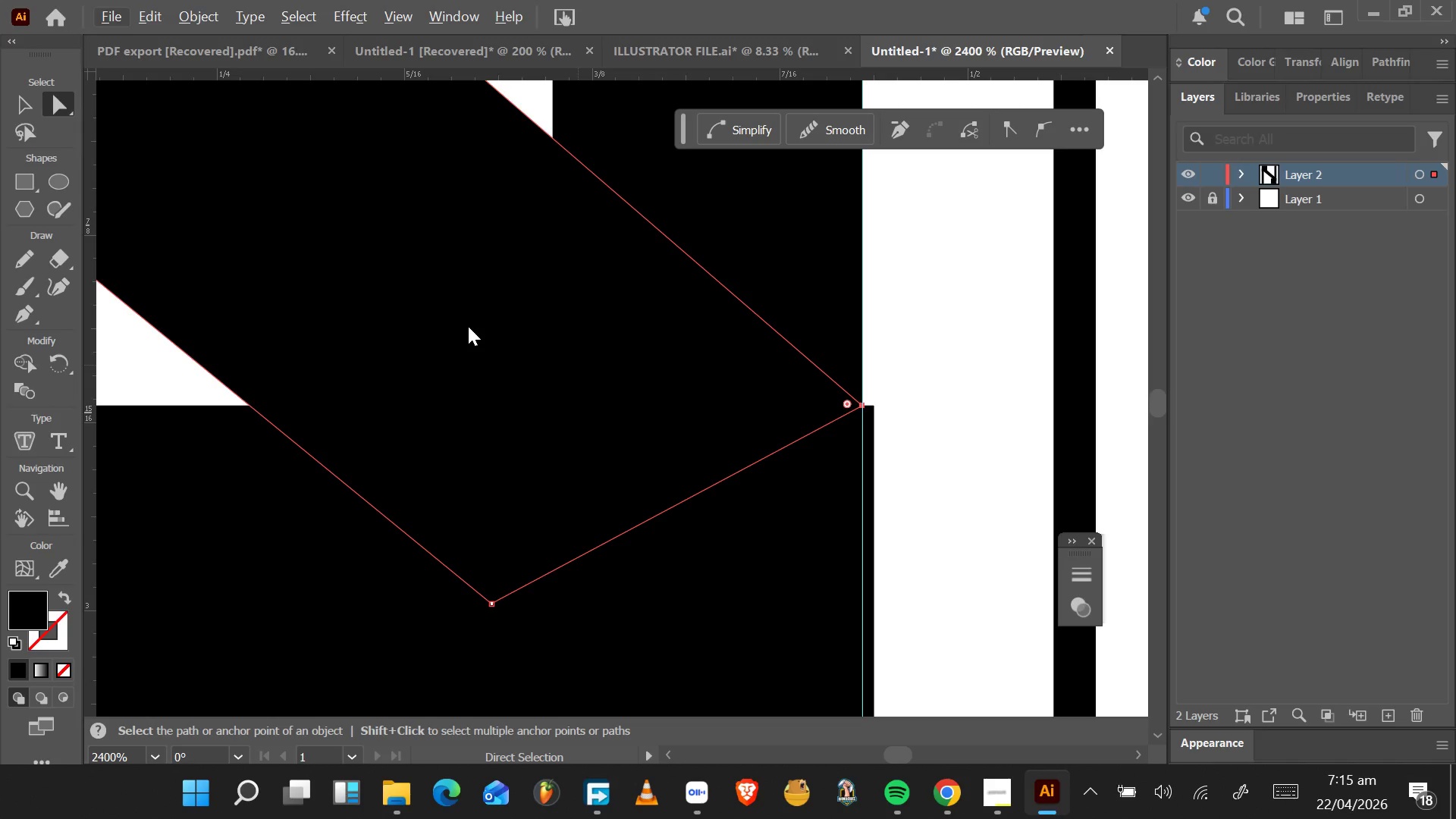 
hold_key(key=AltLeft, duration=0.61)
scroll: coordinate [480, 341], scroll_direction: down, amount: 11.0
 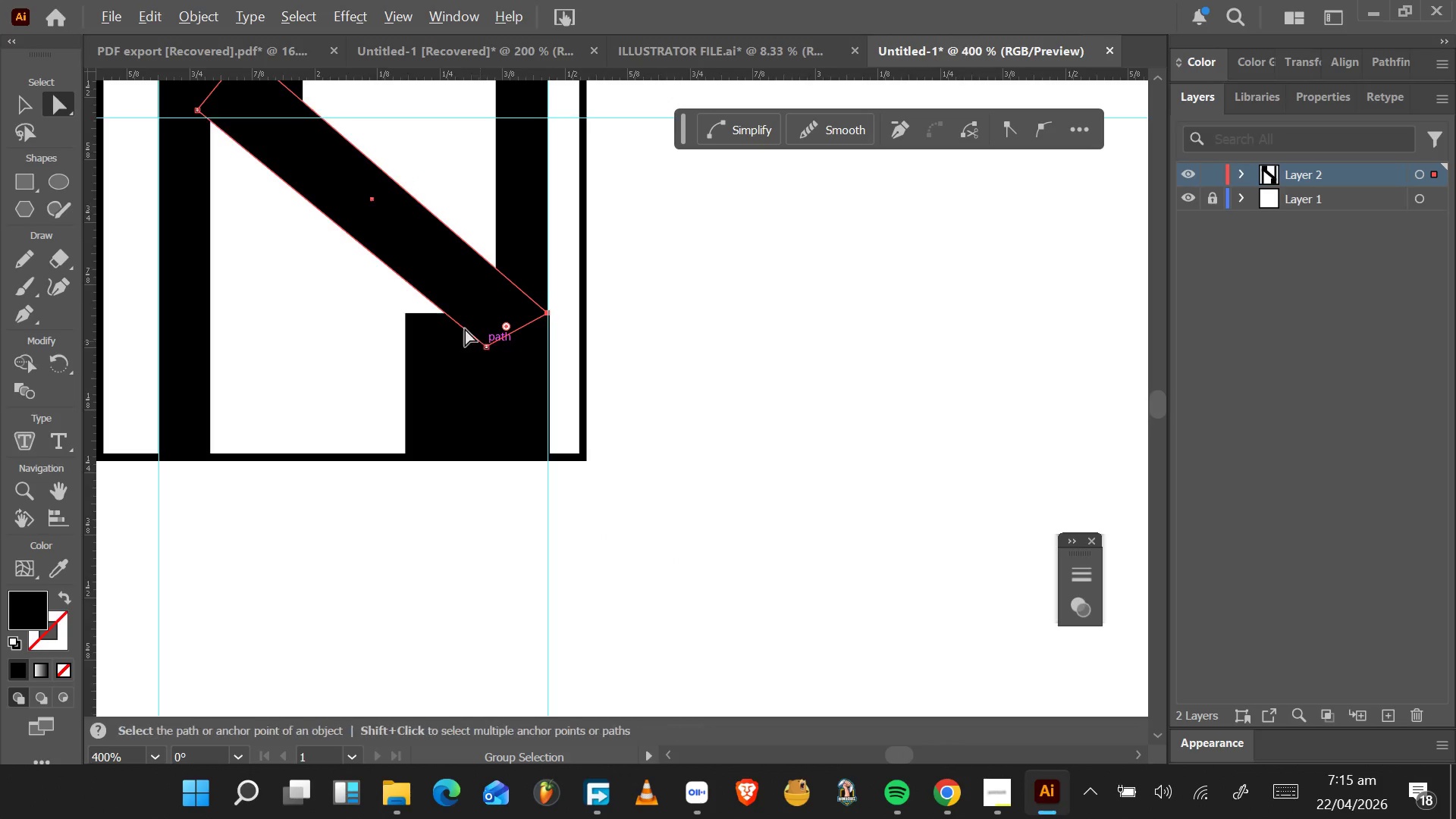 
scroll: coordinate [280, 162], scroll_direction: up, amount: 6.0
 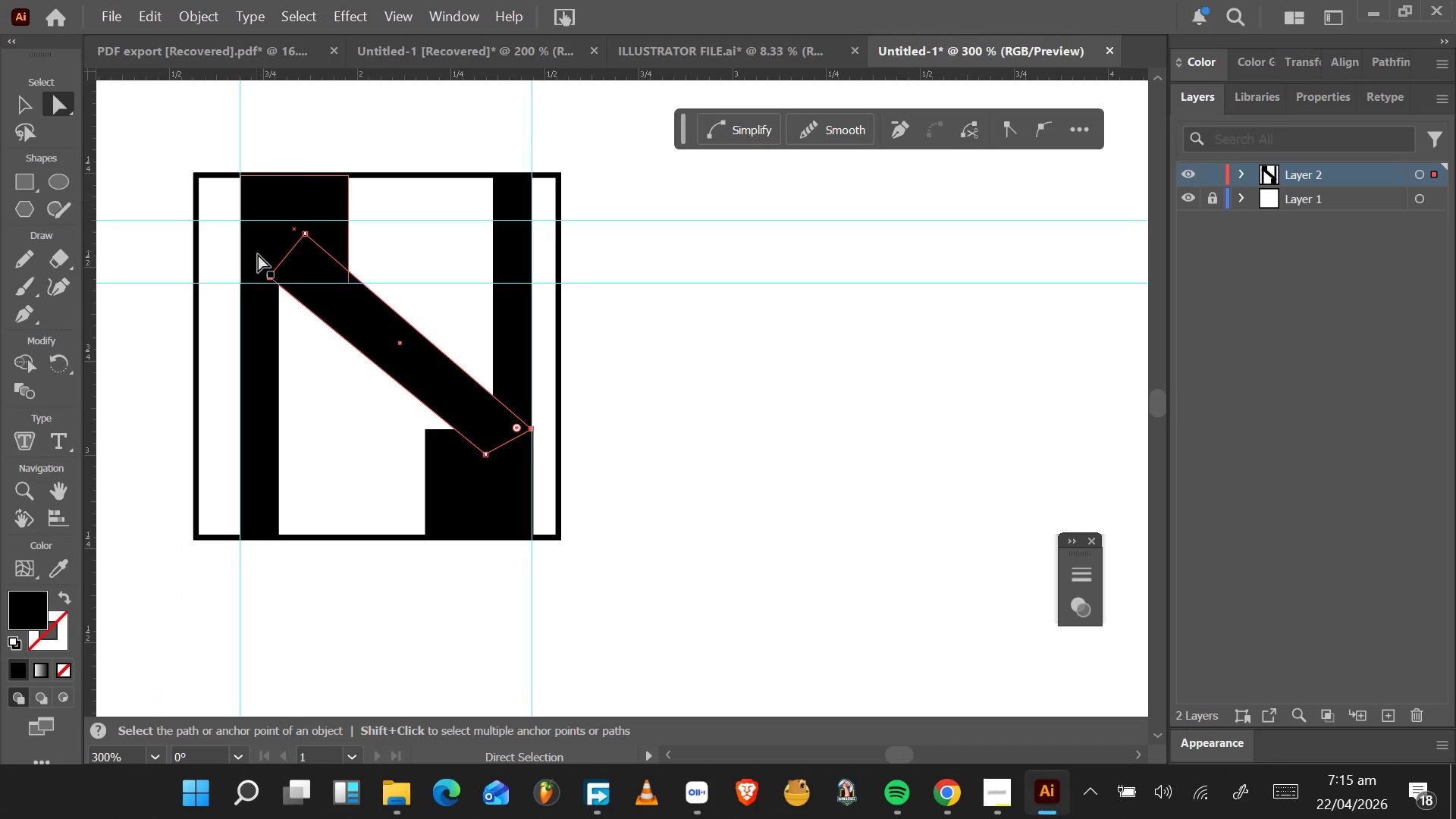 
hold_key(key=AltLeft, duration=0.52)
scroll: coordinate [260, 255], scroll_direction: up, amount: 5.0
 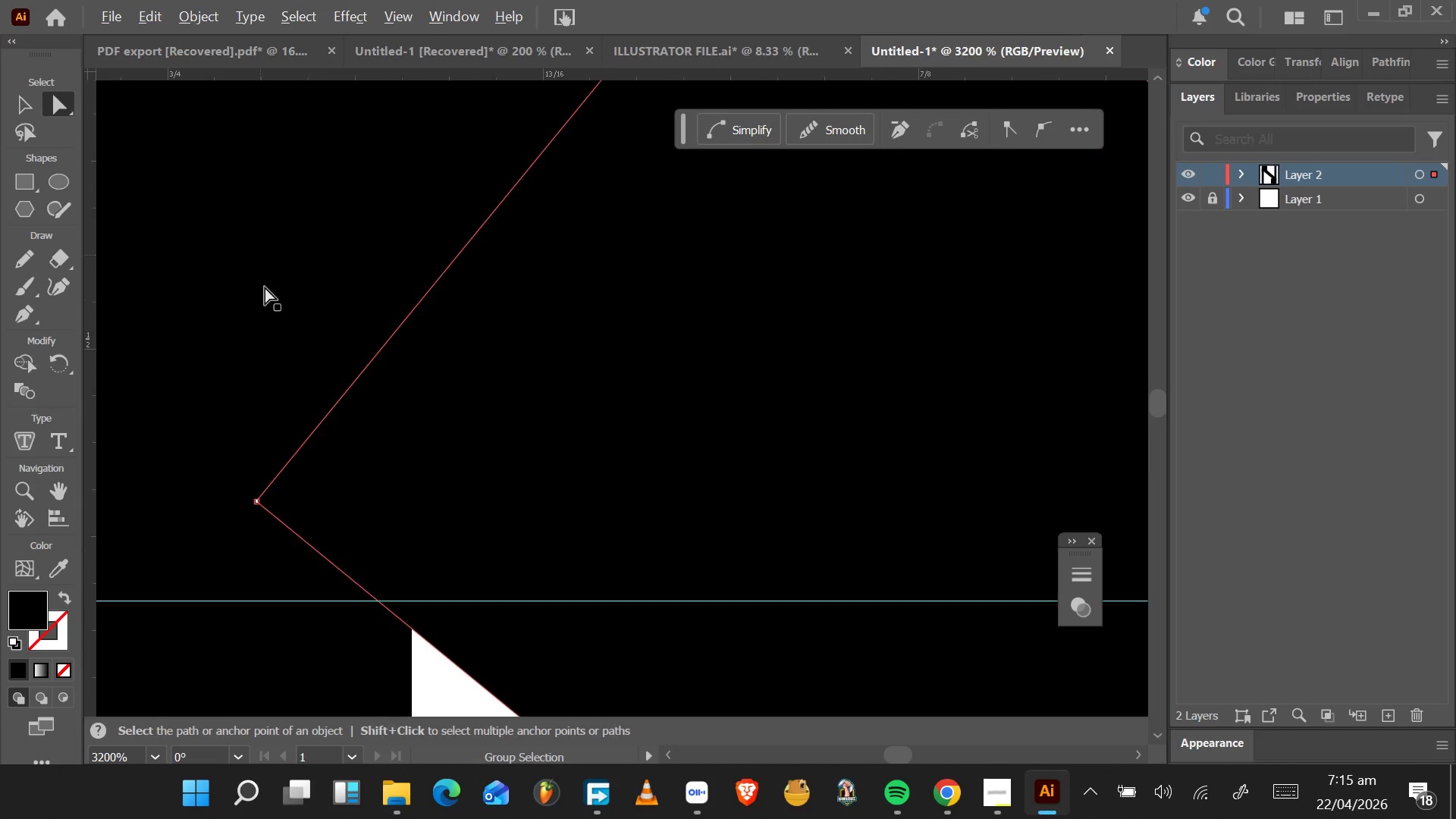 
key(Alt+AltLeft)
 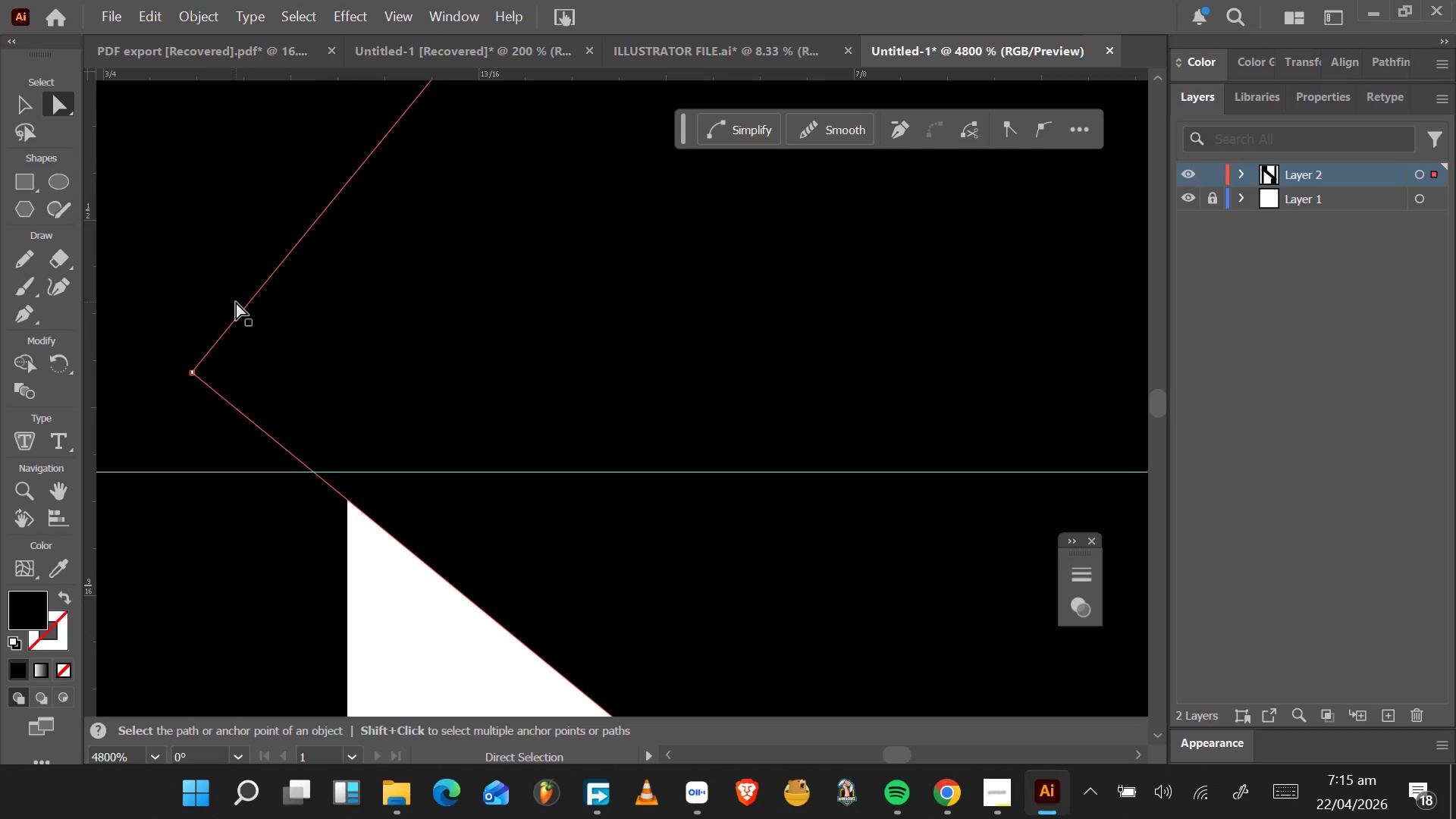 
scroll: coordinate [265, 300], scroll_direction: down, amount: 3.0
 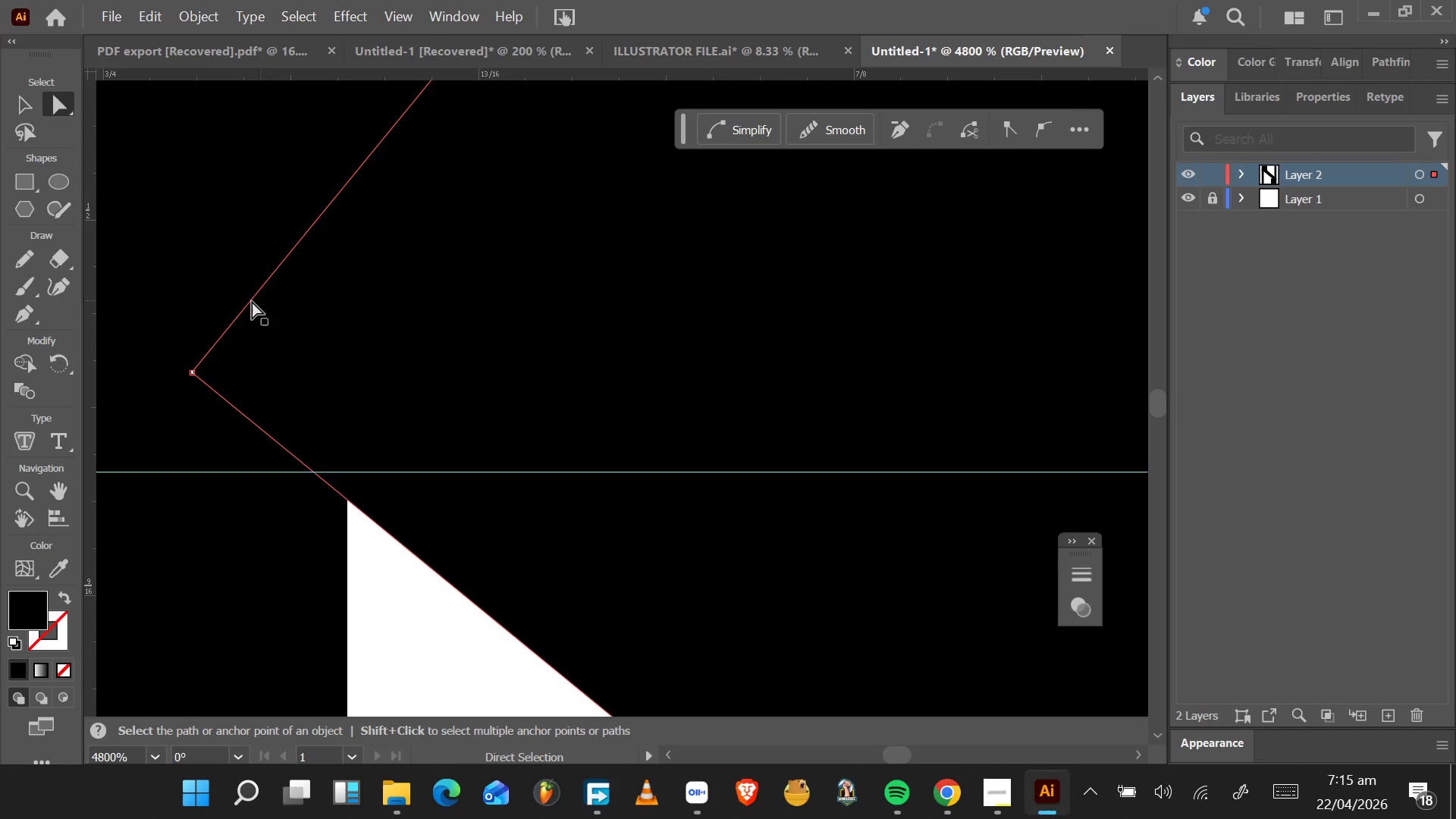 
hold_key(key=ControlLeft, duration=1.5)
 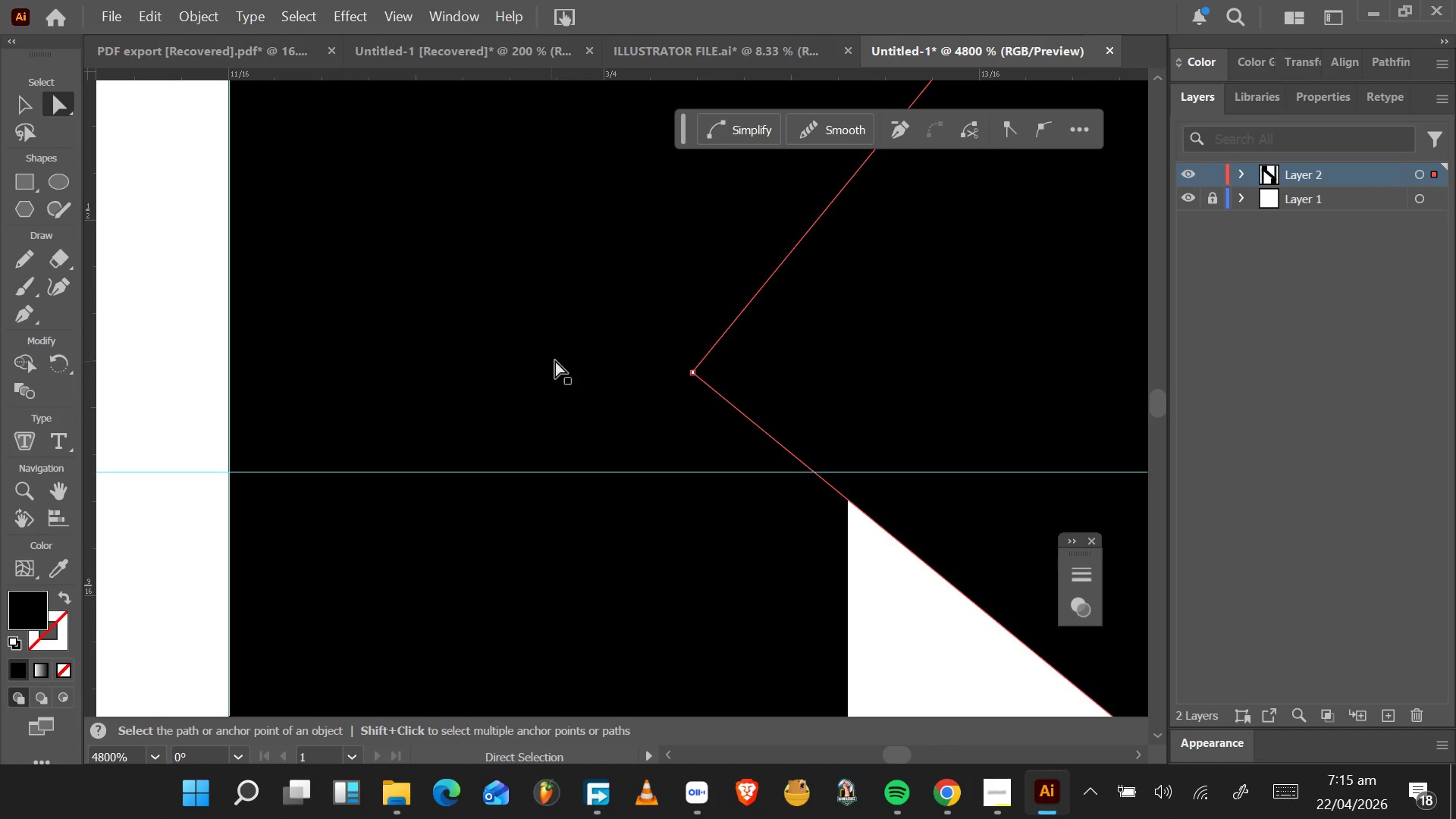 
hold_key(key=ControlLeft, duration=0.33)
 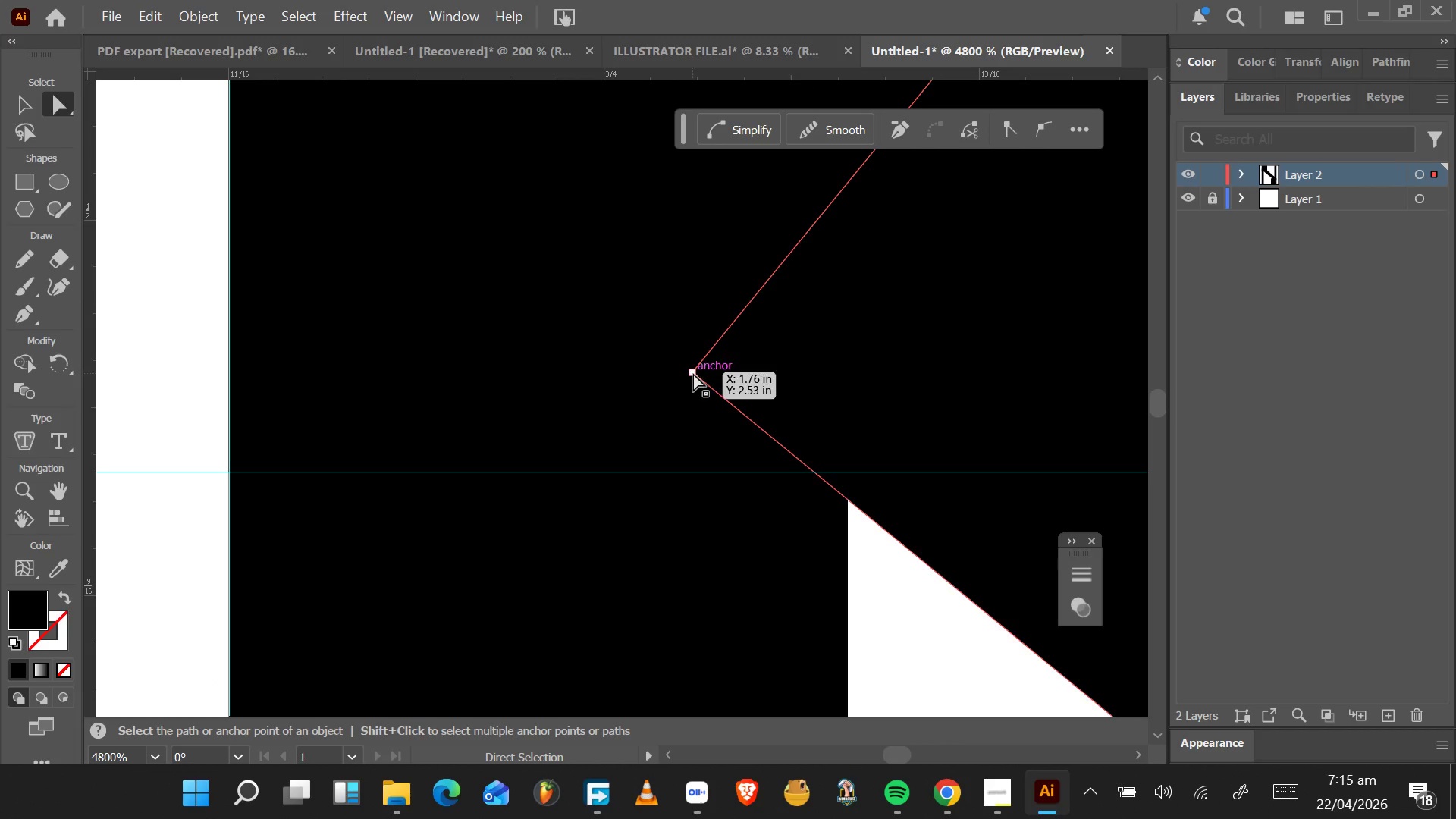 
scroll: coordinate [242, 301], scroll_direction: up, amount: 6.0
 